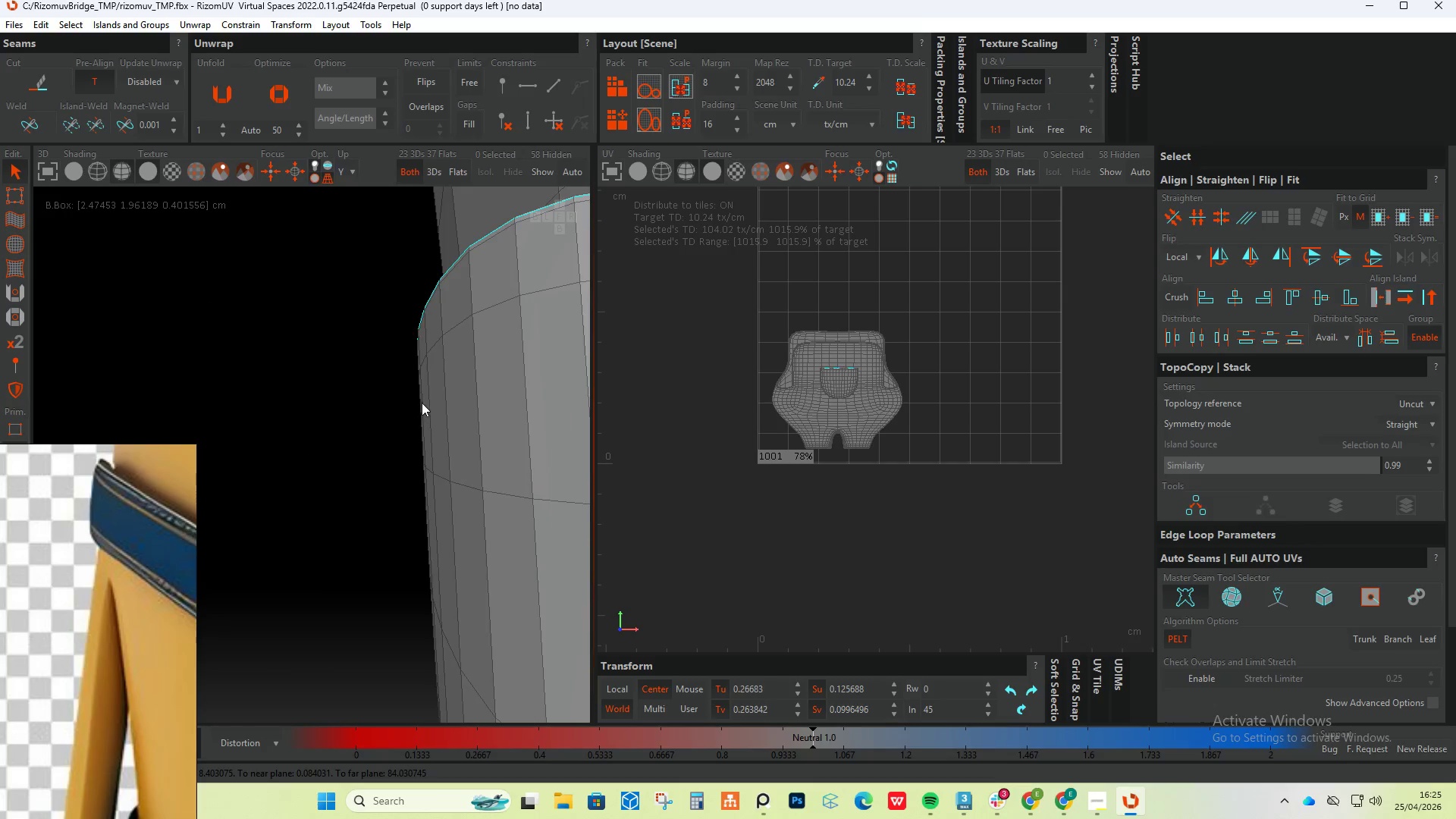 
hold_key(key=ControlLeft, duration=0.95)
 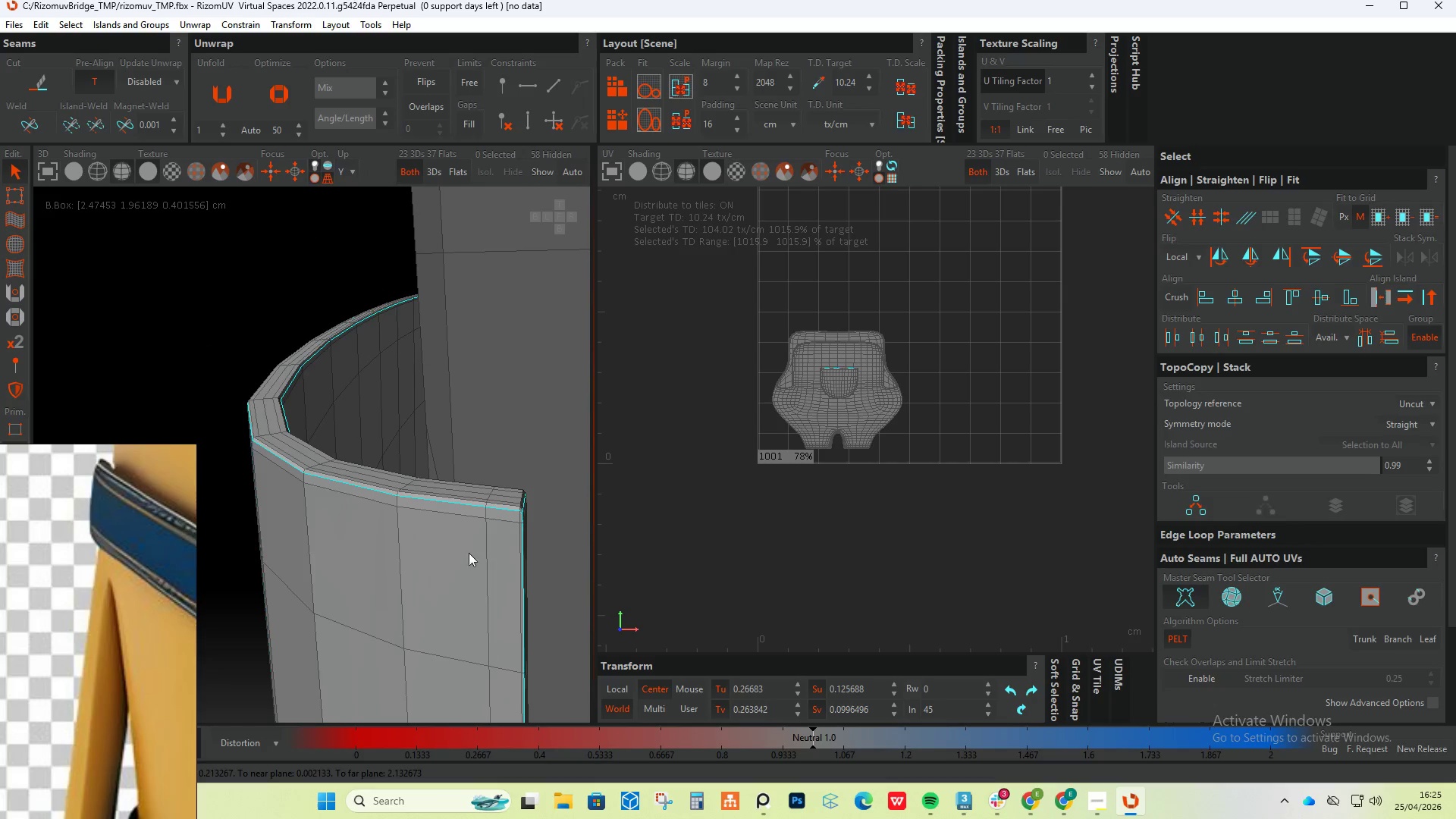 
scroll: coordinate [523, 588], scroll_direction: up, amount: 9.0
 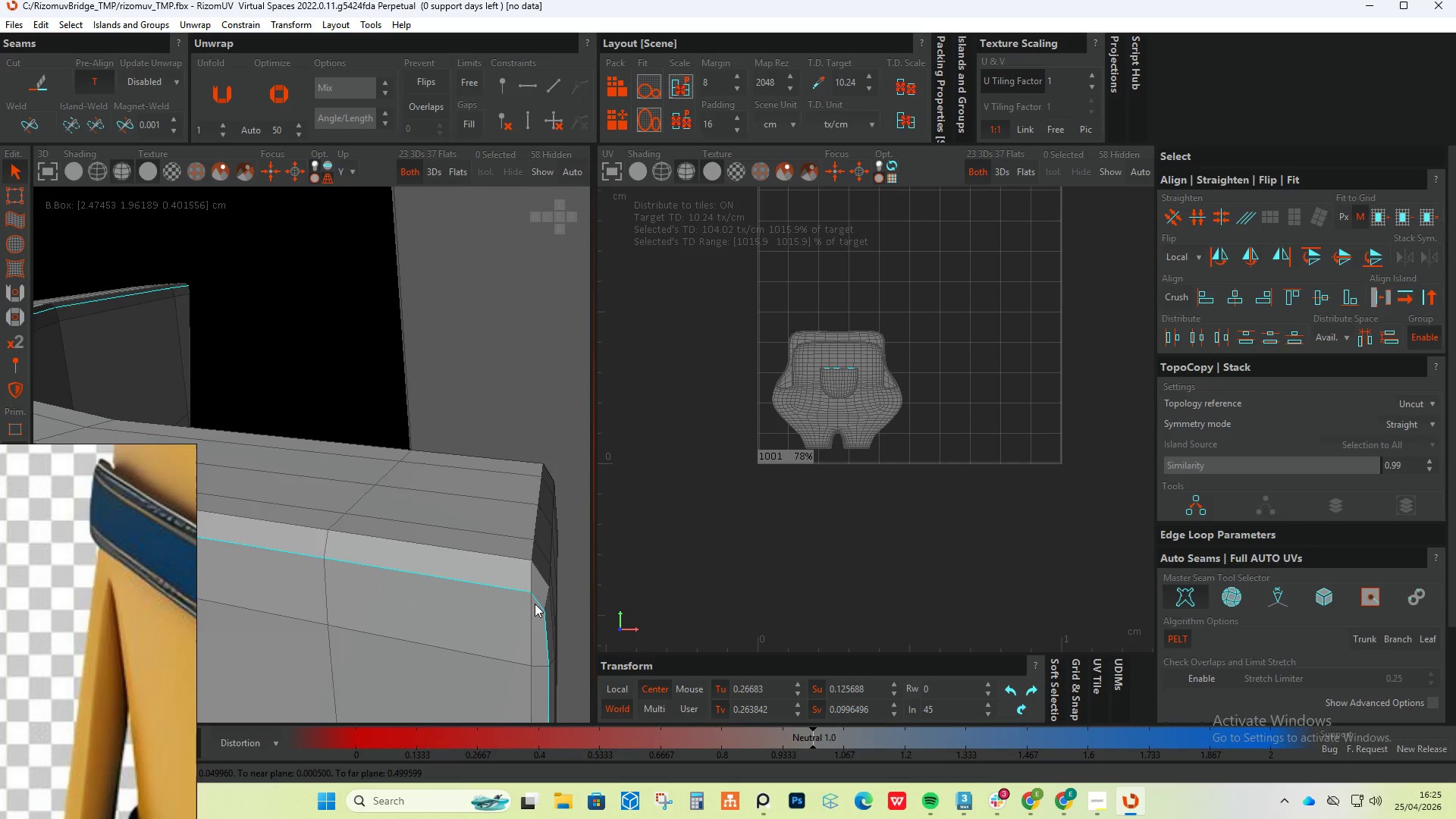 
double_click([547, 600])
 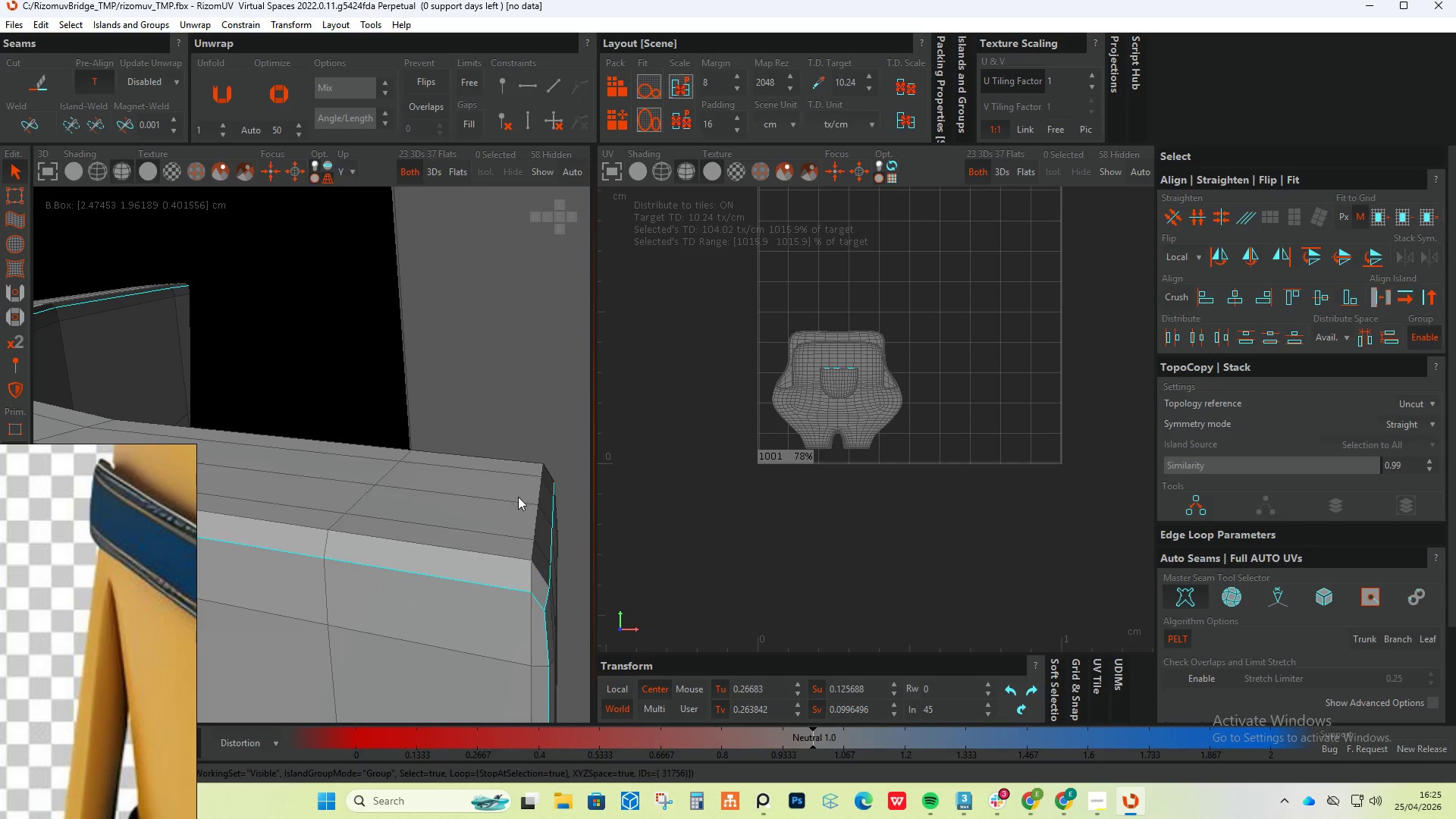 
hold_key(key=AltLeft, duration=2.08)
 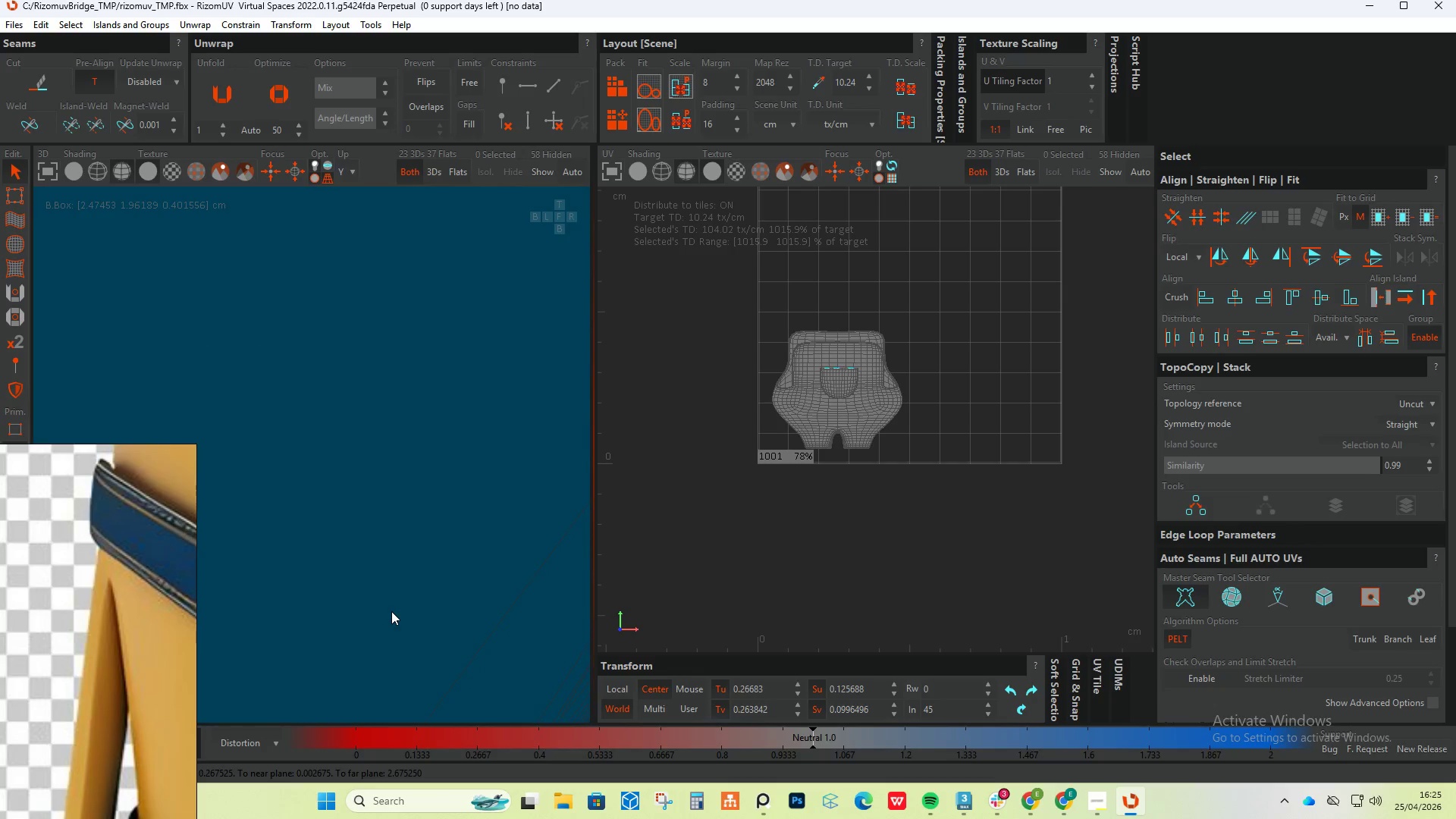 
scroll: coordinate [518, 497], scroll_direction: down, amount: 8.0
 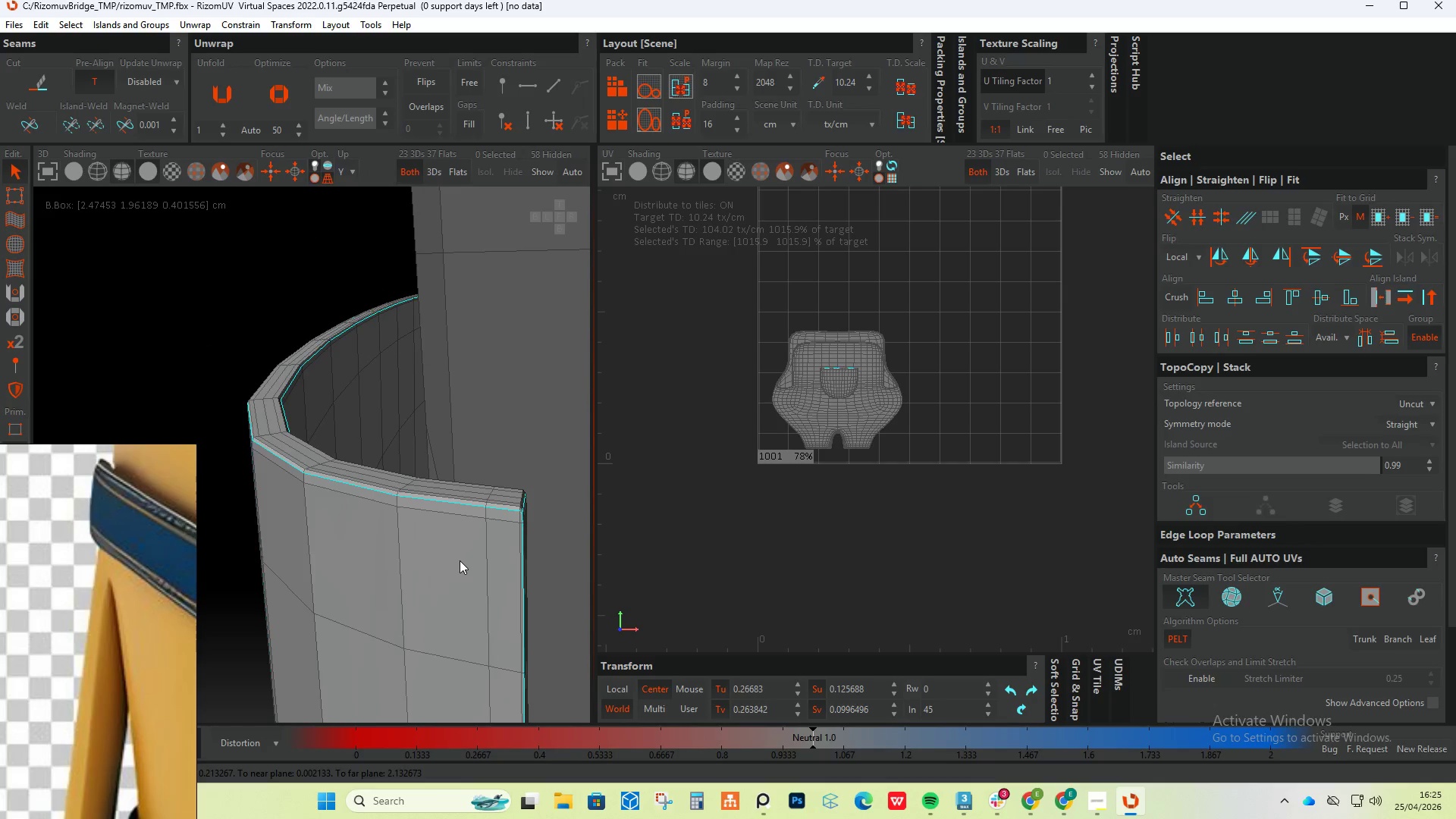 
key(Alt+AltLeft)
 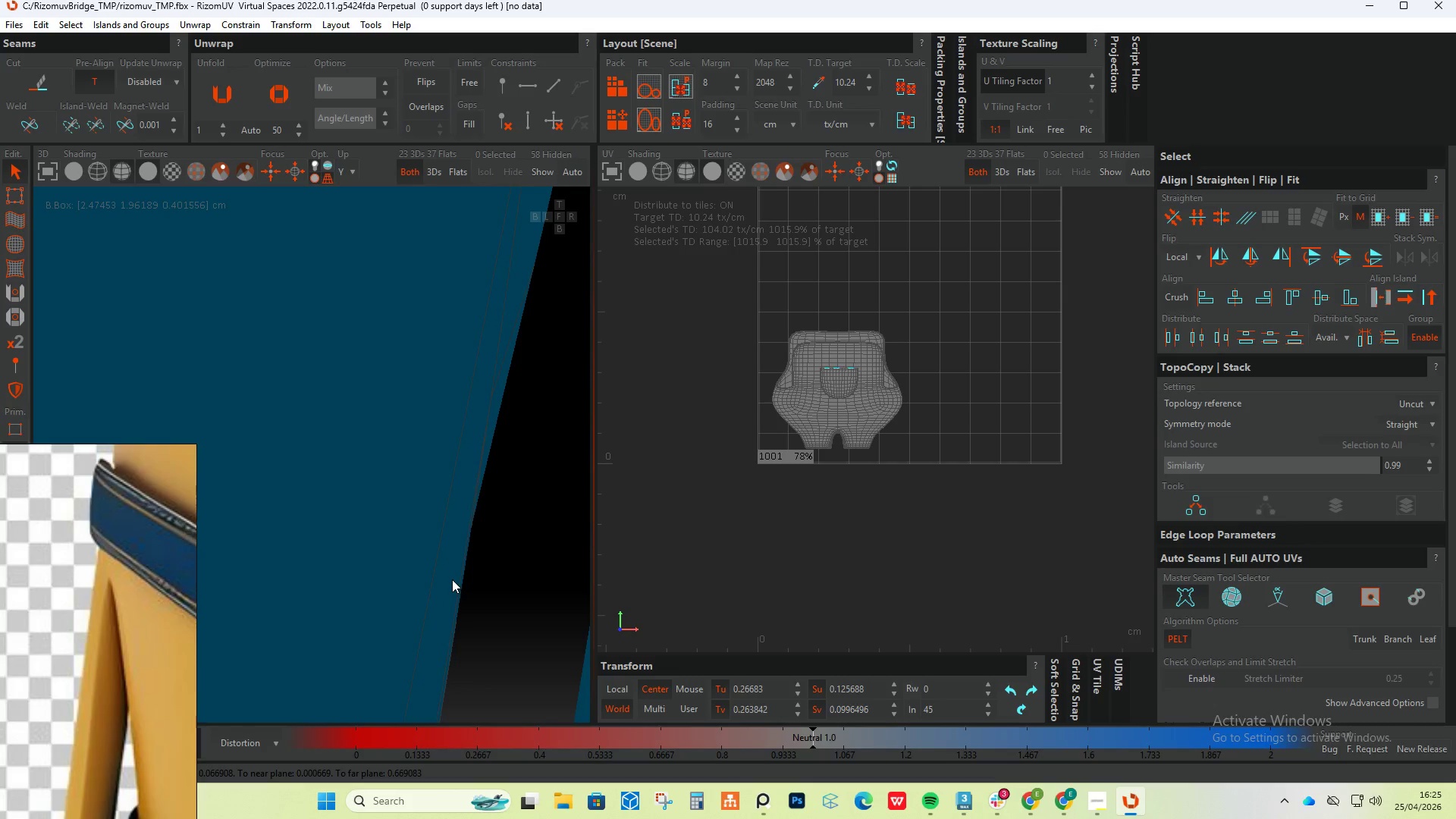 
key(F4)
 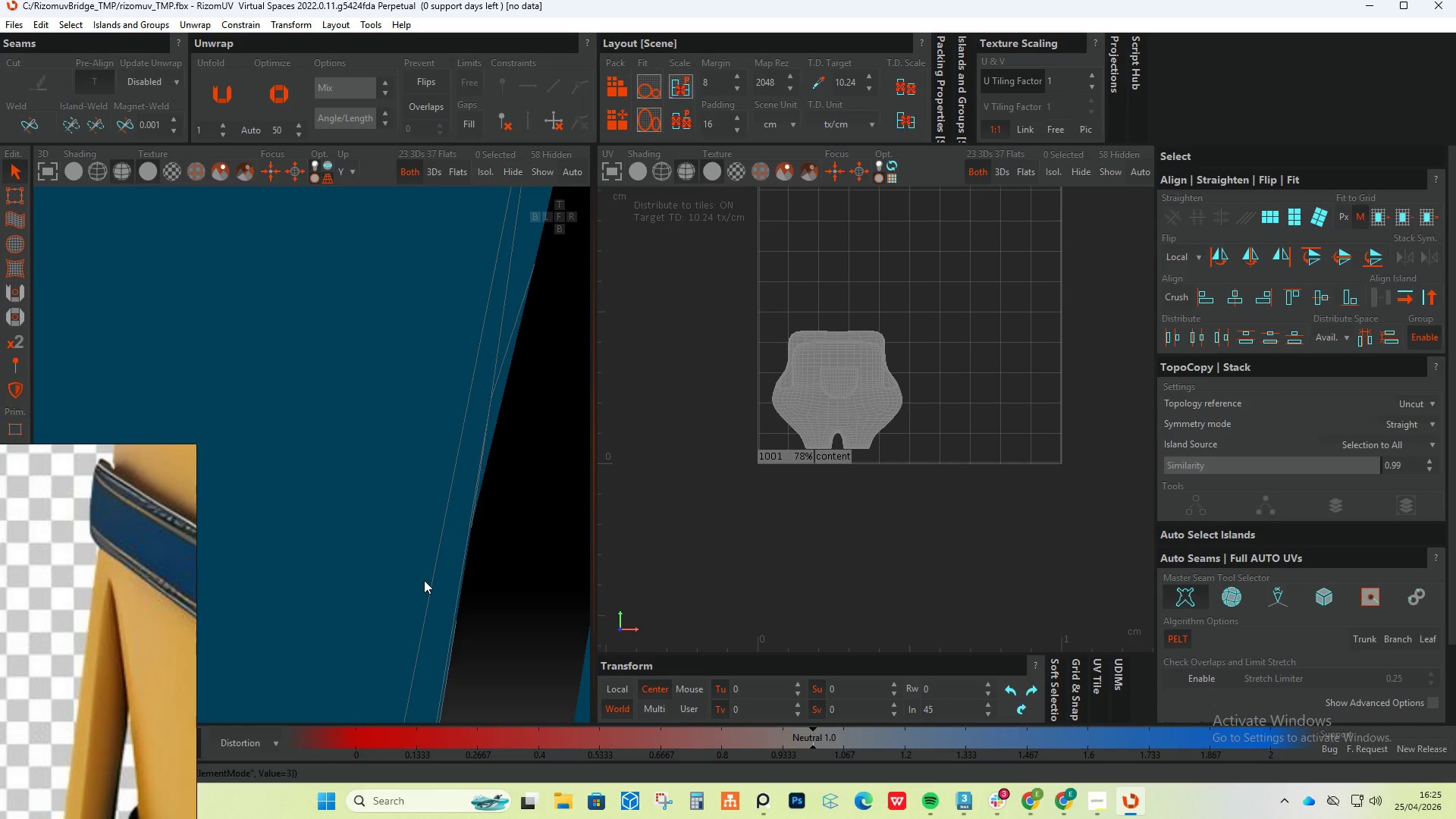 
hold_key(key=AltLeft, duration=0.36)
 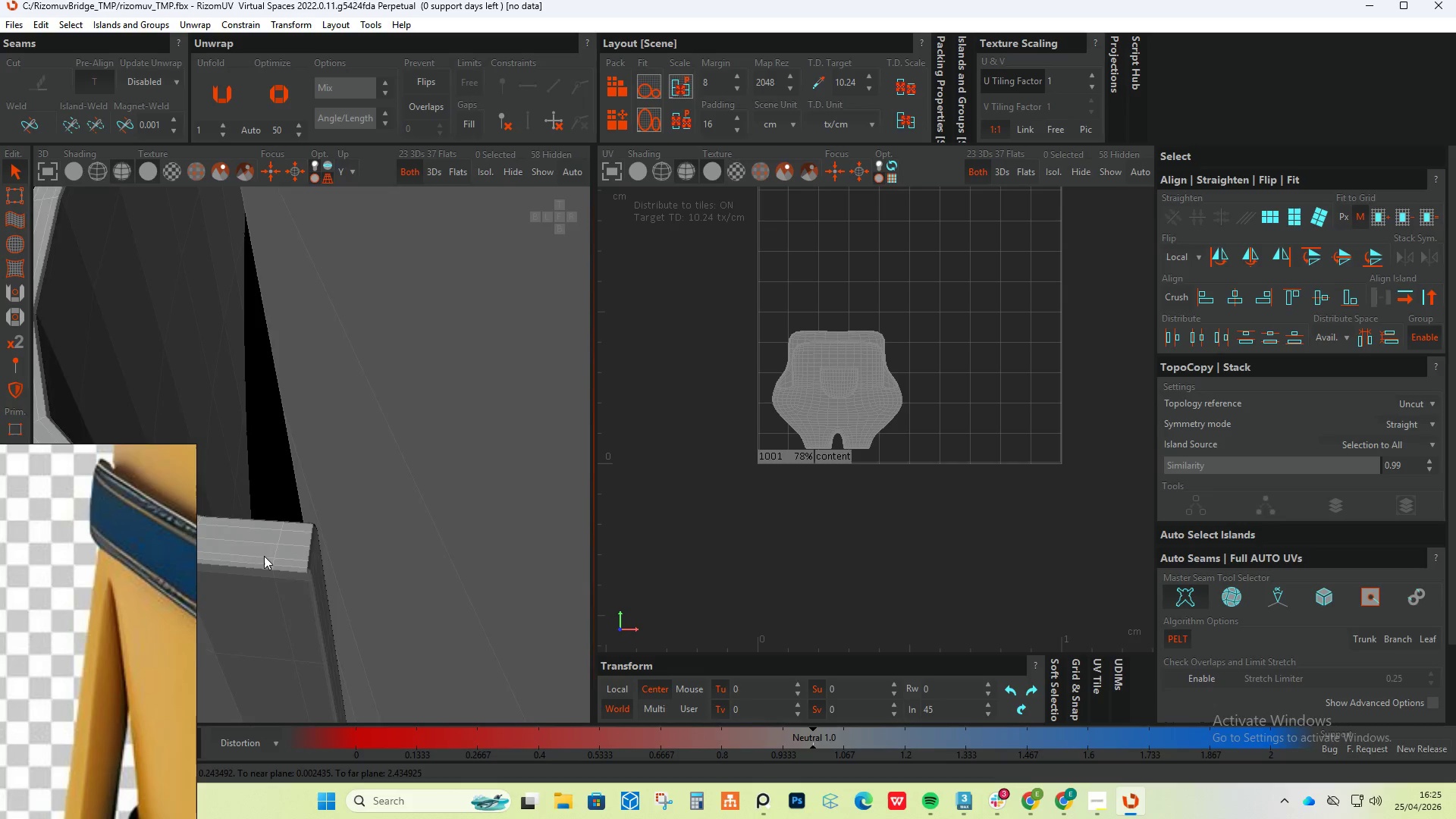 
left_click([274, 538])
 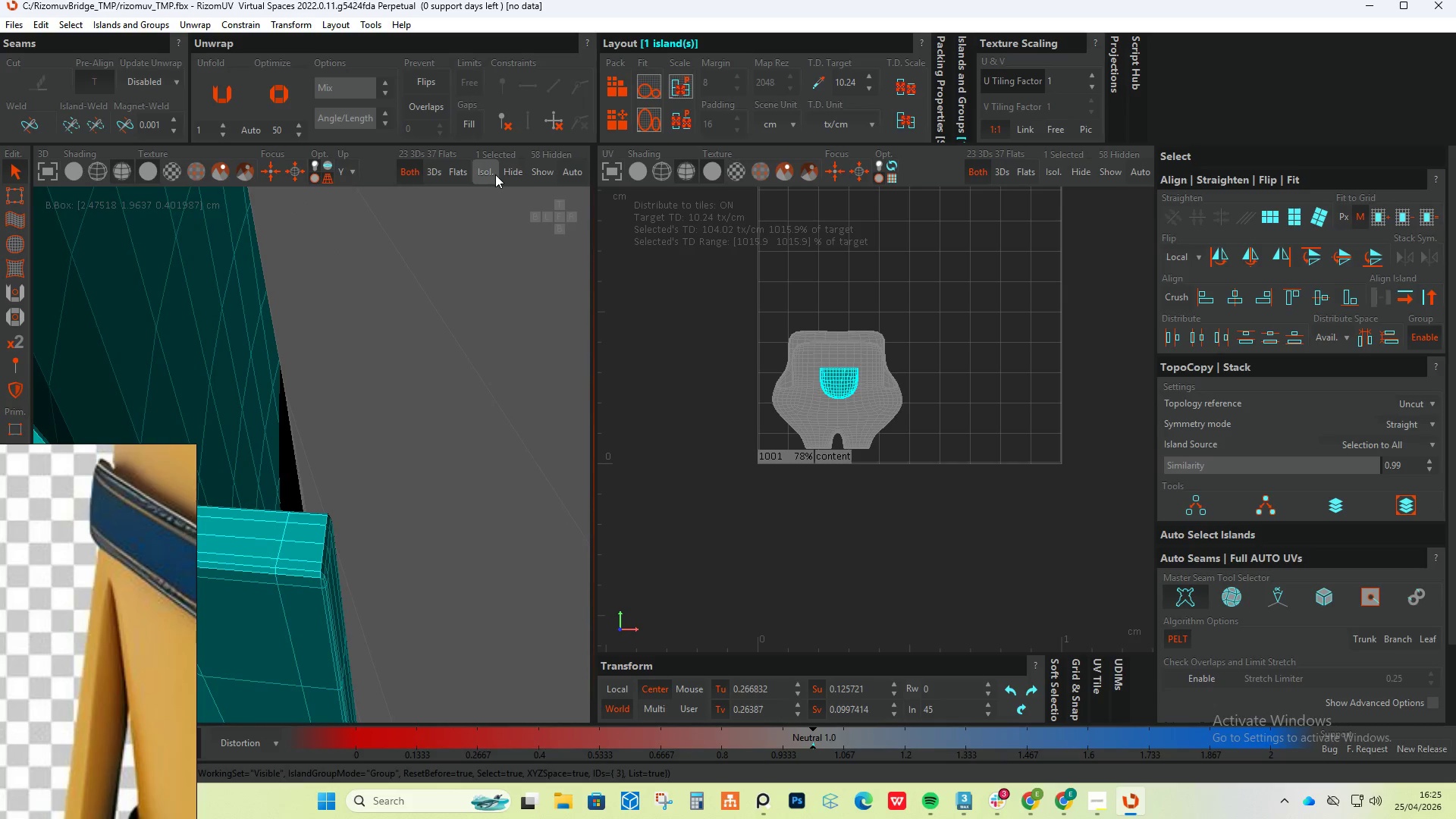 
scroll: coordinate [264, 556], scroll_direction: up, amount: 1.0
 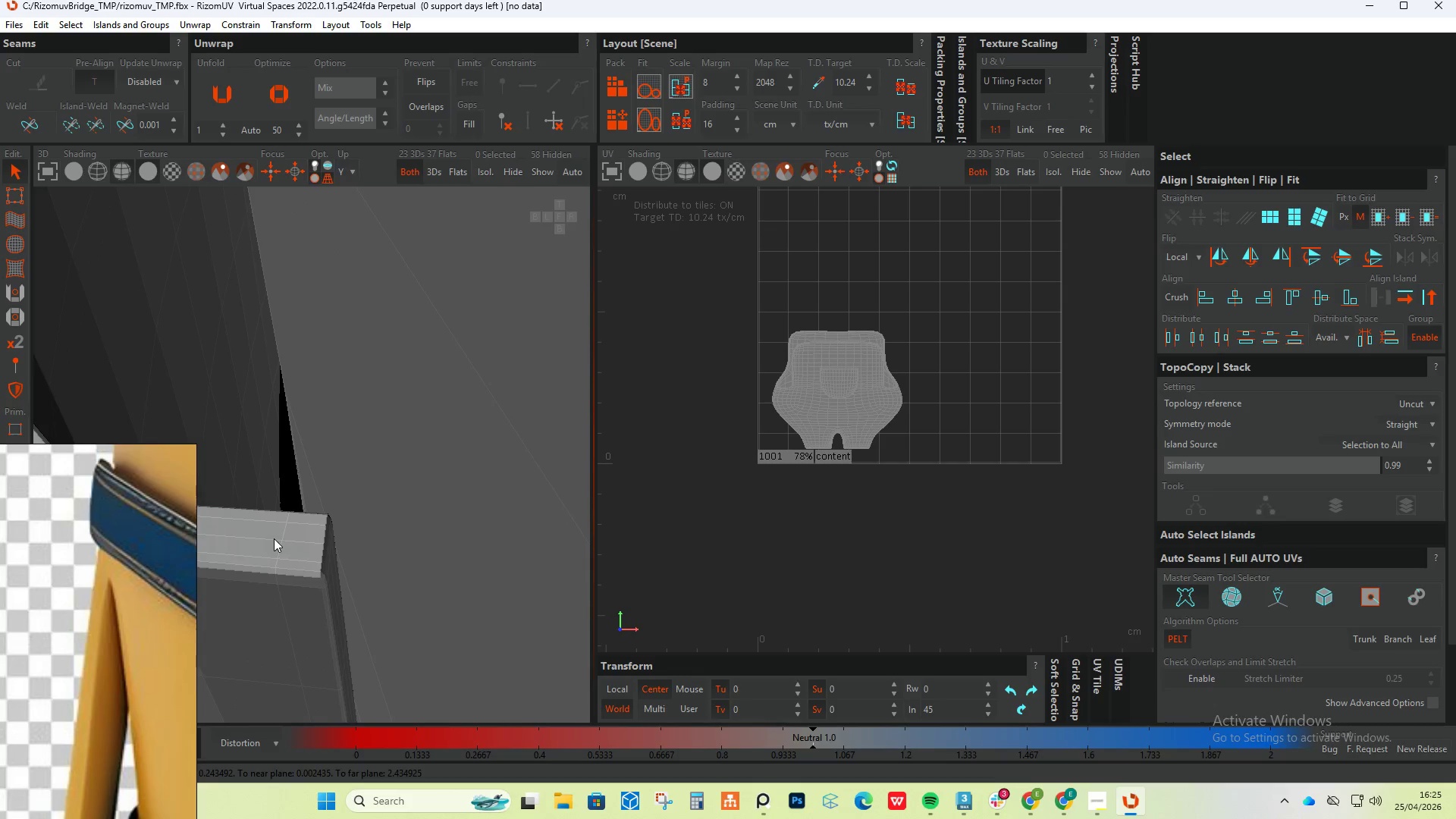 
left_click([494, 174])
 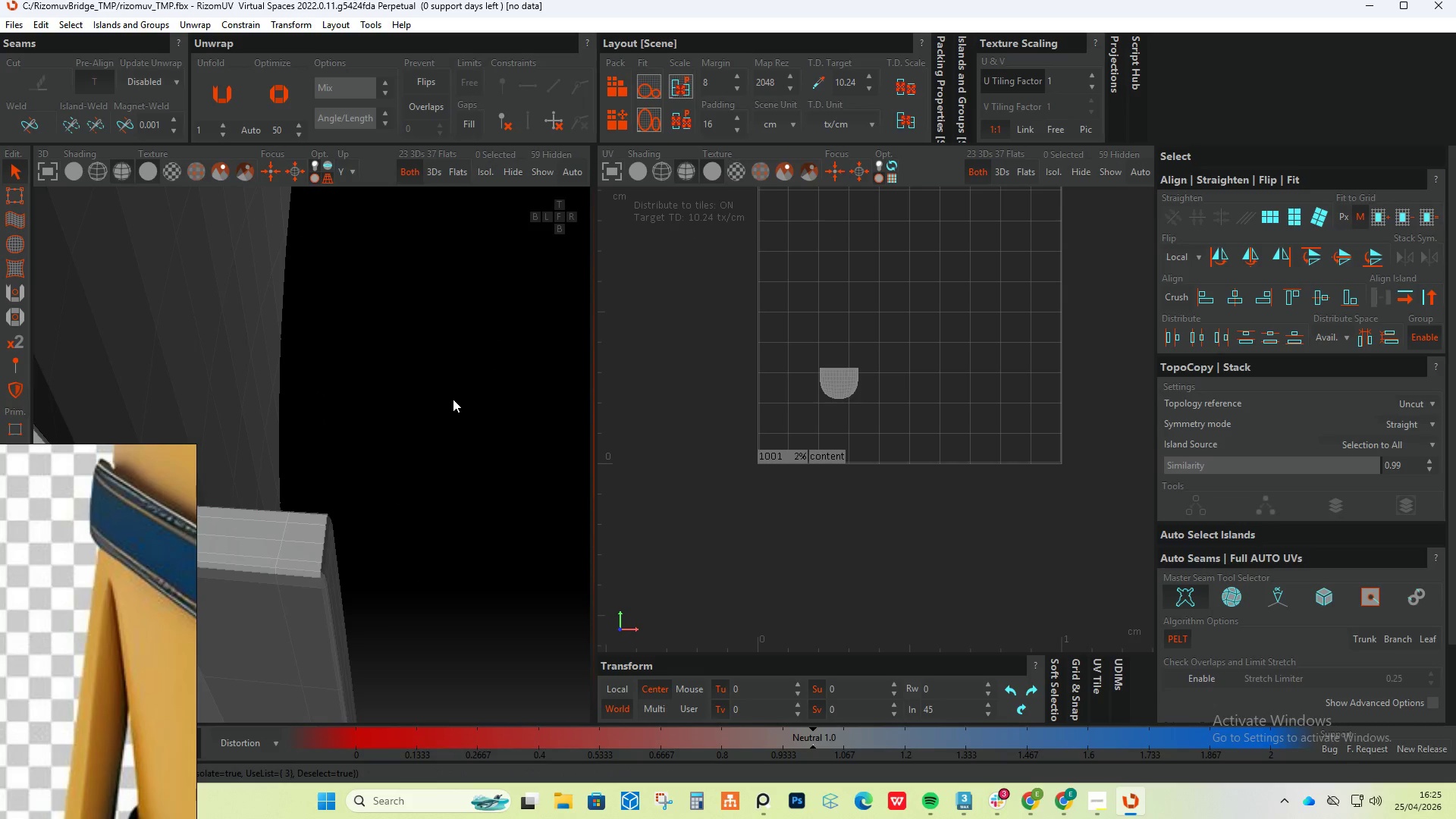 
key(F2)
 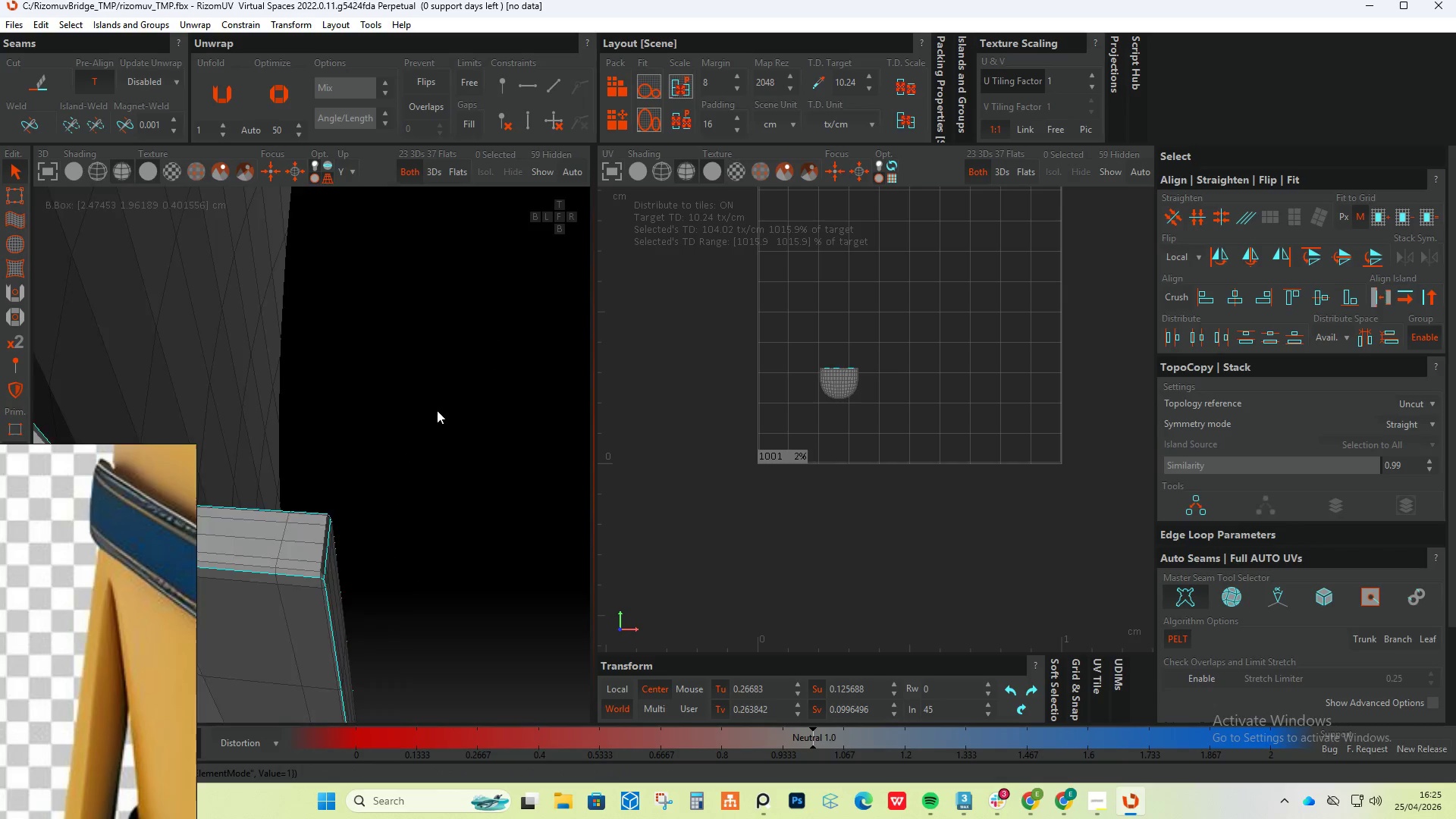 
hold_key(key=AltLeft, duration=0.42)
 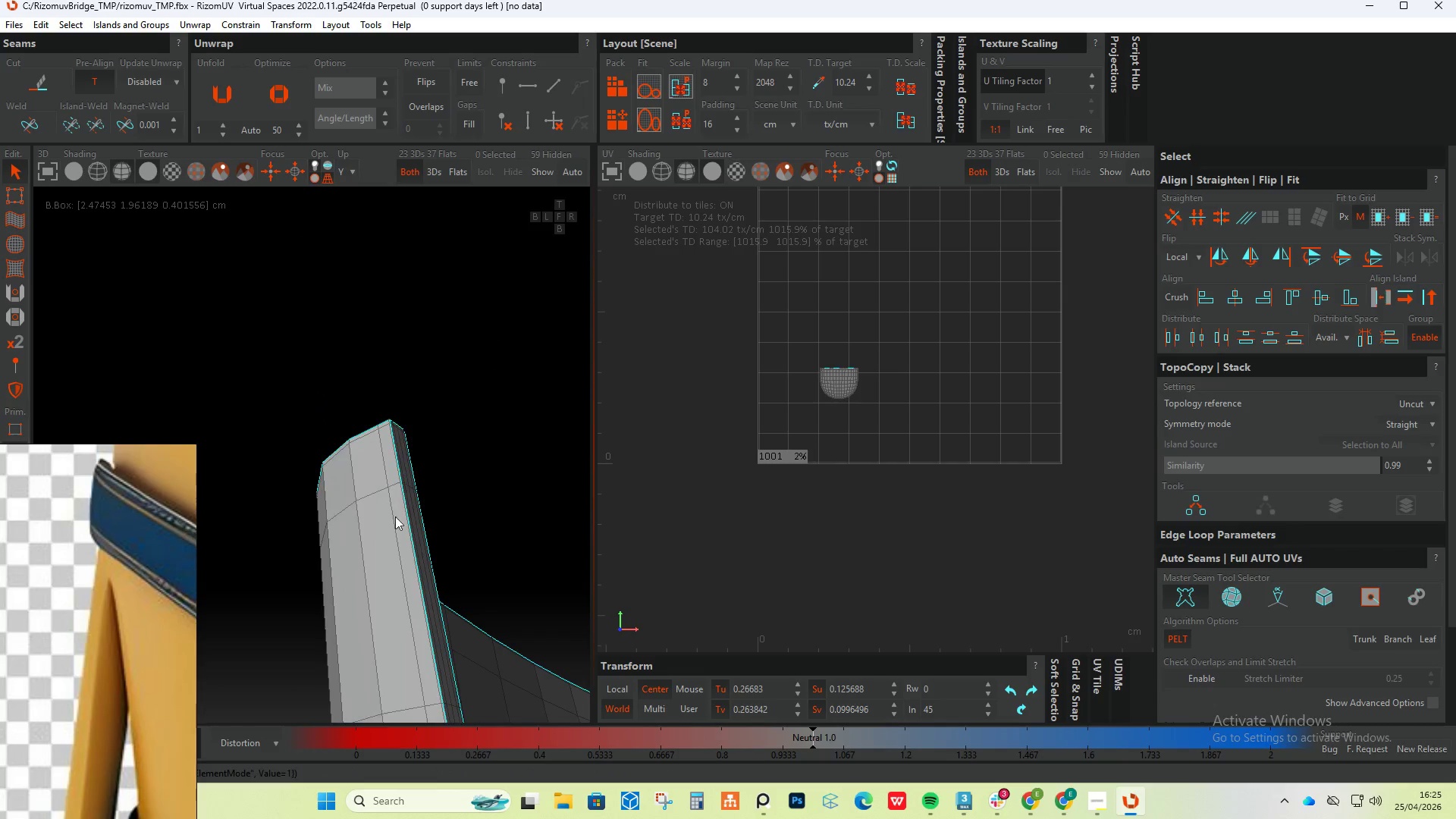 
scroll: coordinate [395, 542], scroll_direction: down, amount: 10.0
 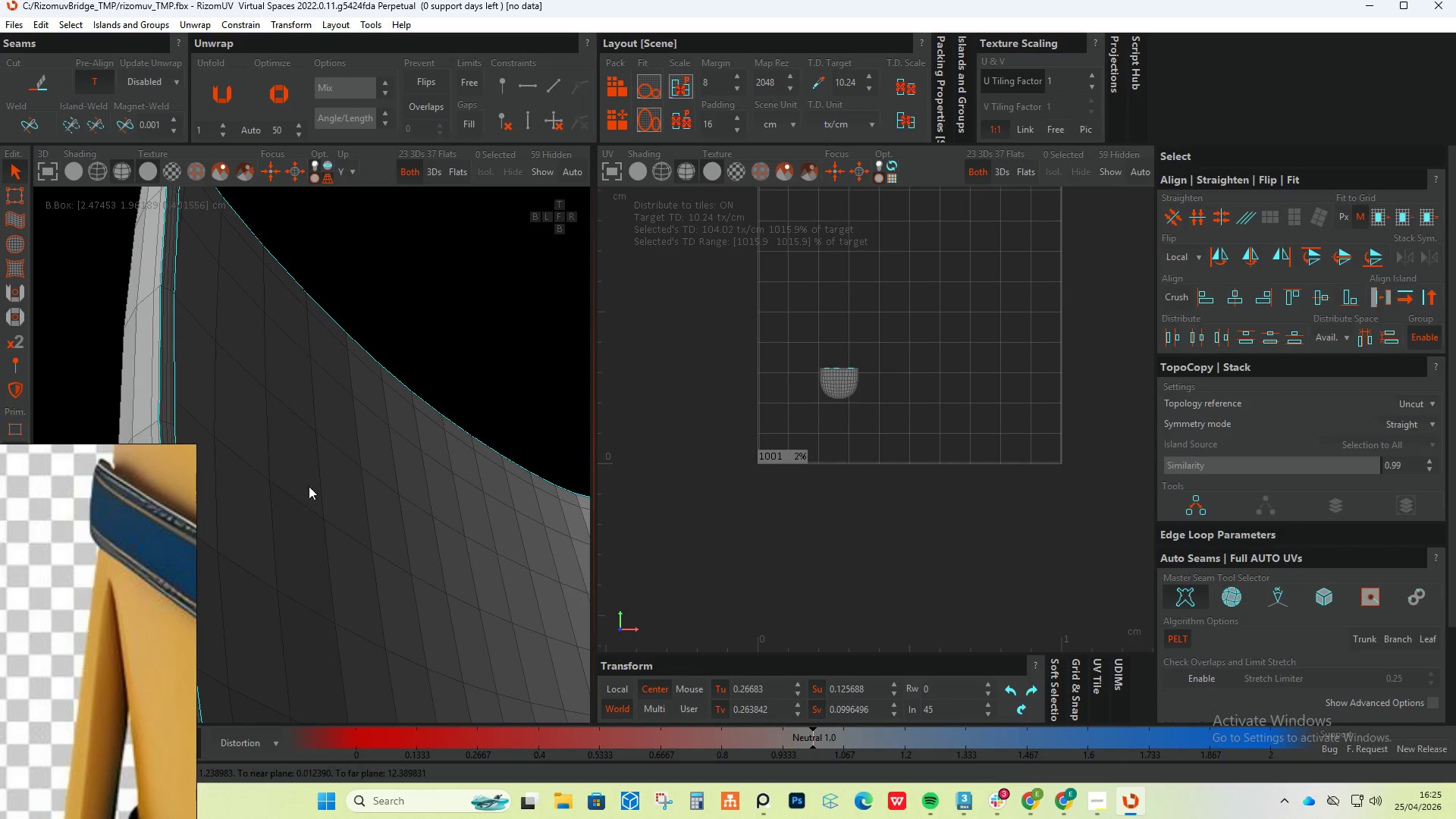 
hold_key(key=AltLeft, duration=0.41)
 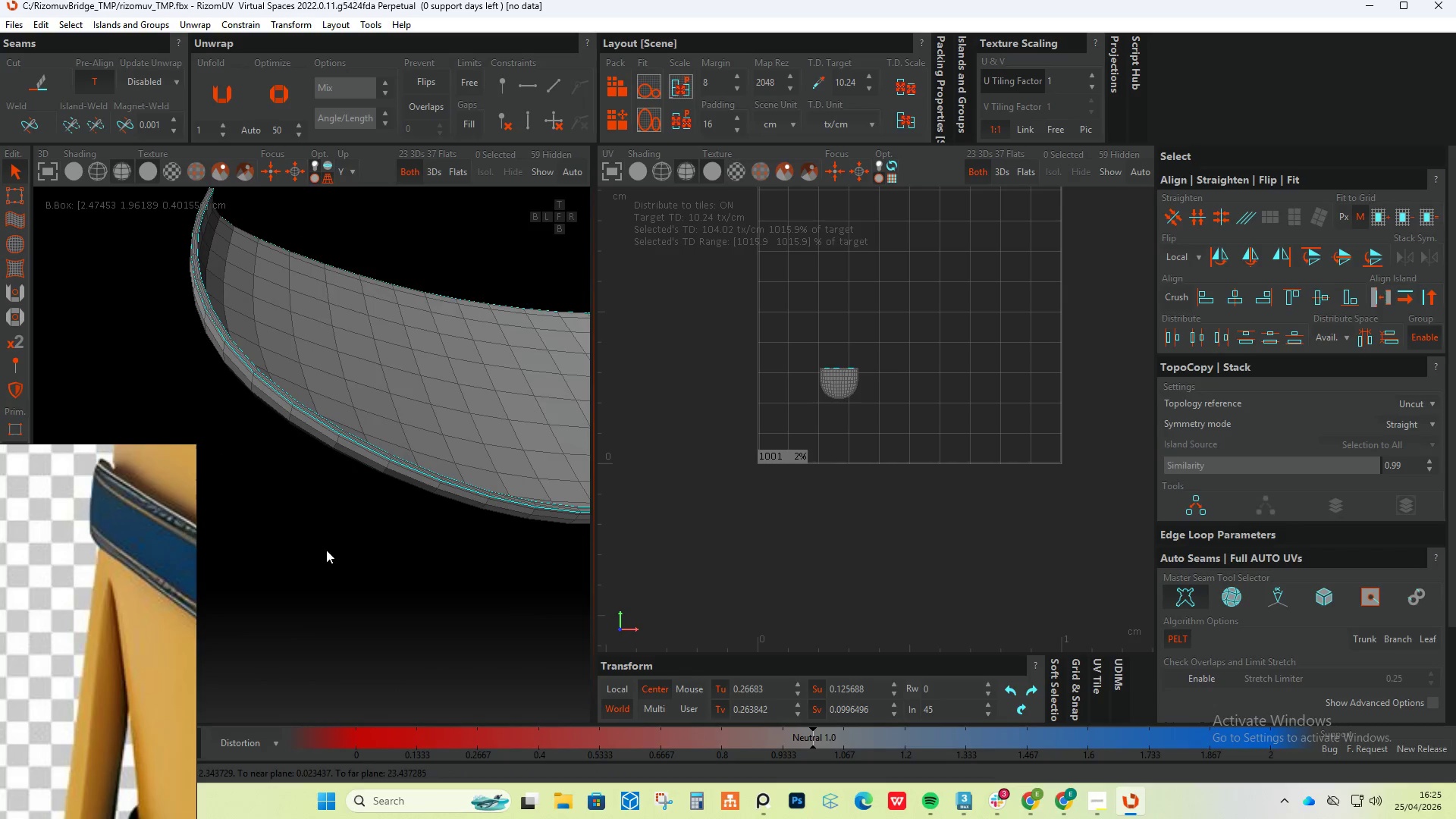 
scroll: coordinate [337, 538], scroll_direction: down, amount: 3.0
 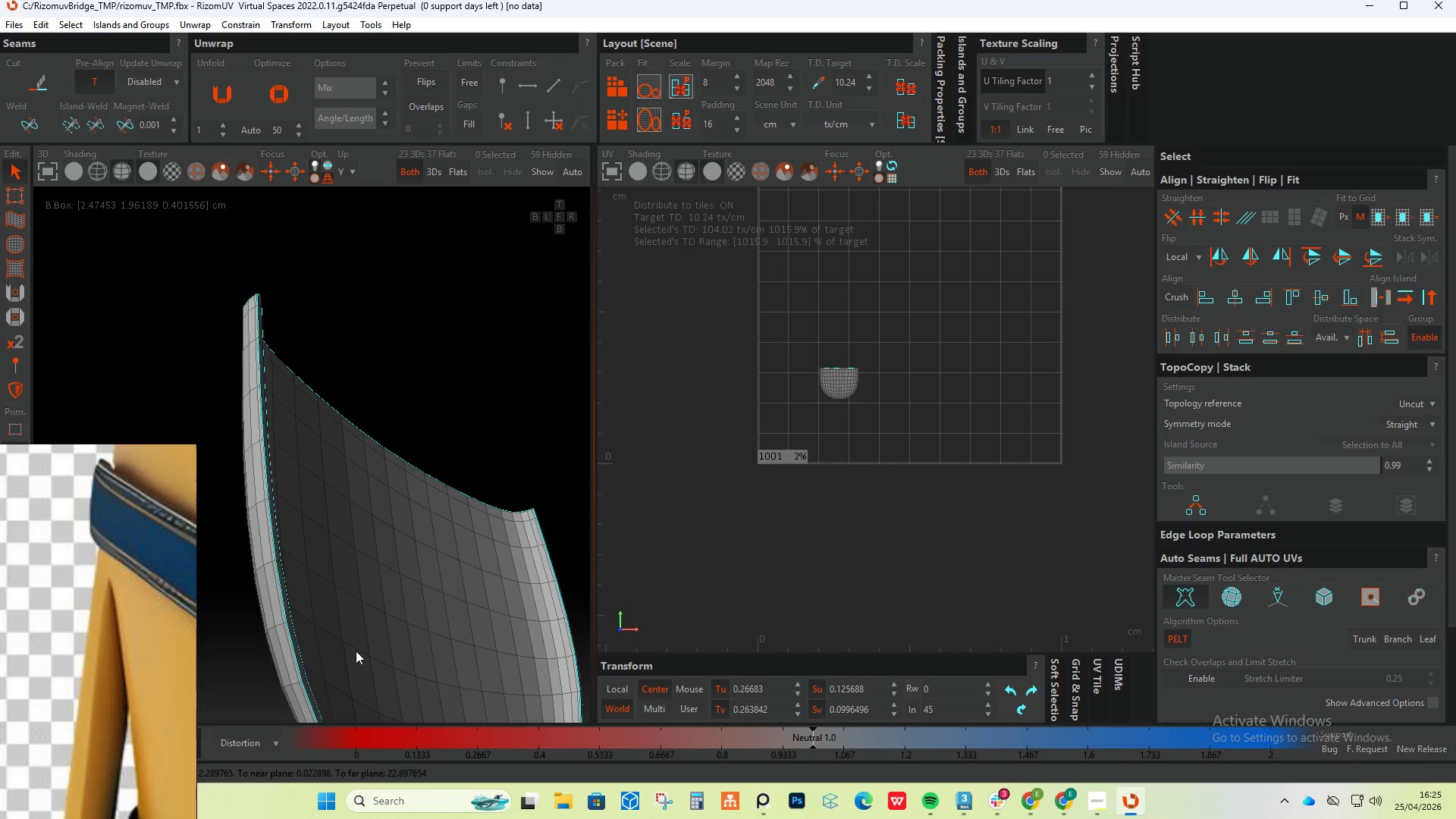 
hold_key(key=AltLeft, duration=3.14)
 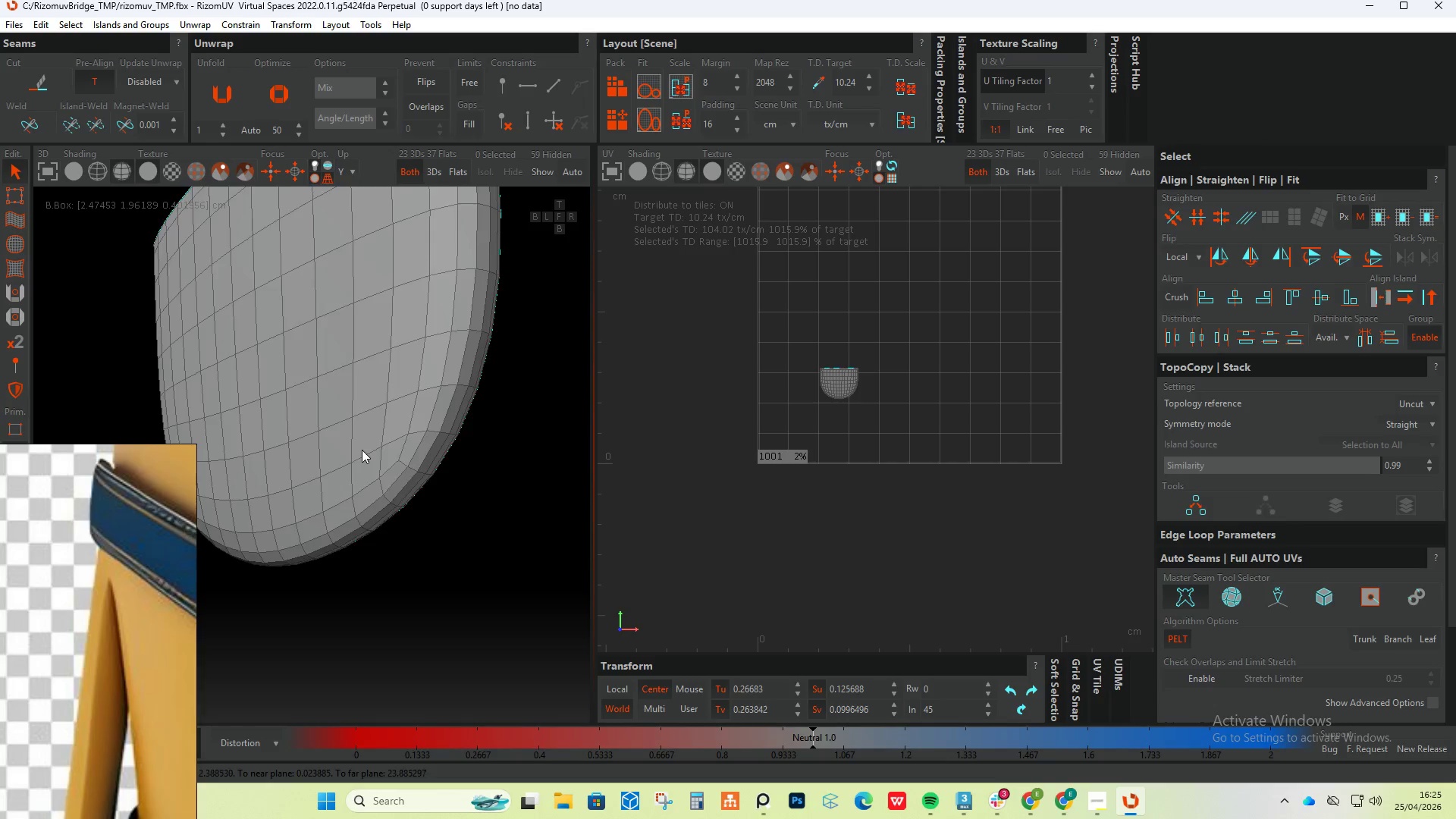 
scroll: coordinate [362, 450], scroll_direction: down, amount: 1.0
 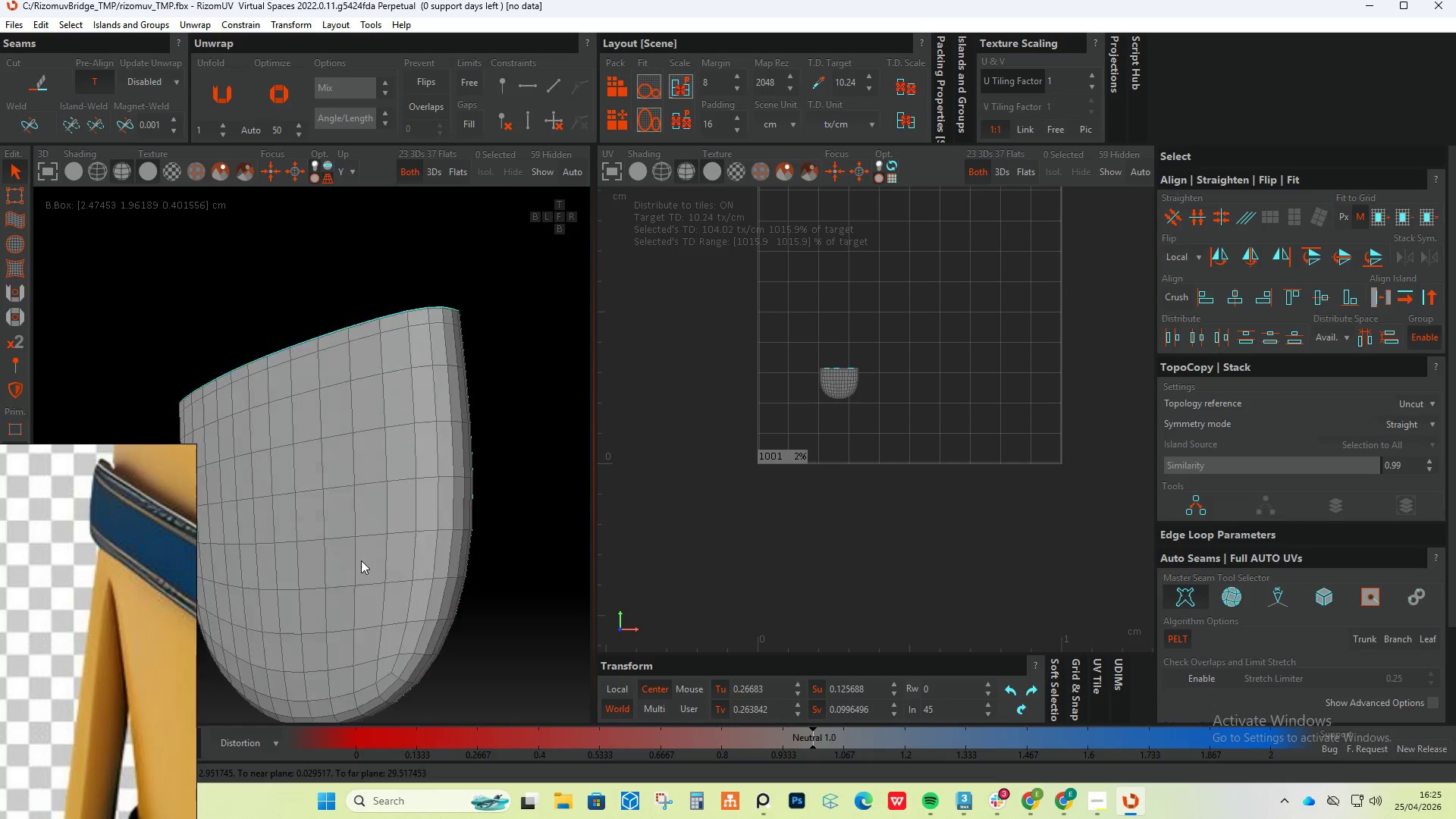 
hold_key(key=AltLeft, duration=1.22)
 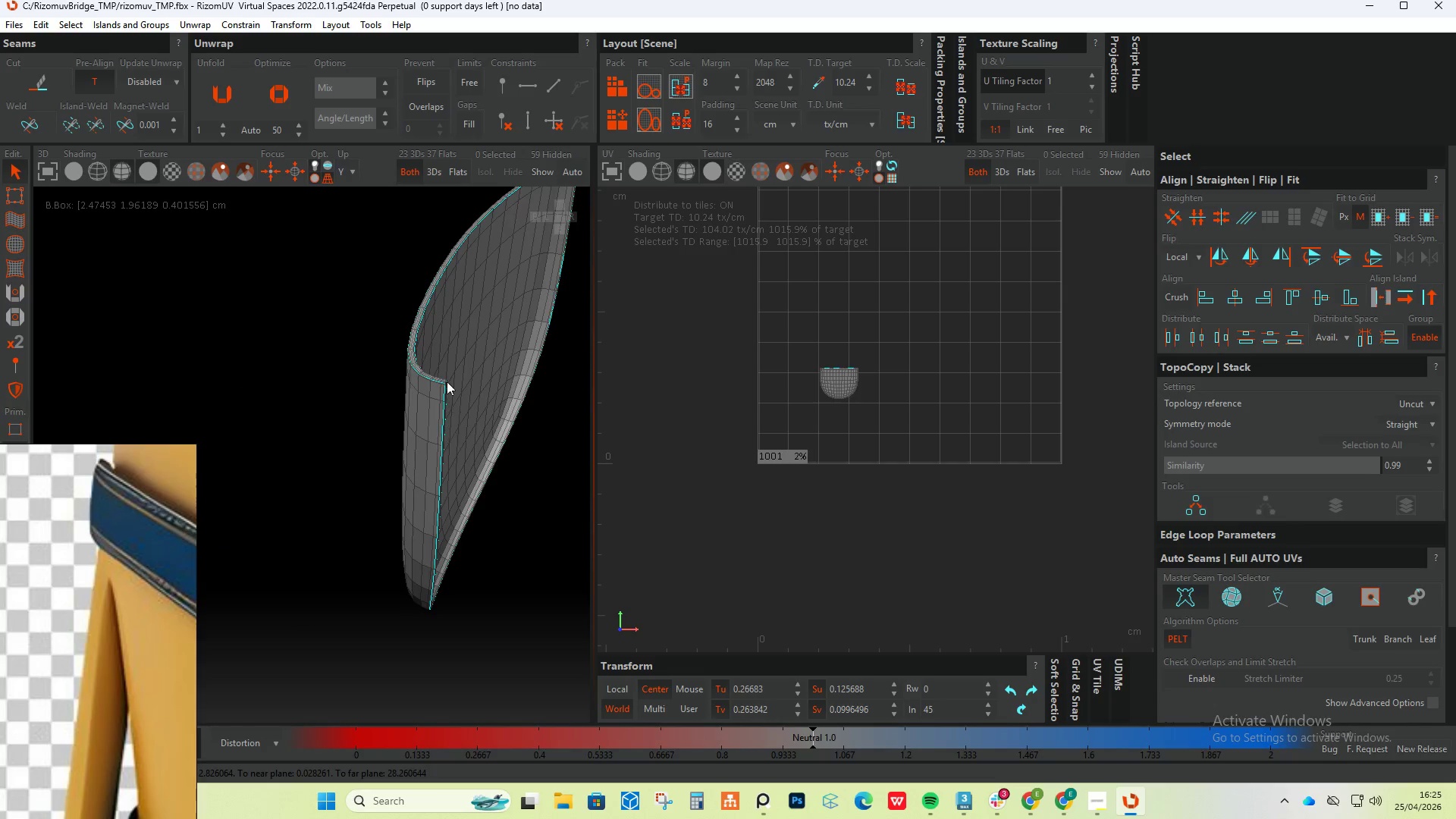 
scroll: coordinate [441, 398], scroll_direction: up, amount: 1.0
 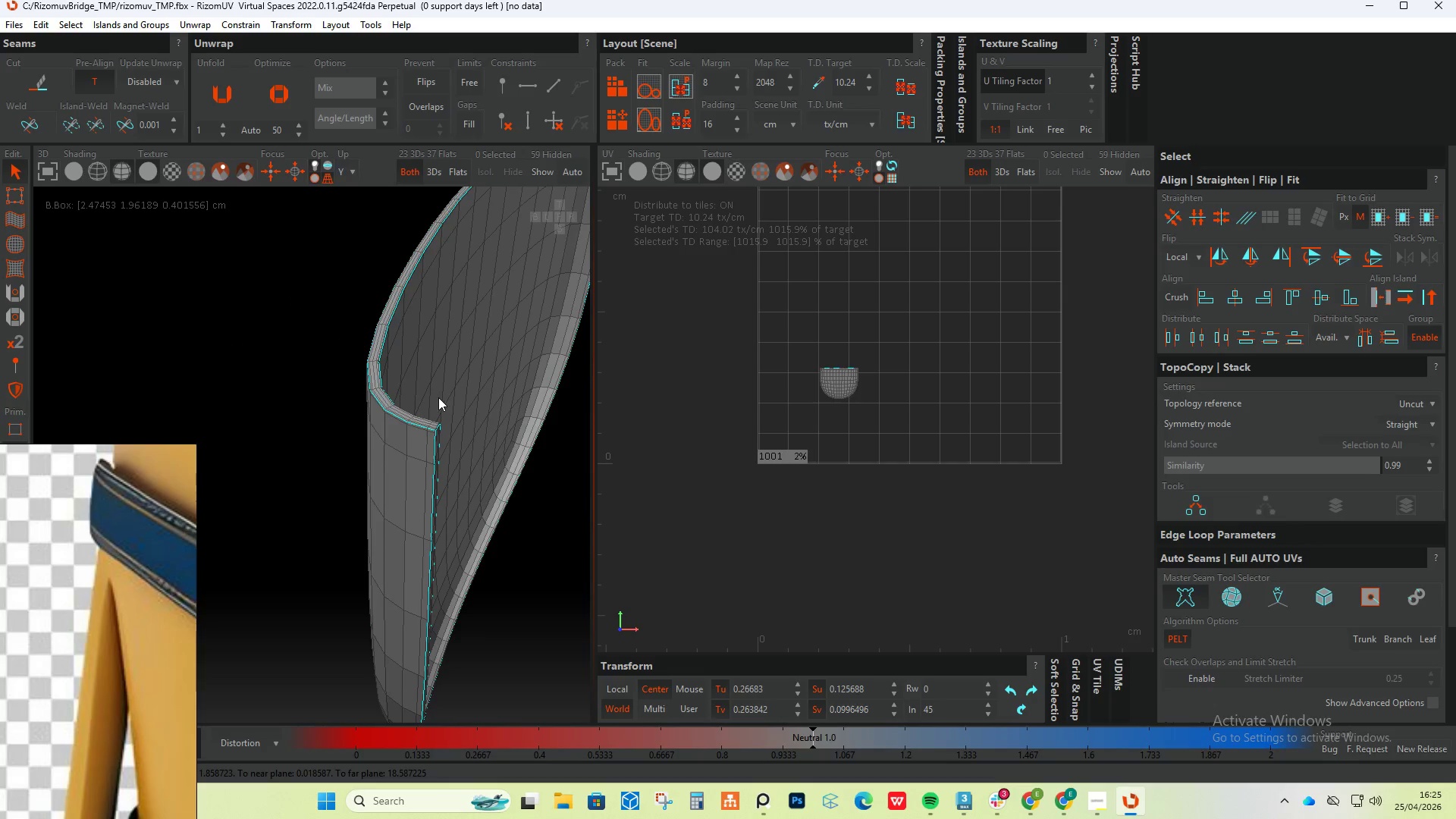 
key(C)
 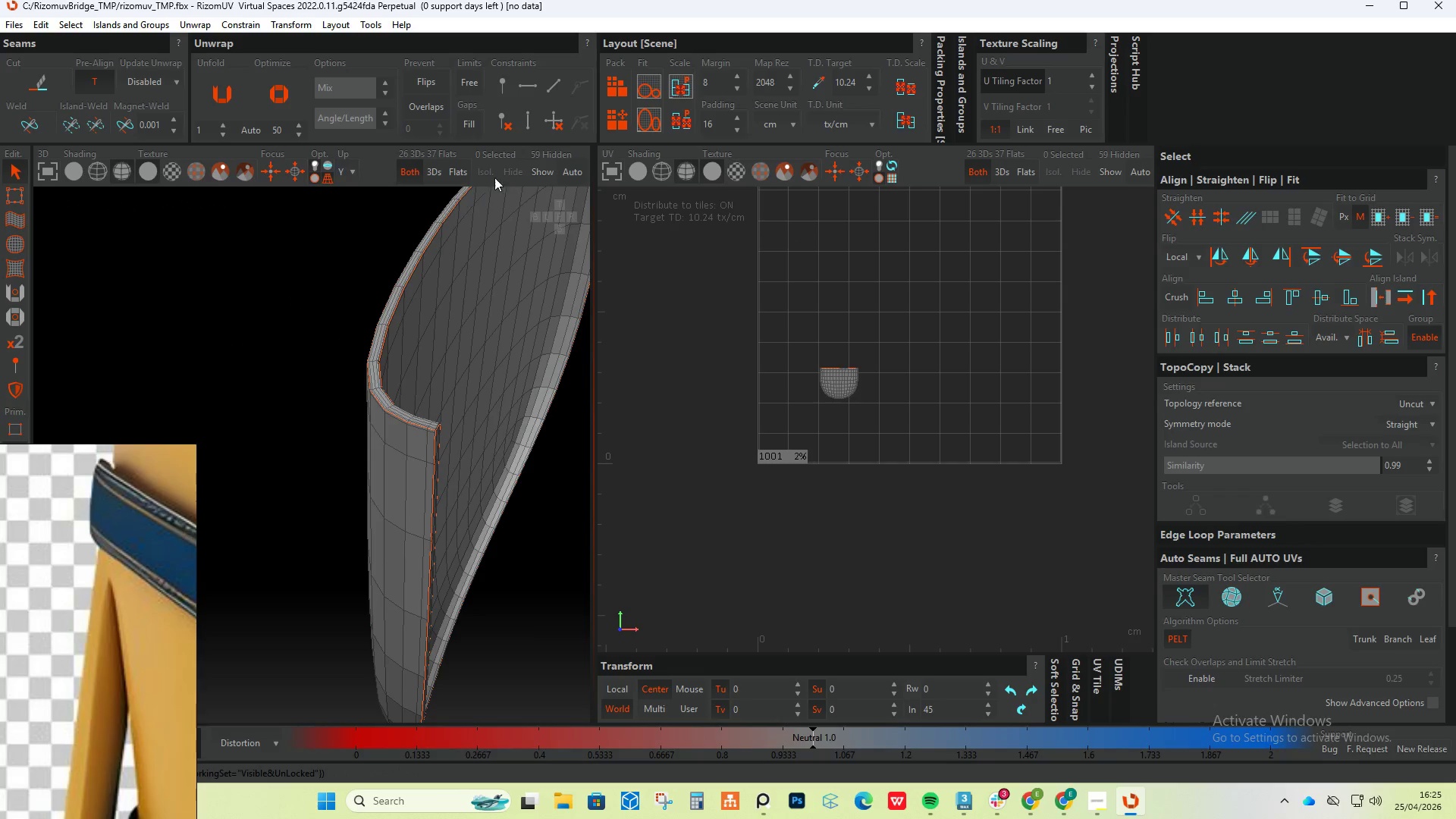 
left_click([545, 174])
 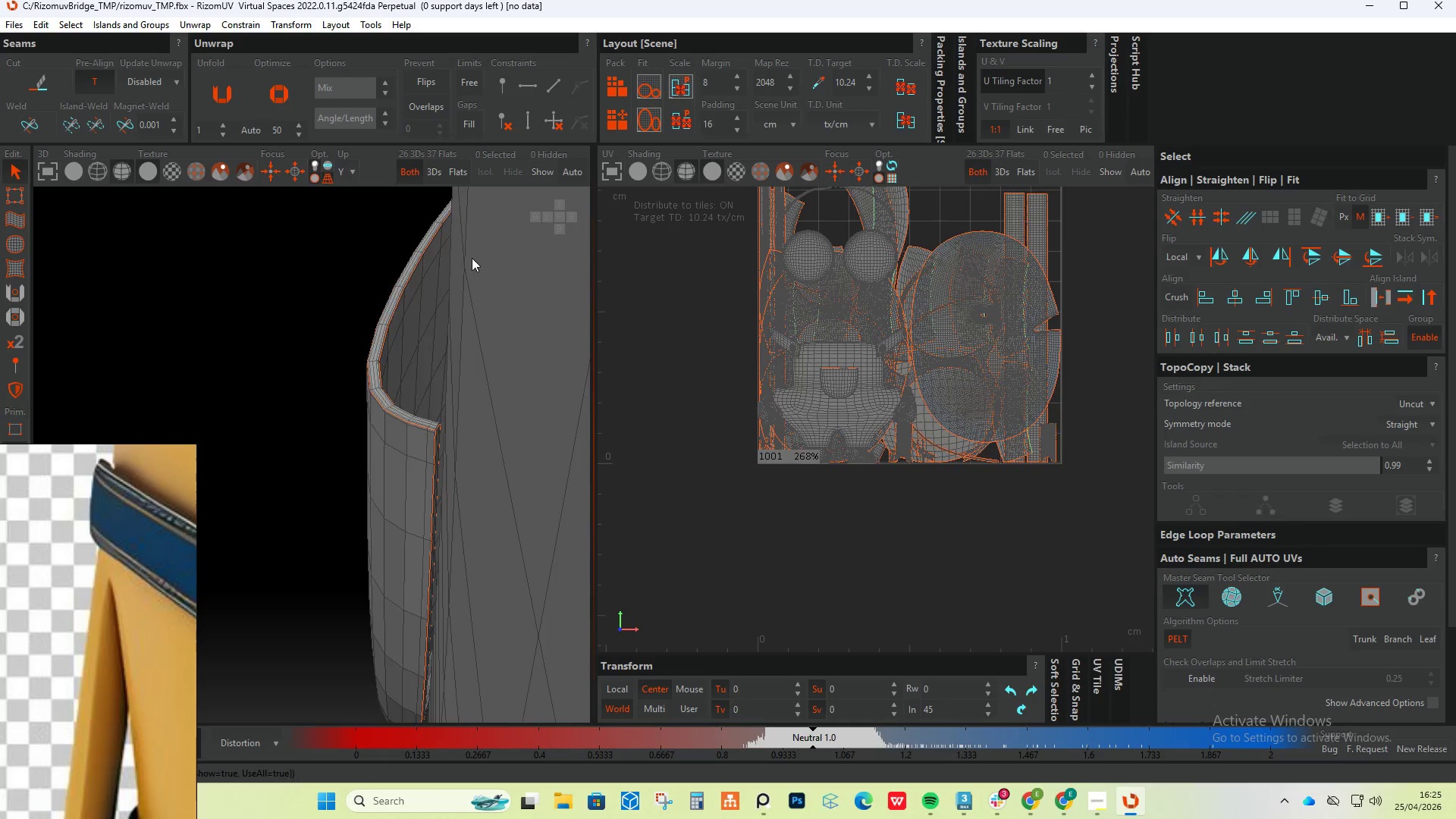 
hold_key(key=AltLeft, duration=0.56)
 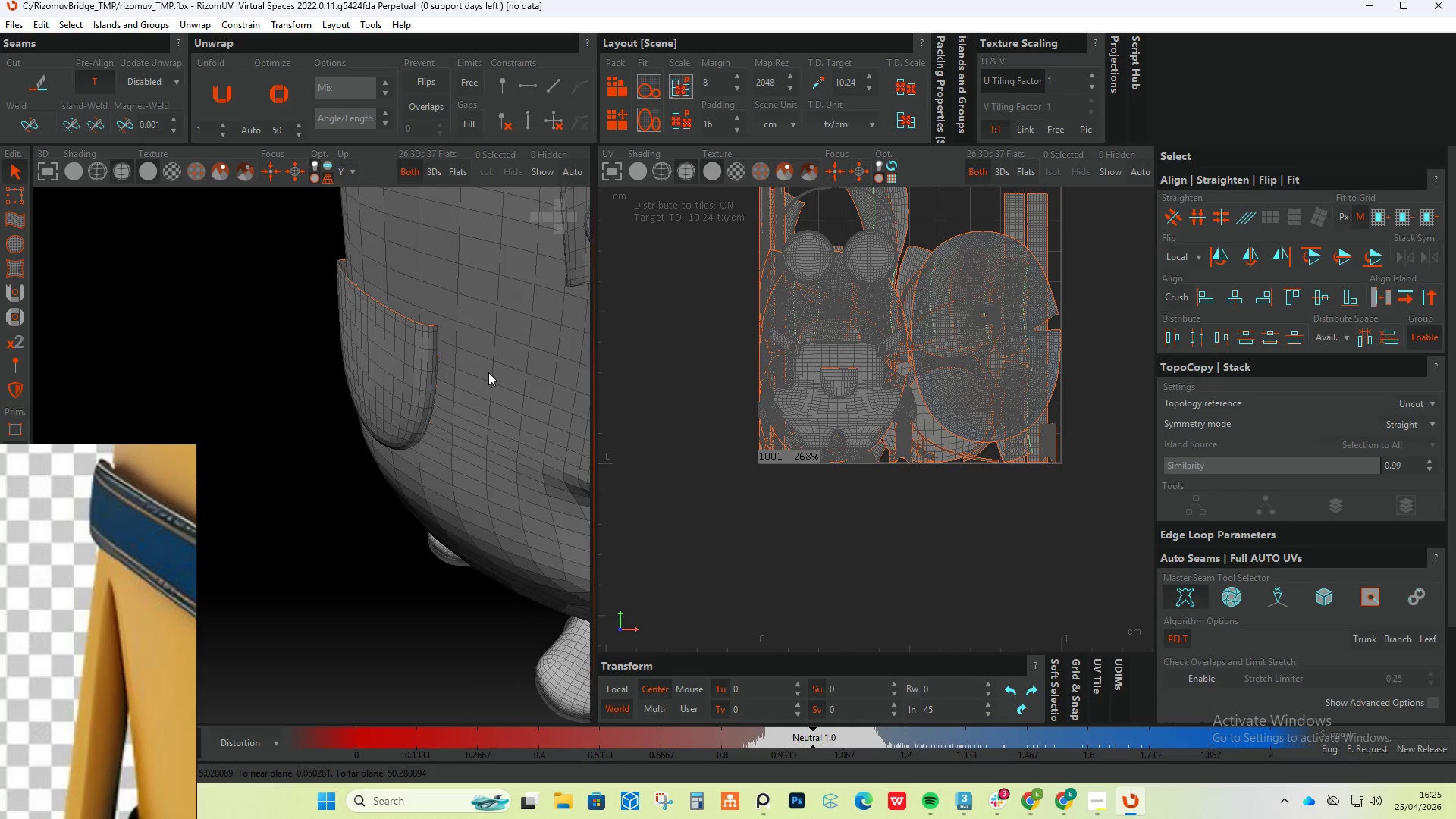 
scroll: coordinate [433, 341], scroll_direction: down, amount: 6.0
 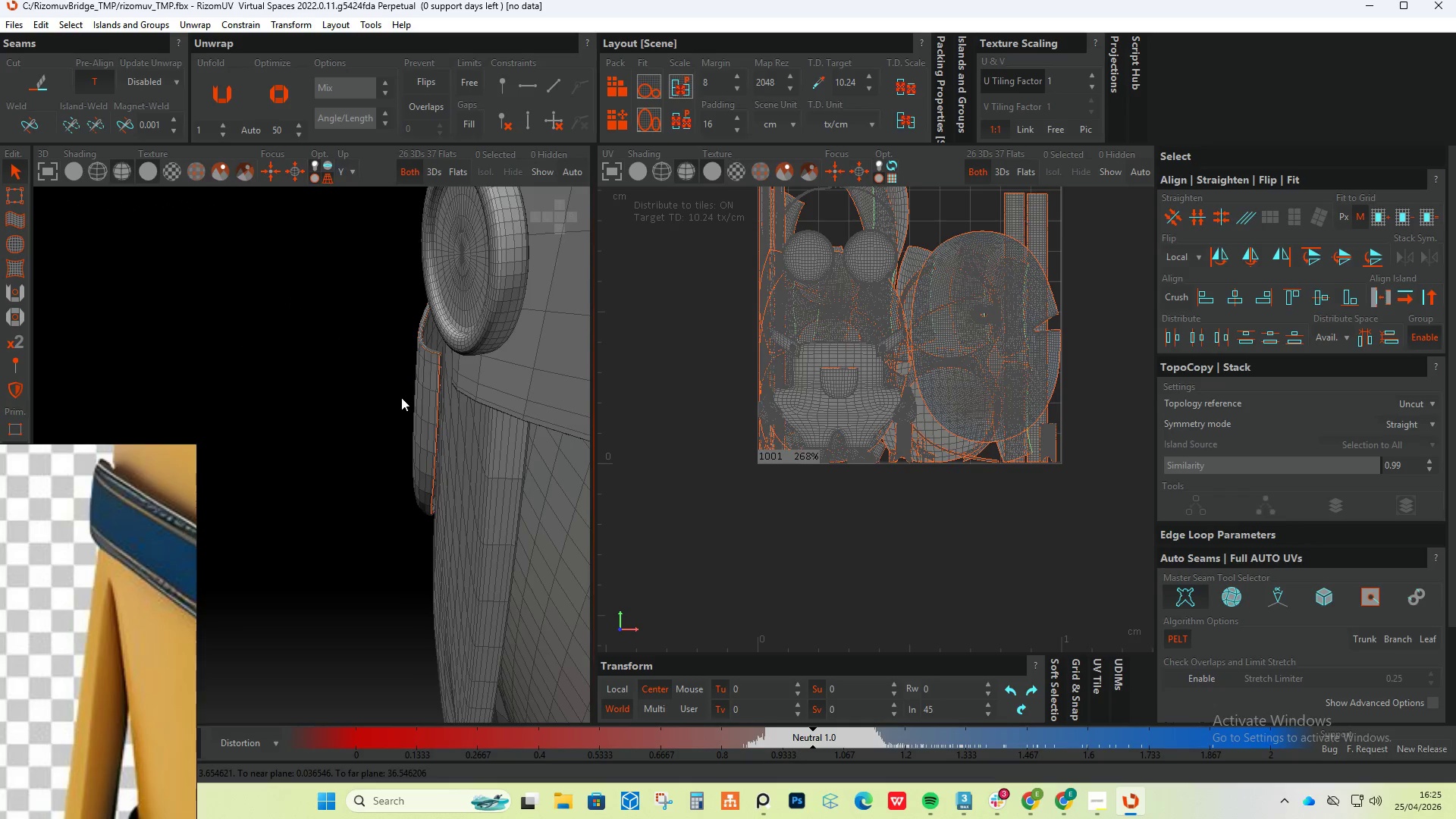 
hold_key(key=AltLeft, duration=0.8)
 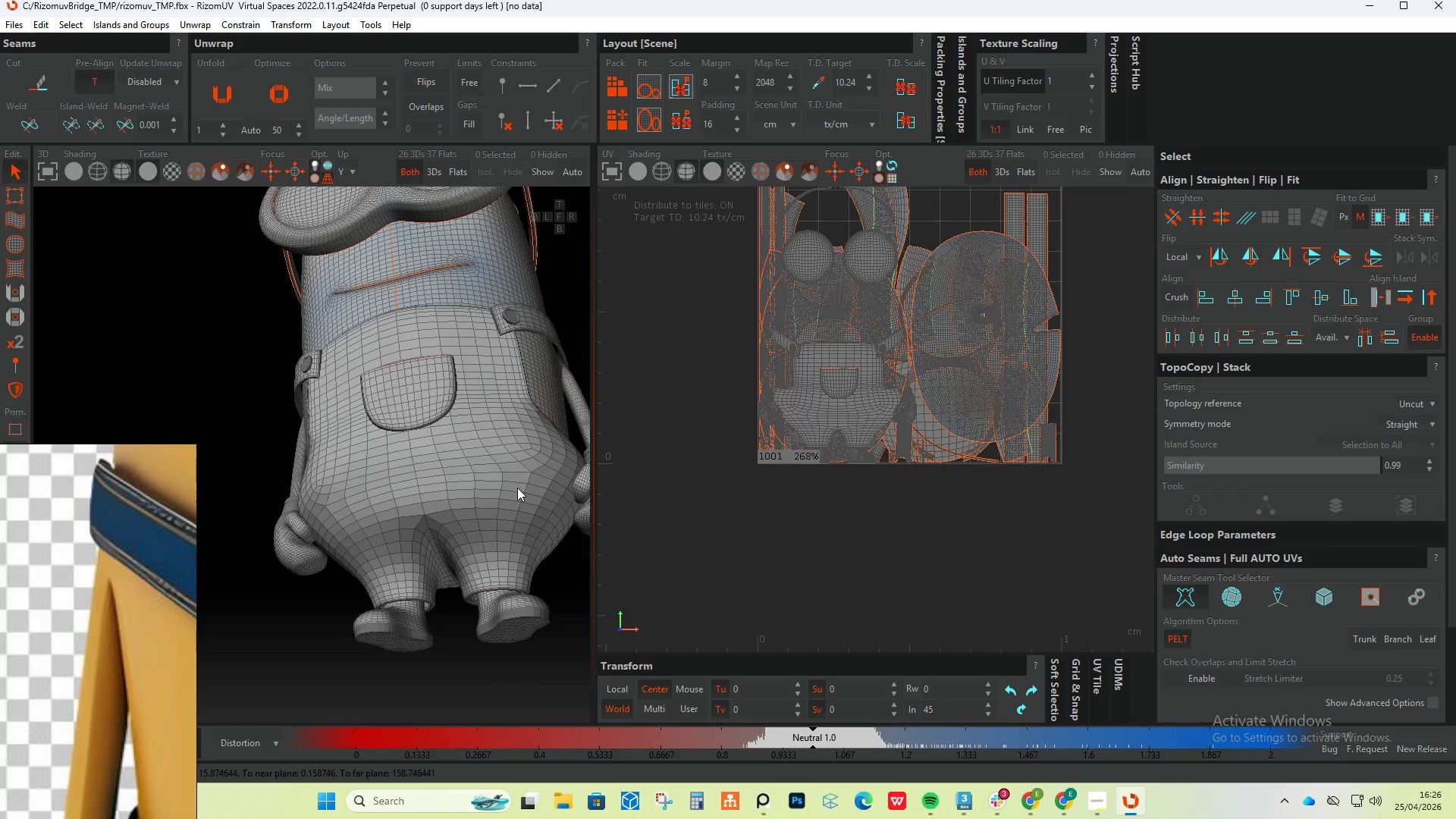 
scroll: coordinate [486, 378], scroll_direction: down, amount: 6.0
 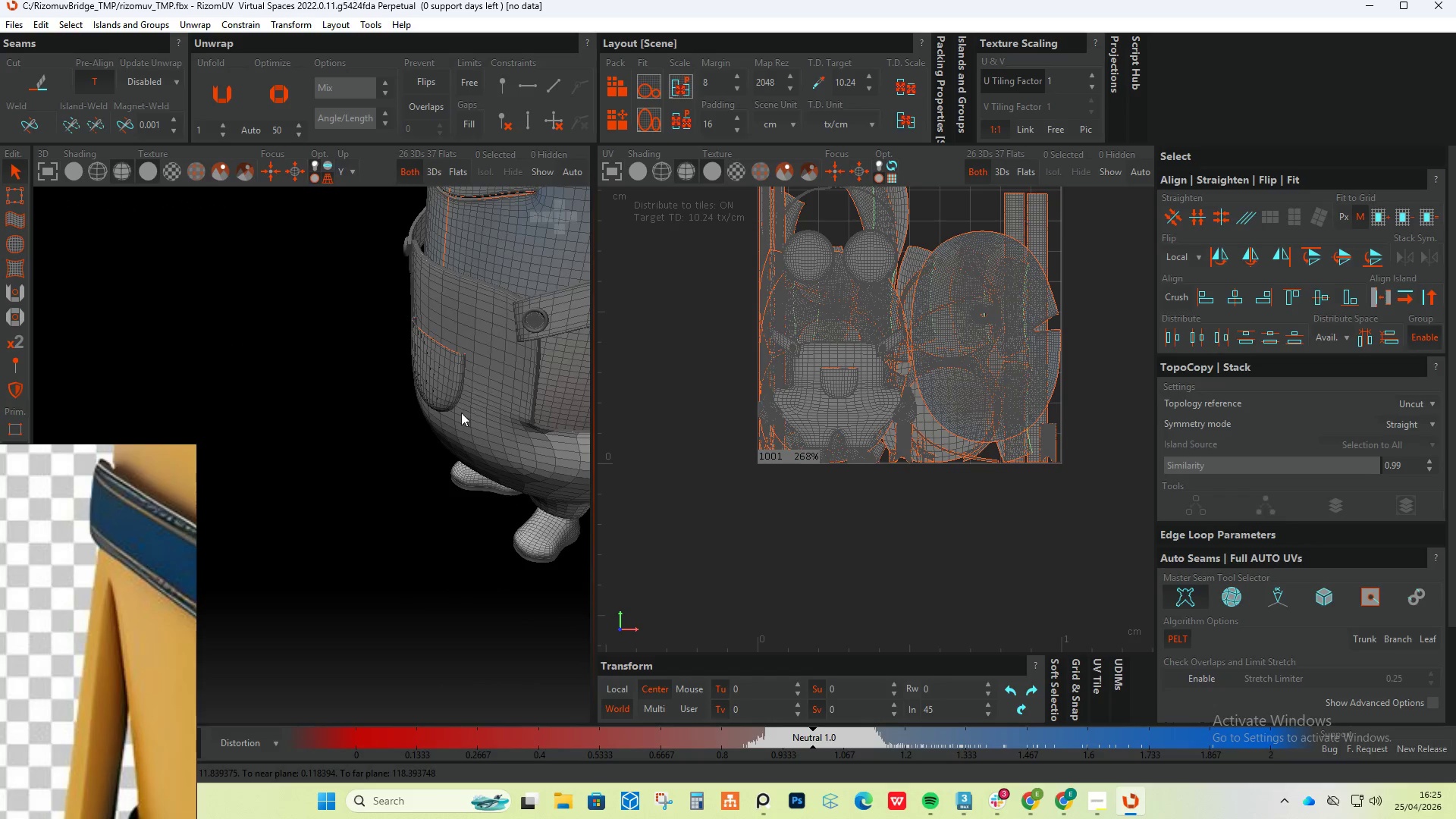 
key(F4)
 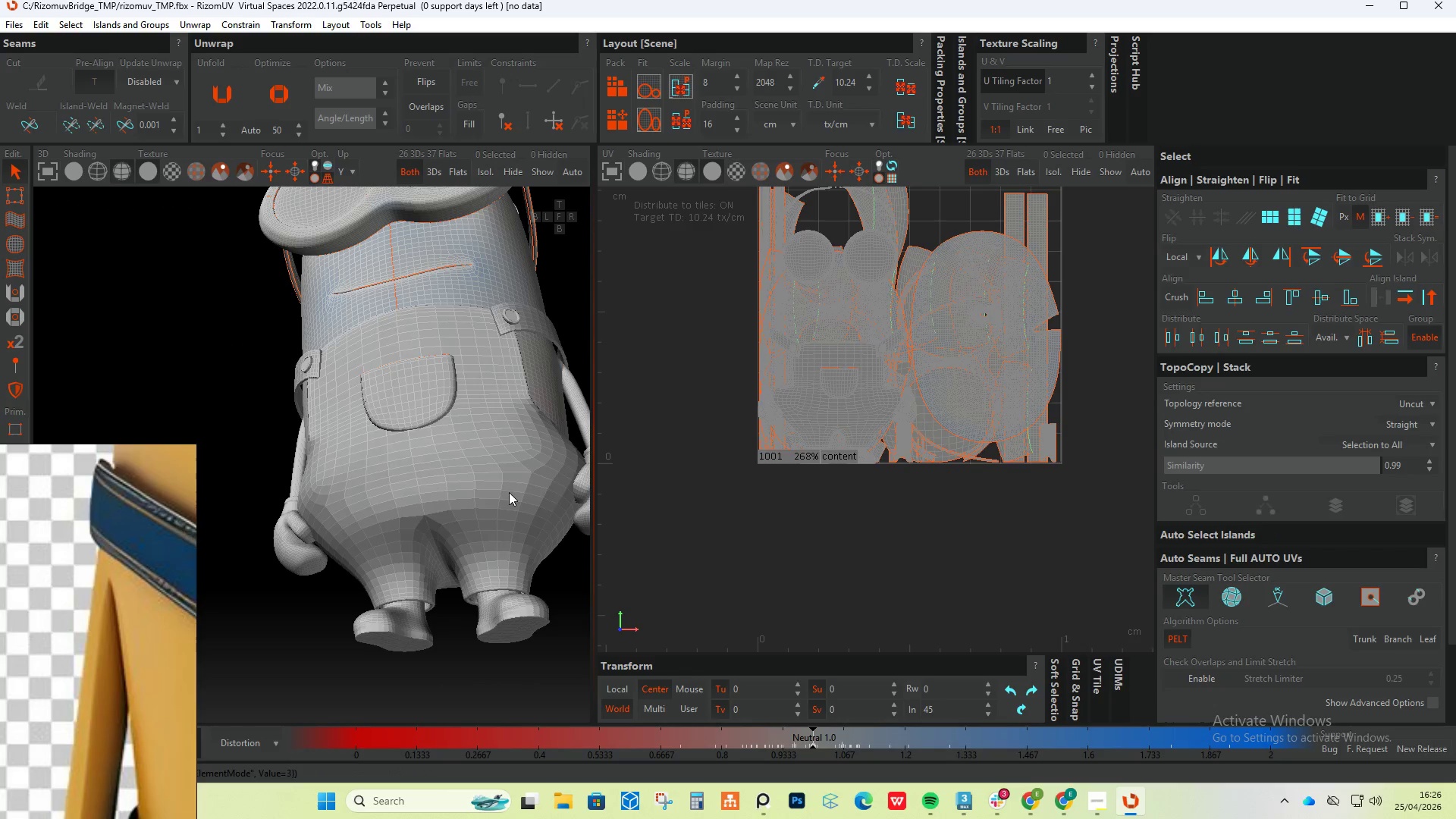 
left_click([509, 492])
 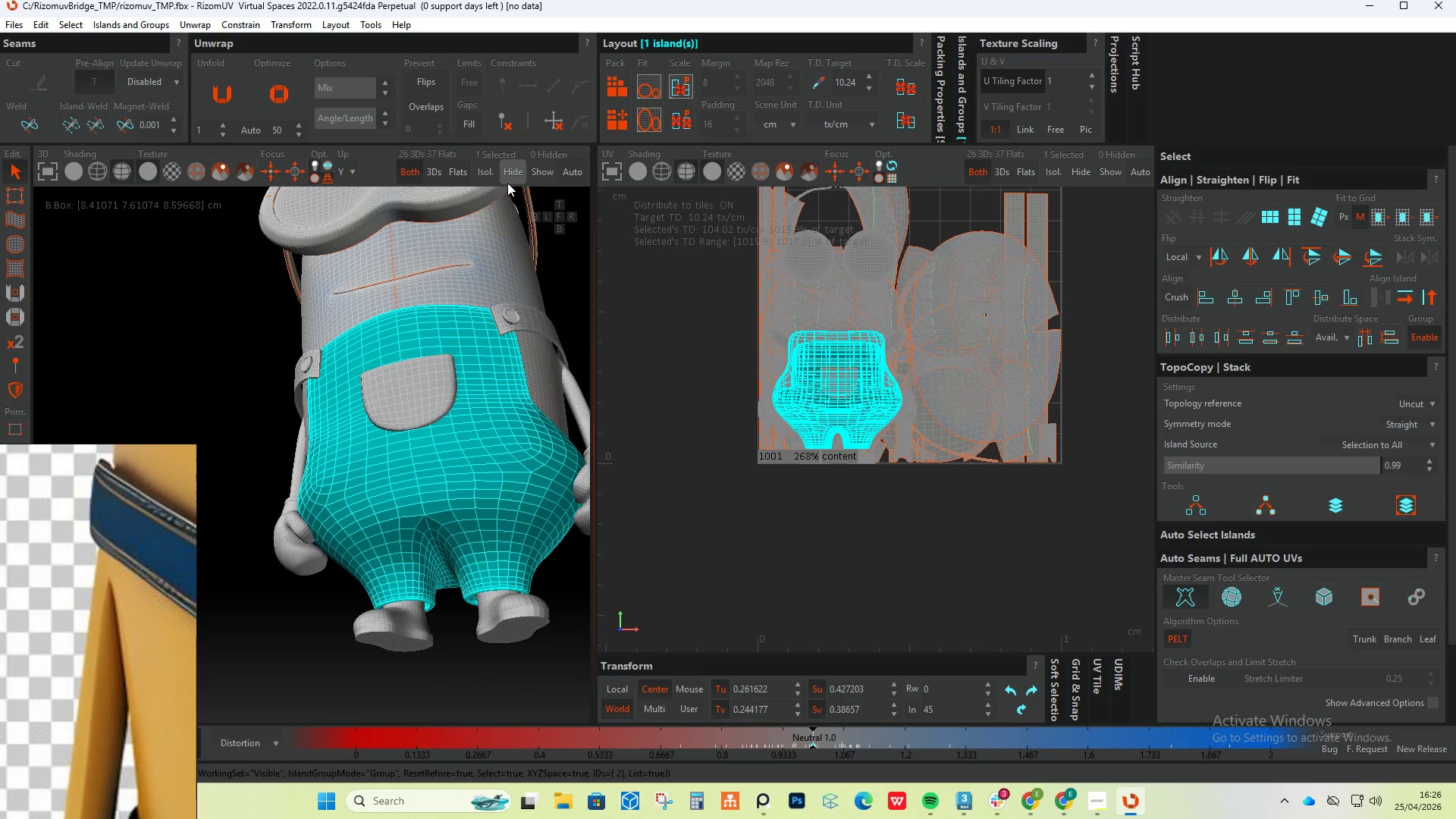 
left_click([491, 179])
 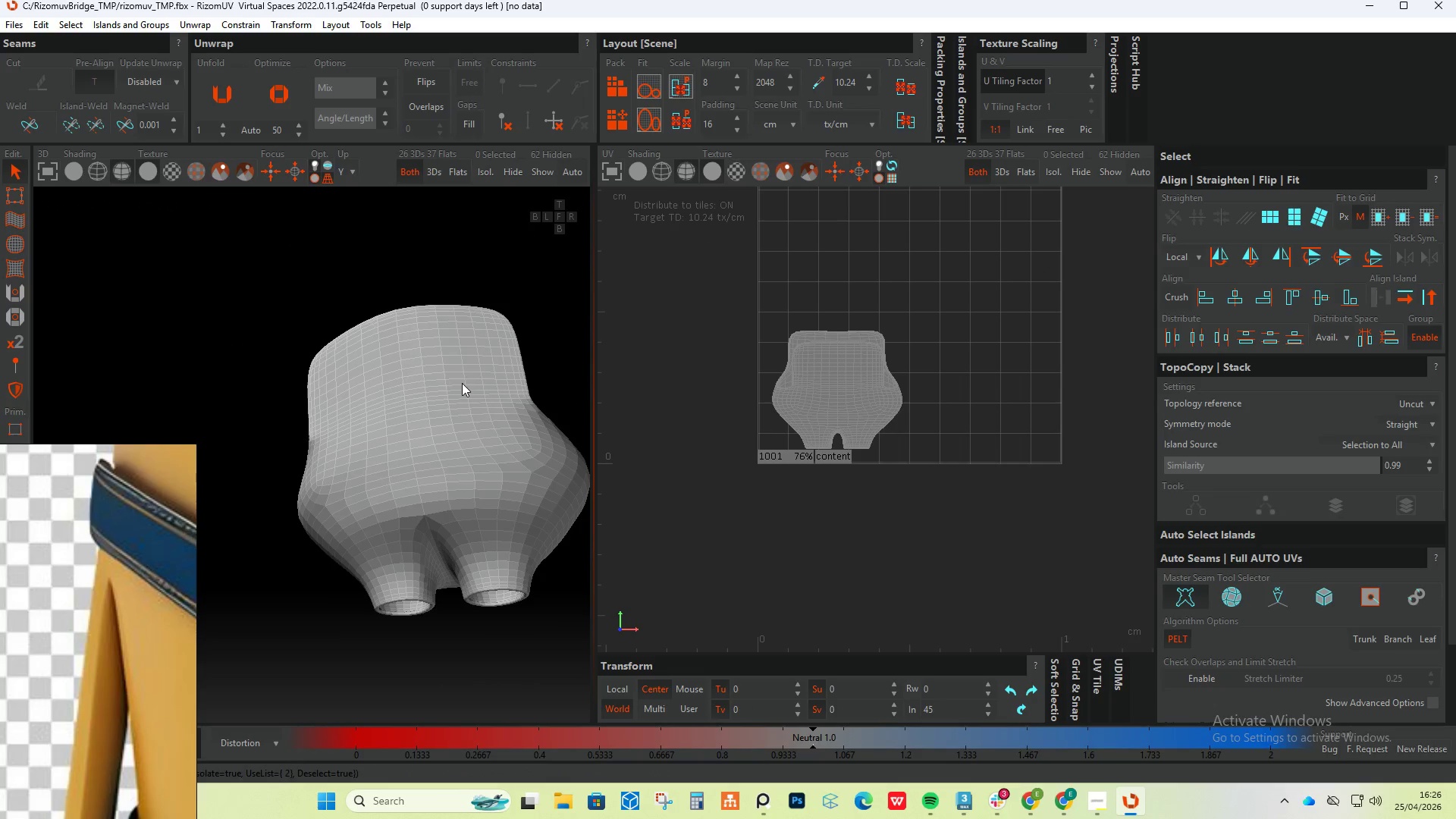 
key(F2)
 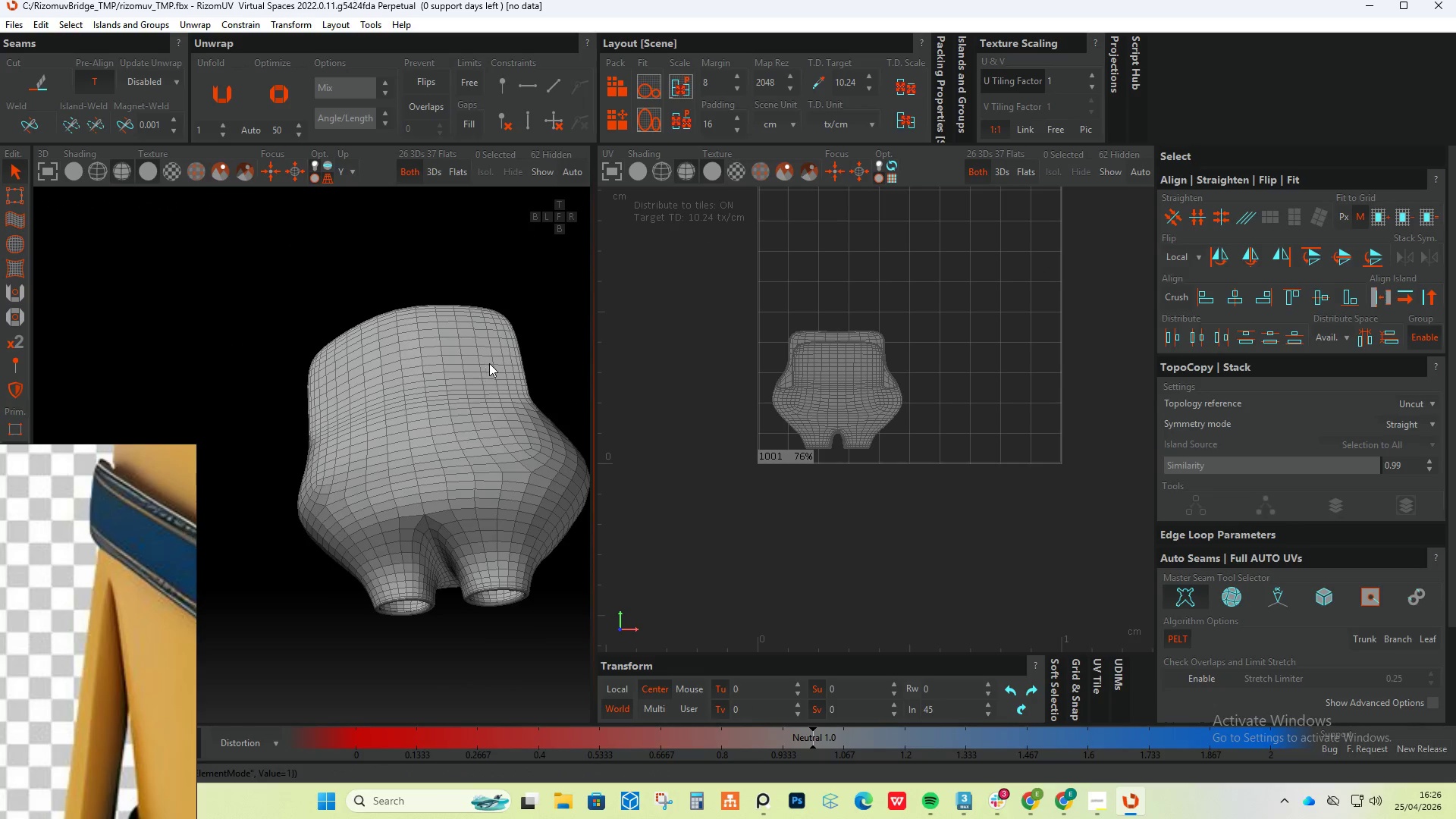 
hold_key(key=AltLeft, duration=0.55)
 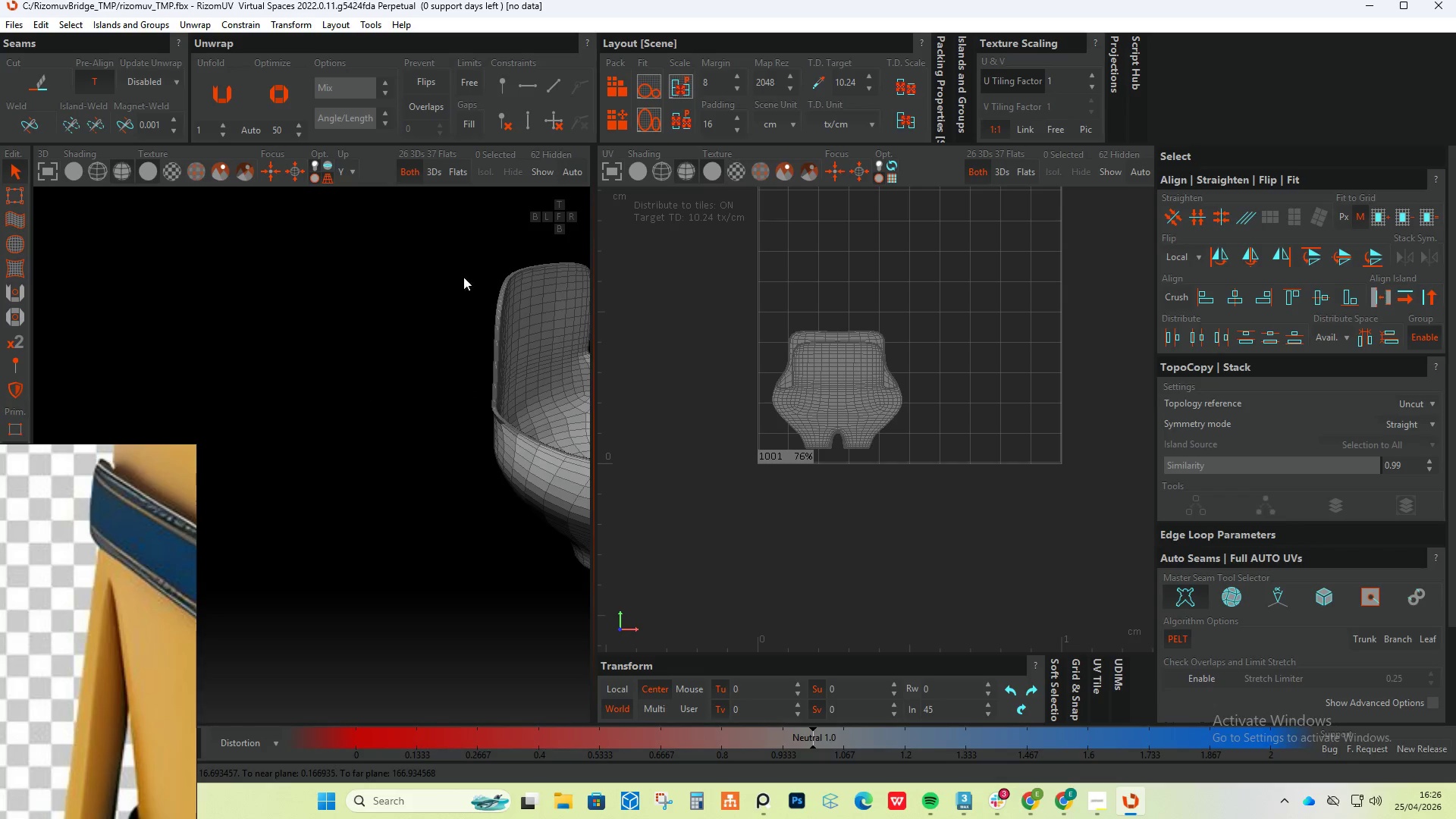 
left_click([456, 353])
 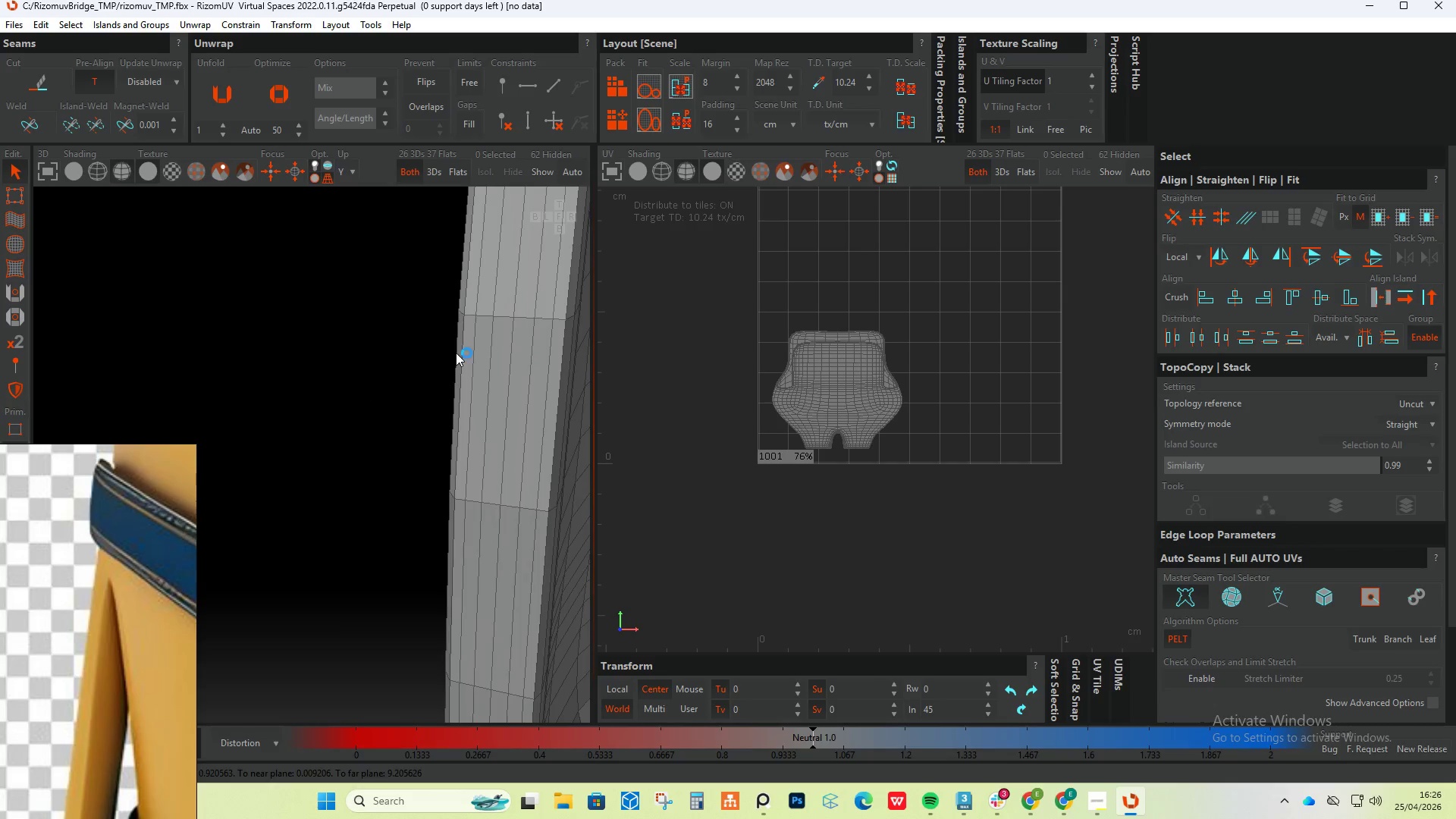 
scroll: coordinate [462, 375], scroll_direction: up, amount: 11.0
 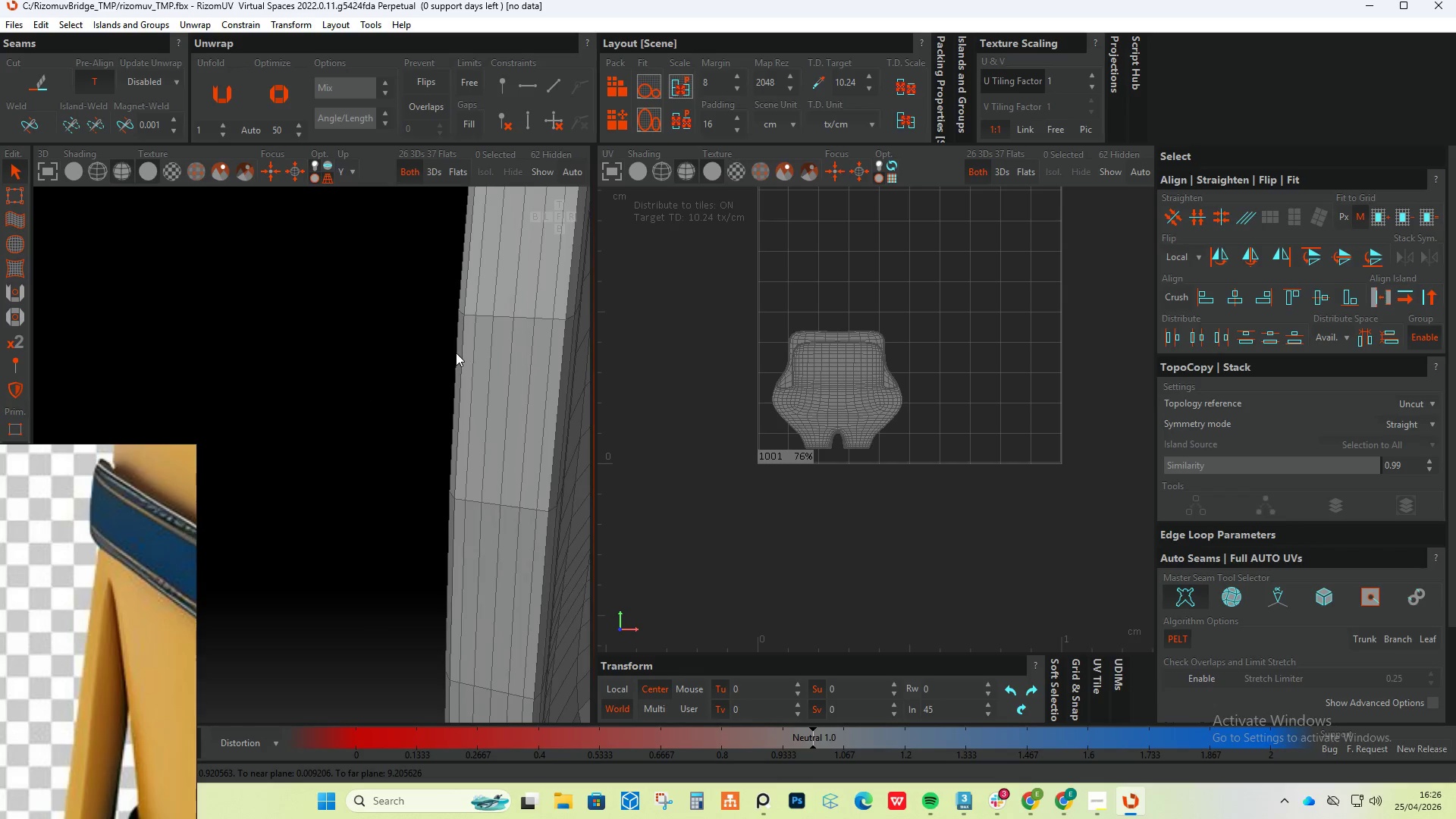 
double_click([456, 353])
 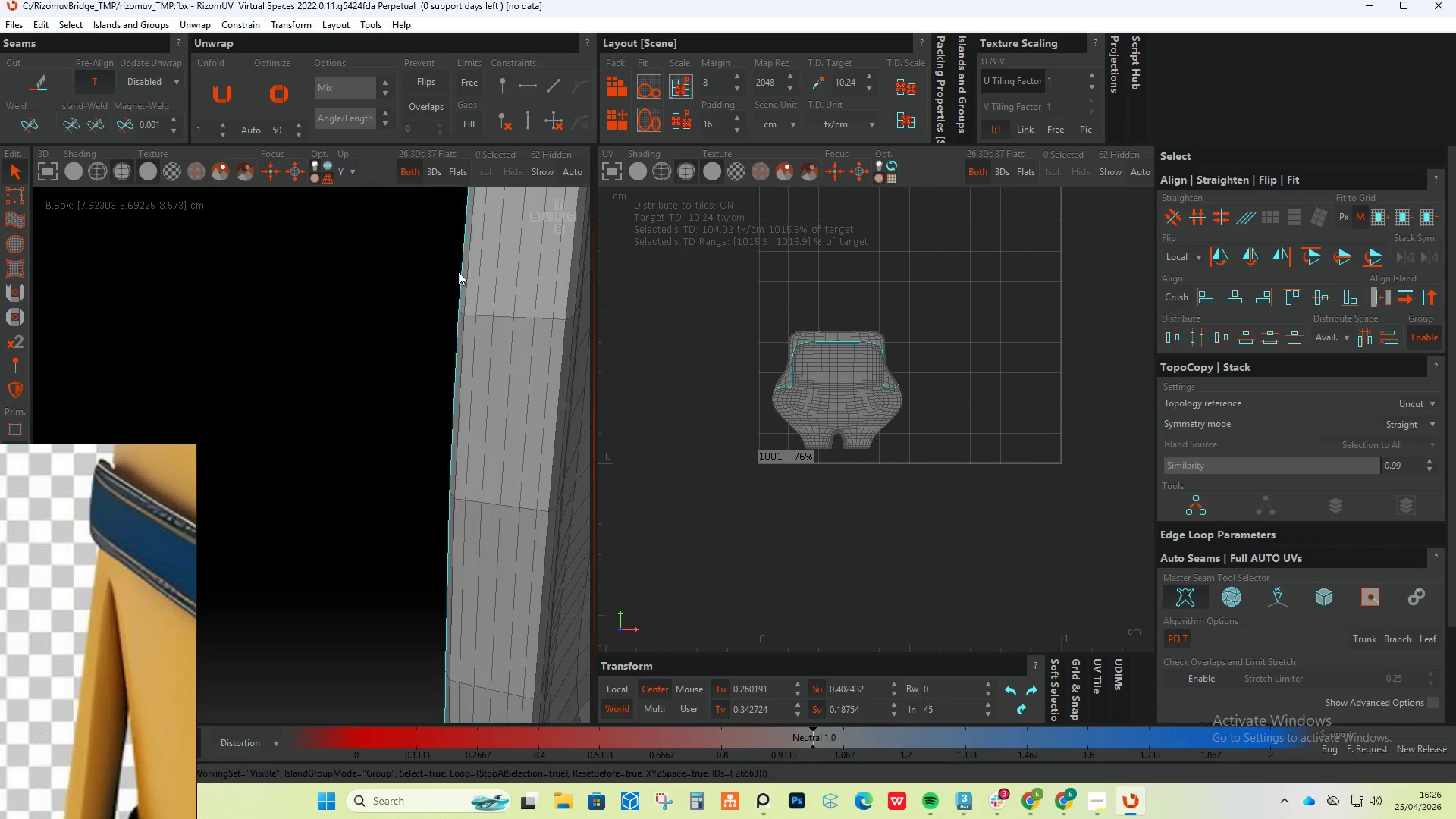 
scroll: coordinate [457, 330], scroll_direction: down, amount: 13.0
 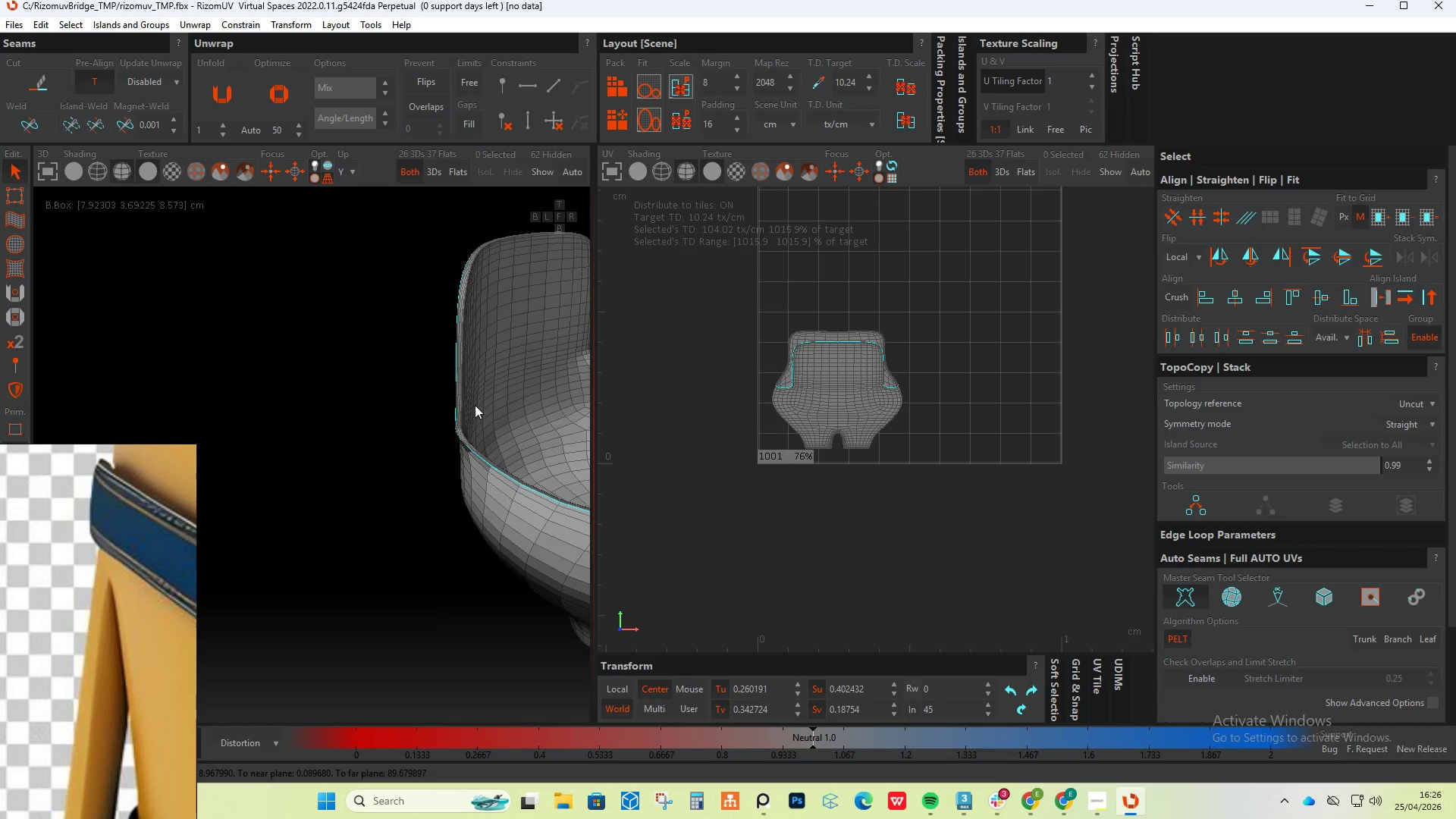 
hold_key(key=ControlLeft, duration=0.97)
 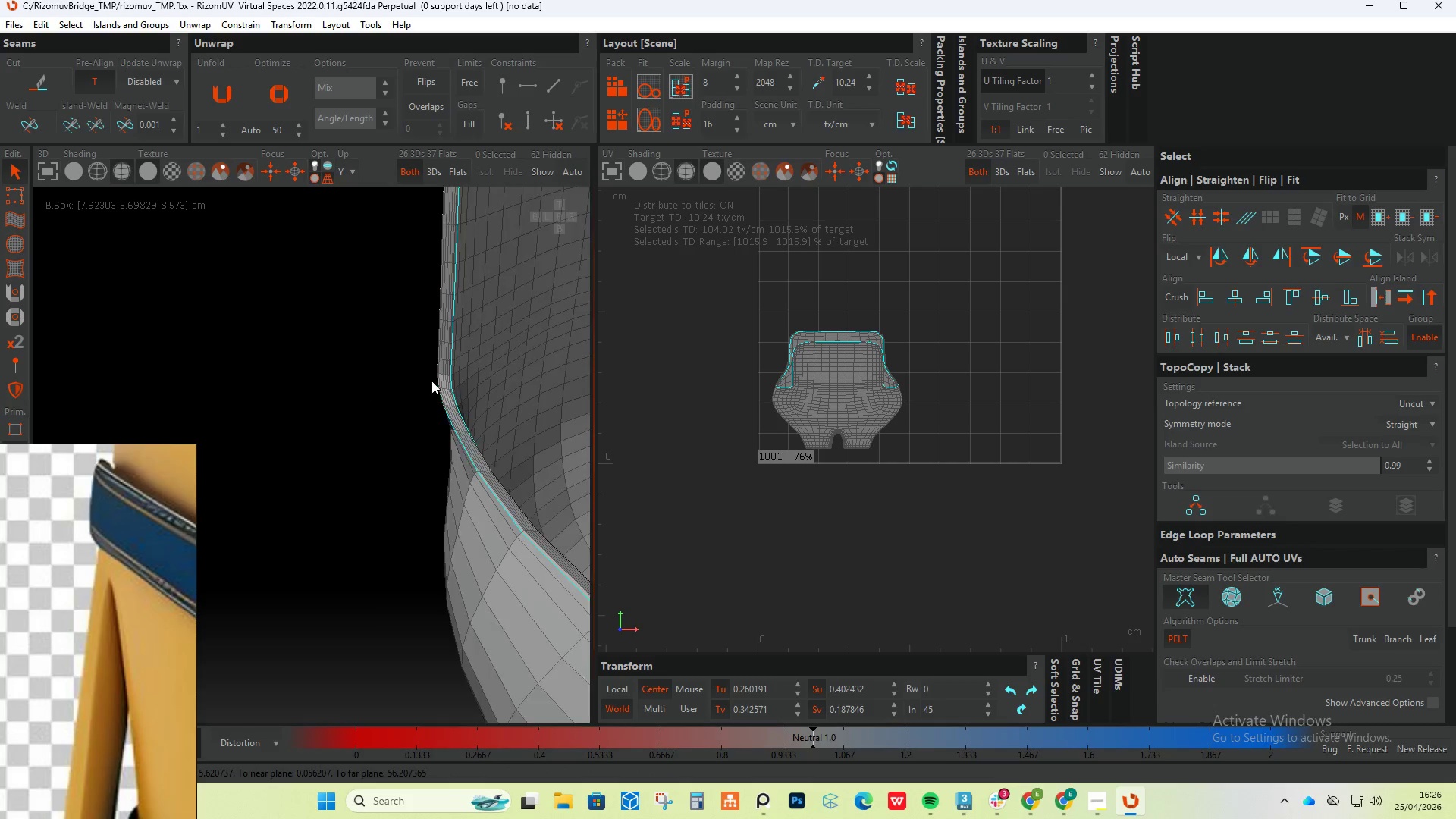 
scroll: coordinate [456, 435], scroll_direction: up, amount: 7.0
 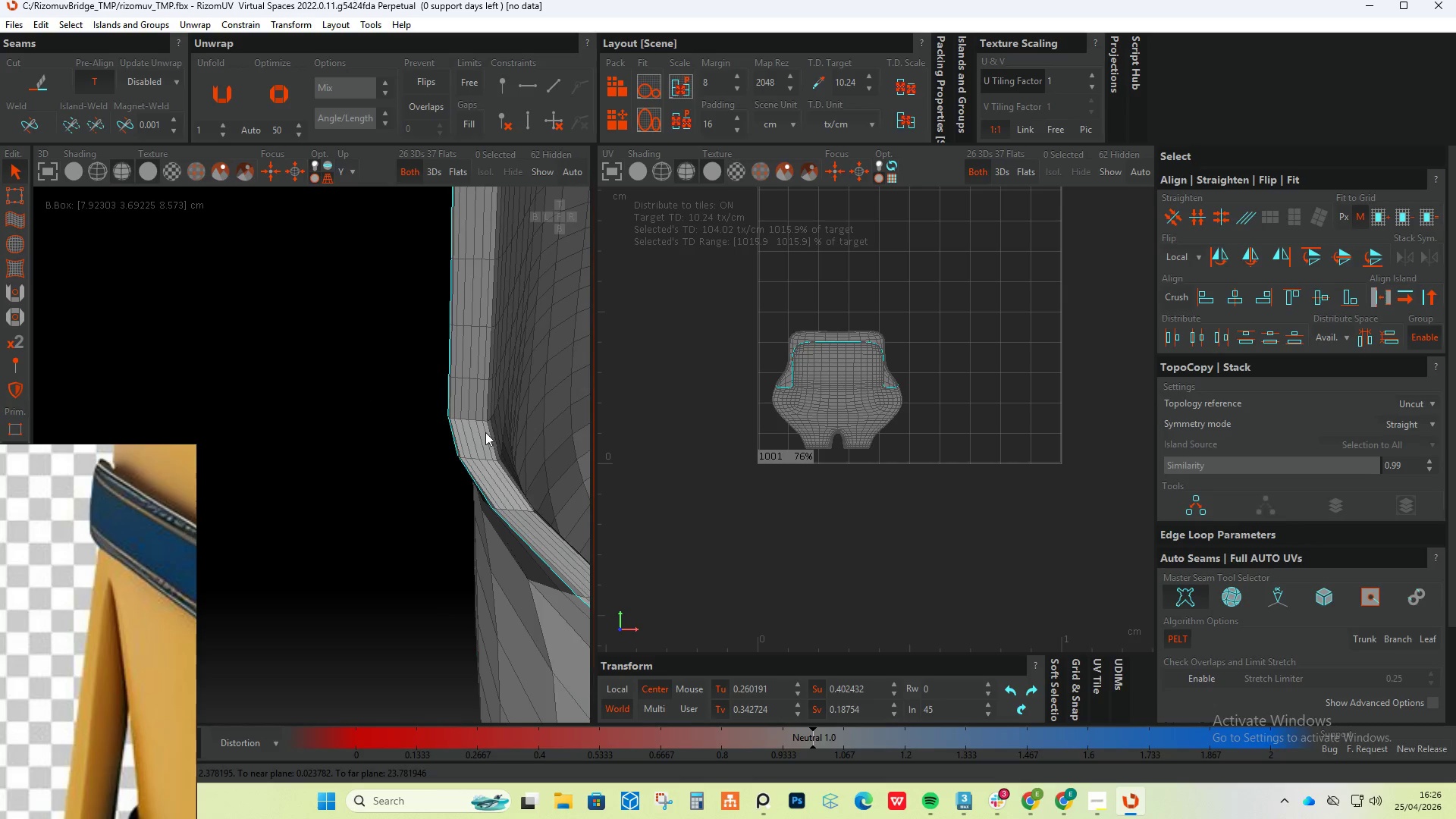 
double_click([491, 428])
 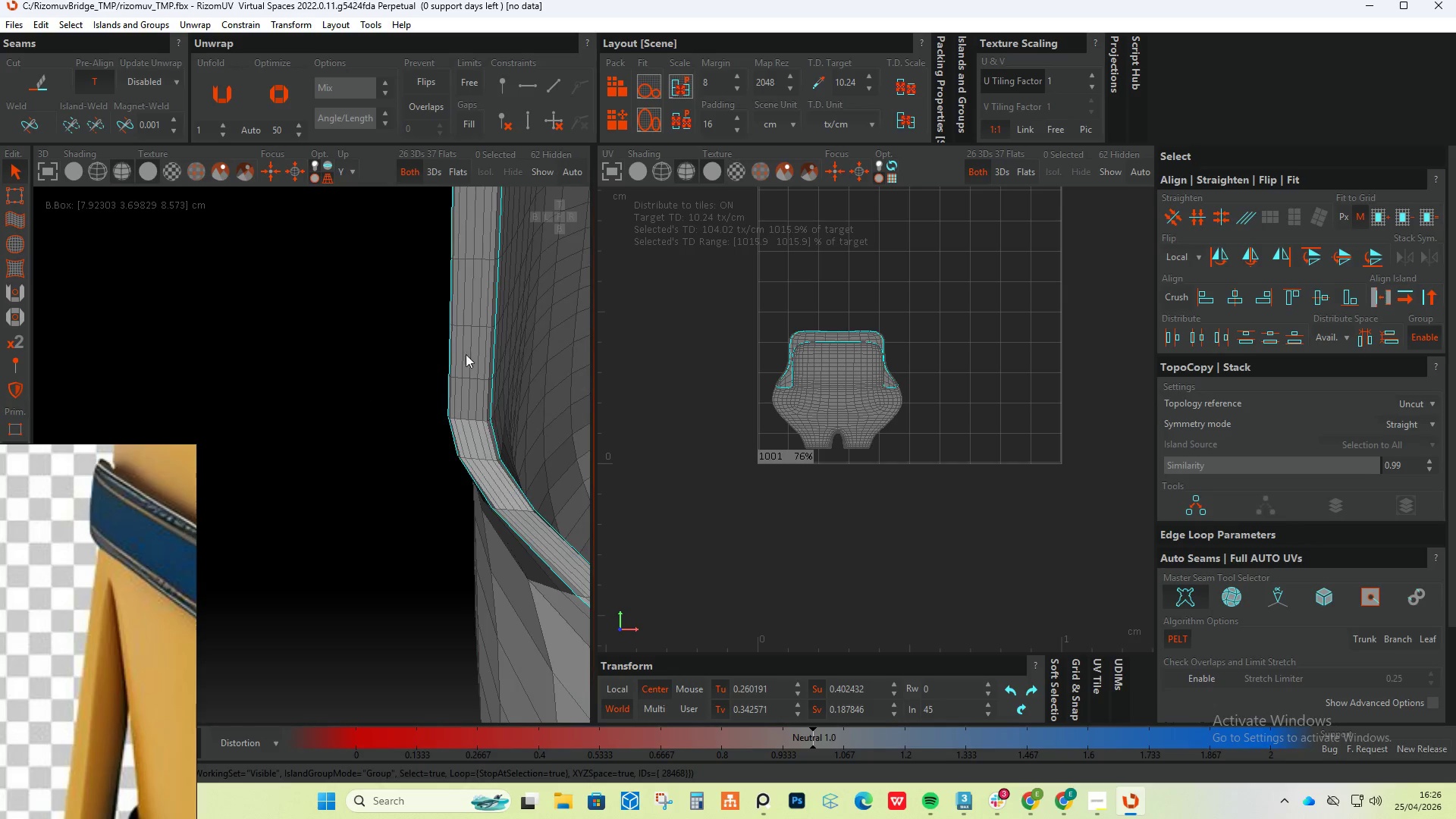 
hold_key(key=AltLeft, duration=1.39)
 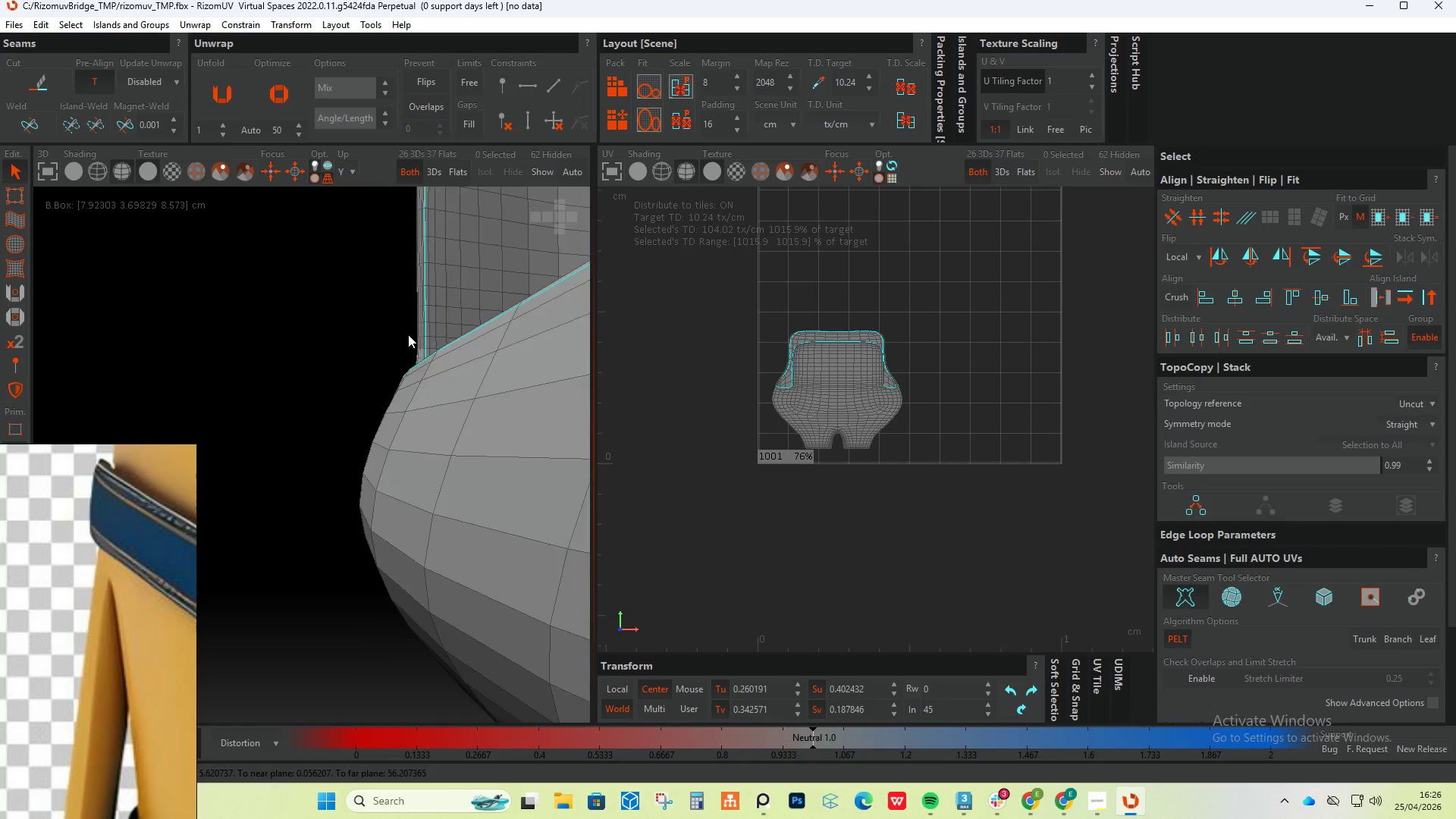 
scroll: coordinate [464, 354], scroll_direction: down, amount: 5.0
 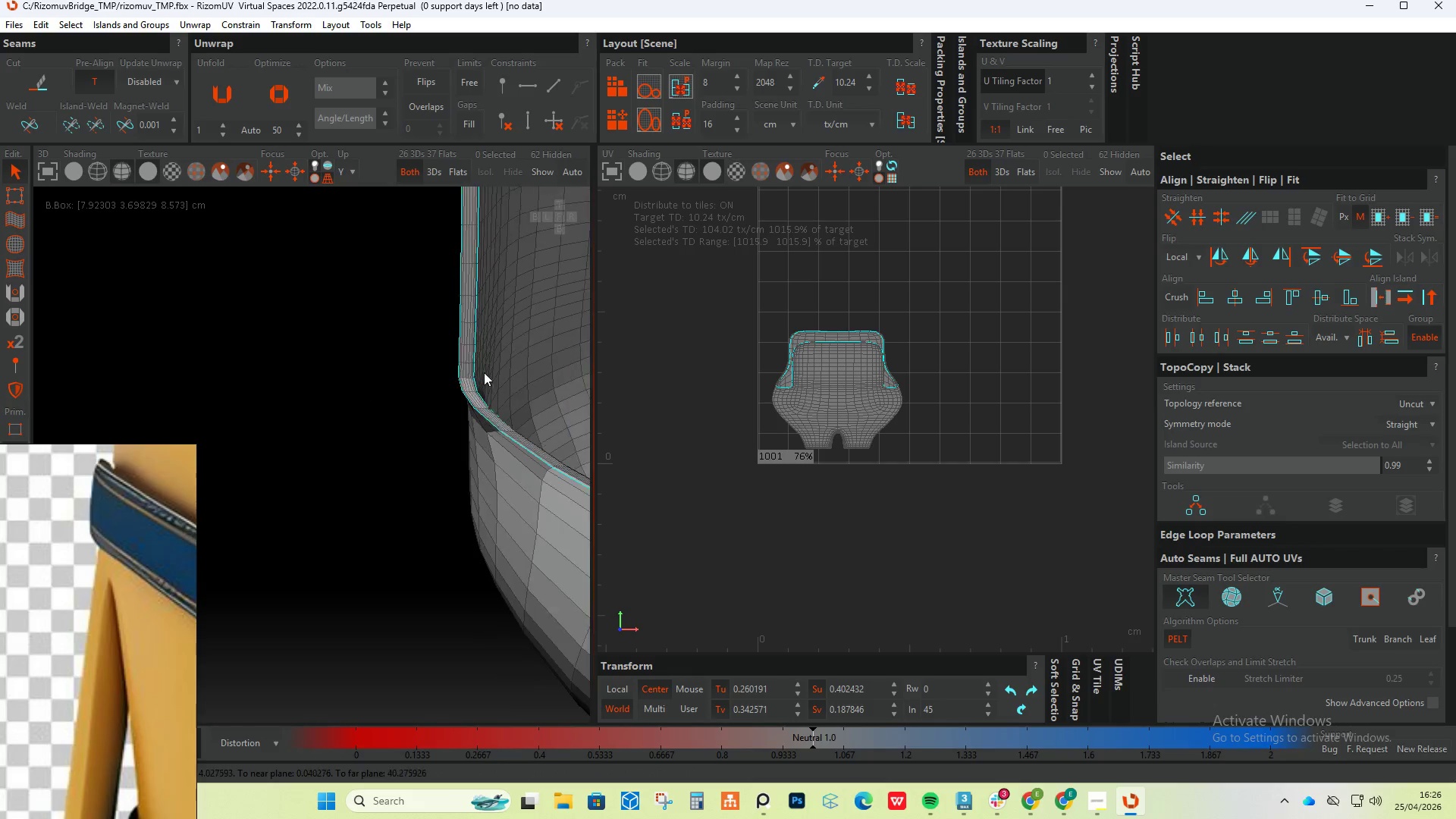 
hold_key(key=AltLeft, duration=1.08)
scroll: coordinate [407, 342], scroll_direction: down, amount: 6.0
 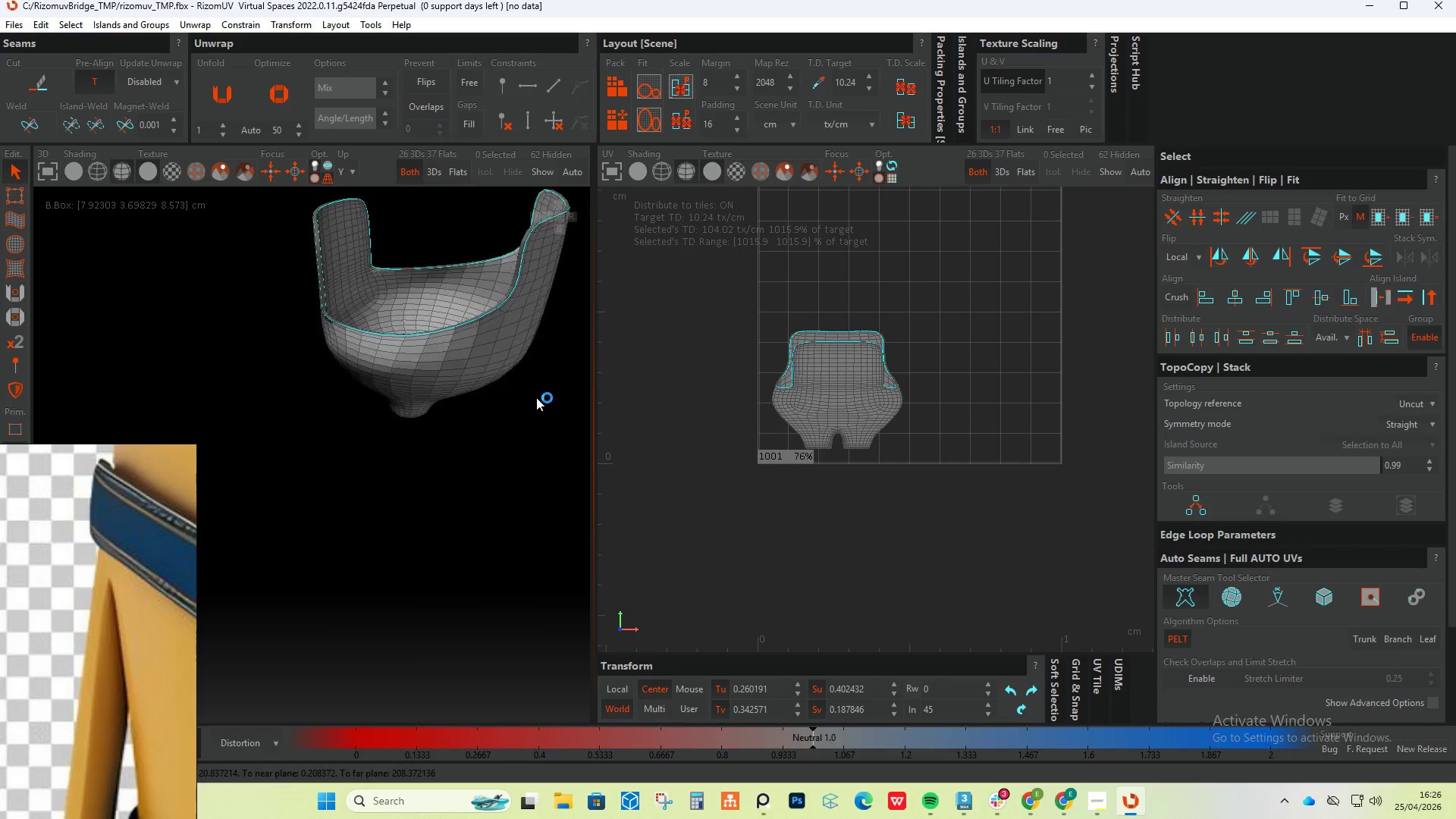 
hold_key(key=AltLeft, duration=0.73)
 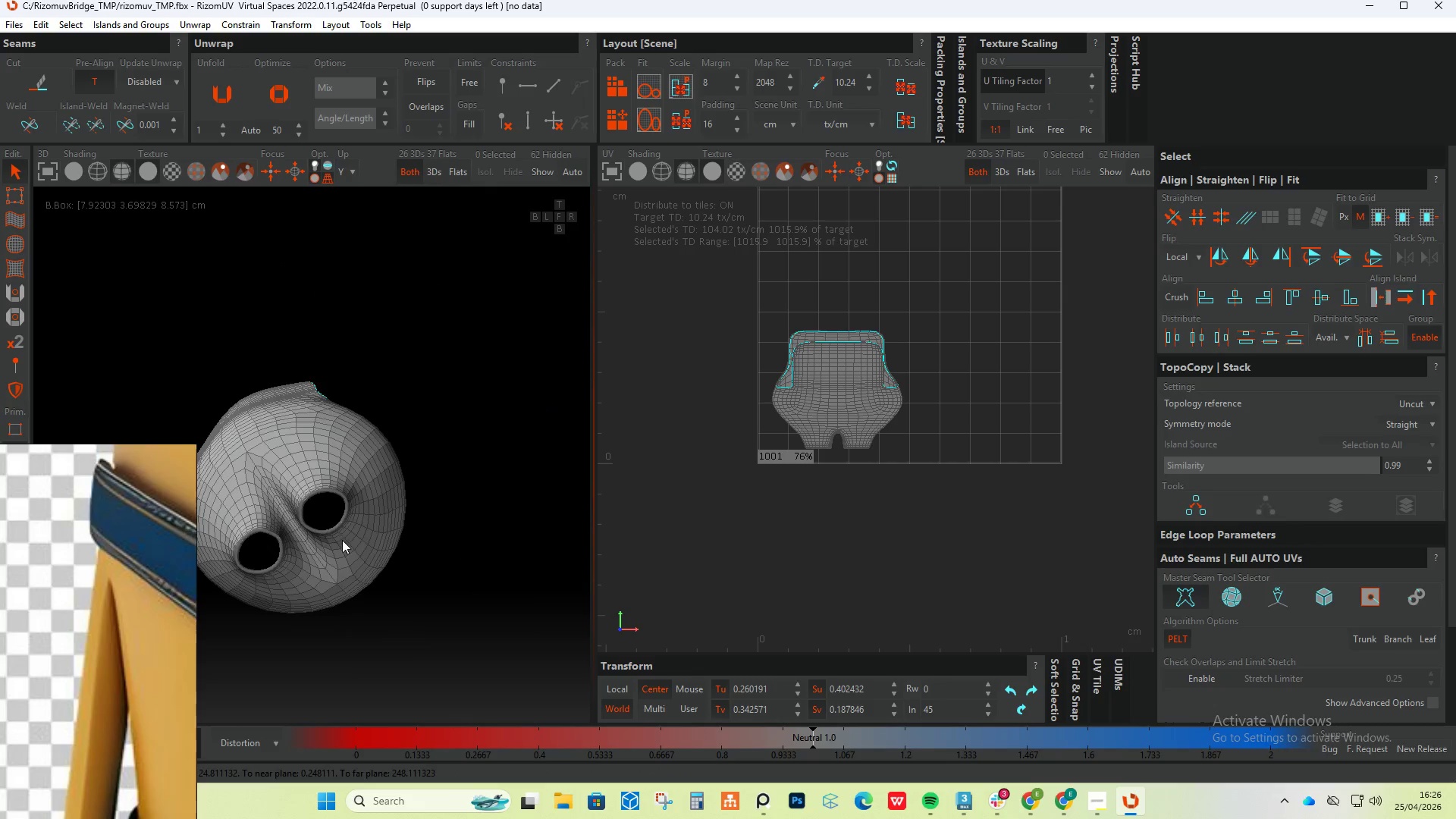 
scroll: coordinate [306, 522], scroll_direction: up, amount: 8.0
 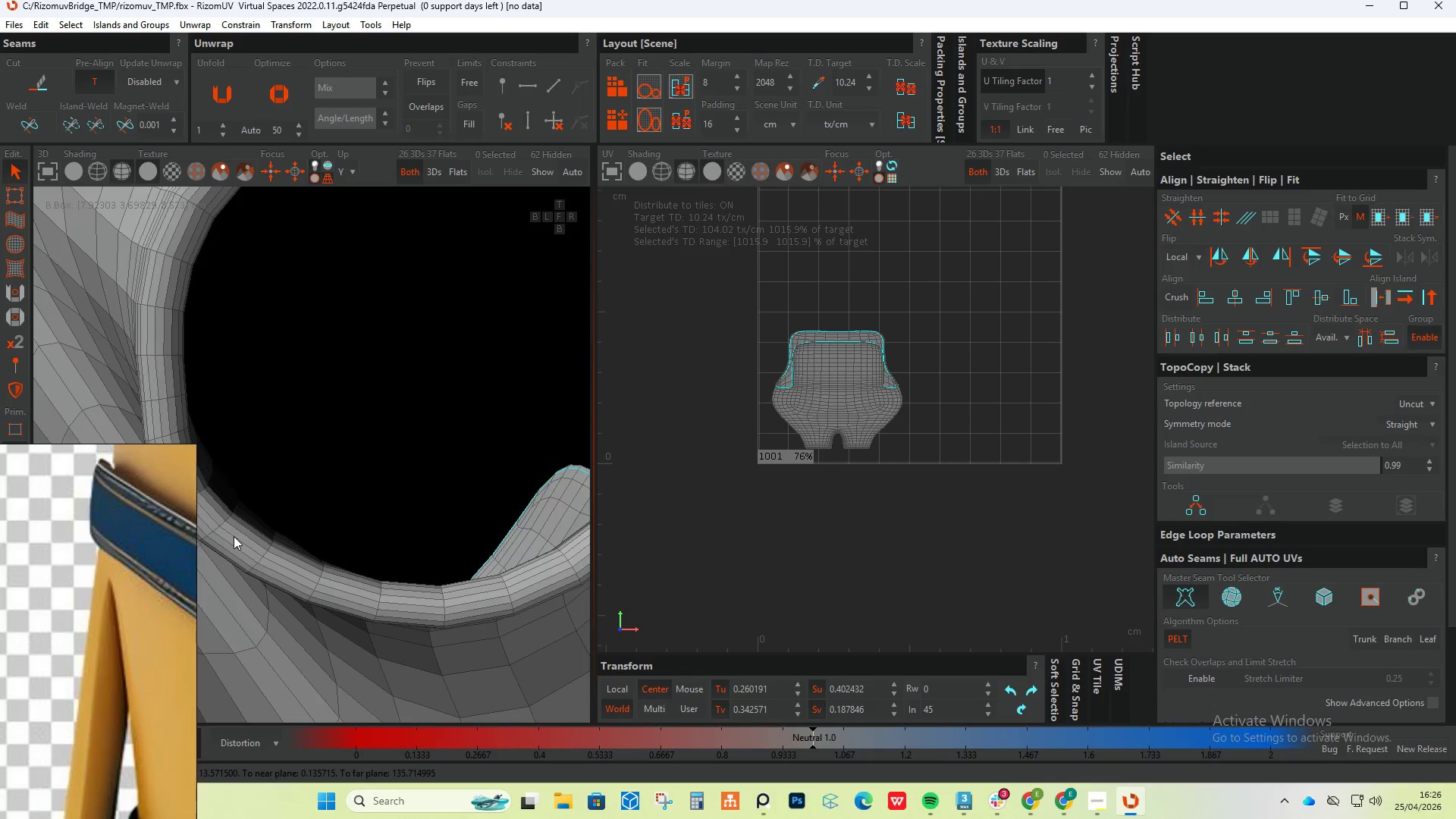 
hold_key(key=ControlLeft, duration=2.12)
double_click([249, 535])
 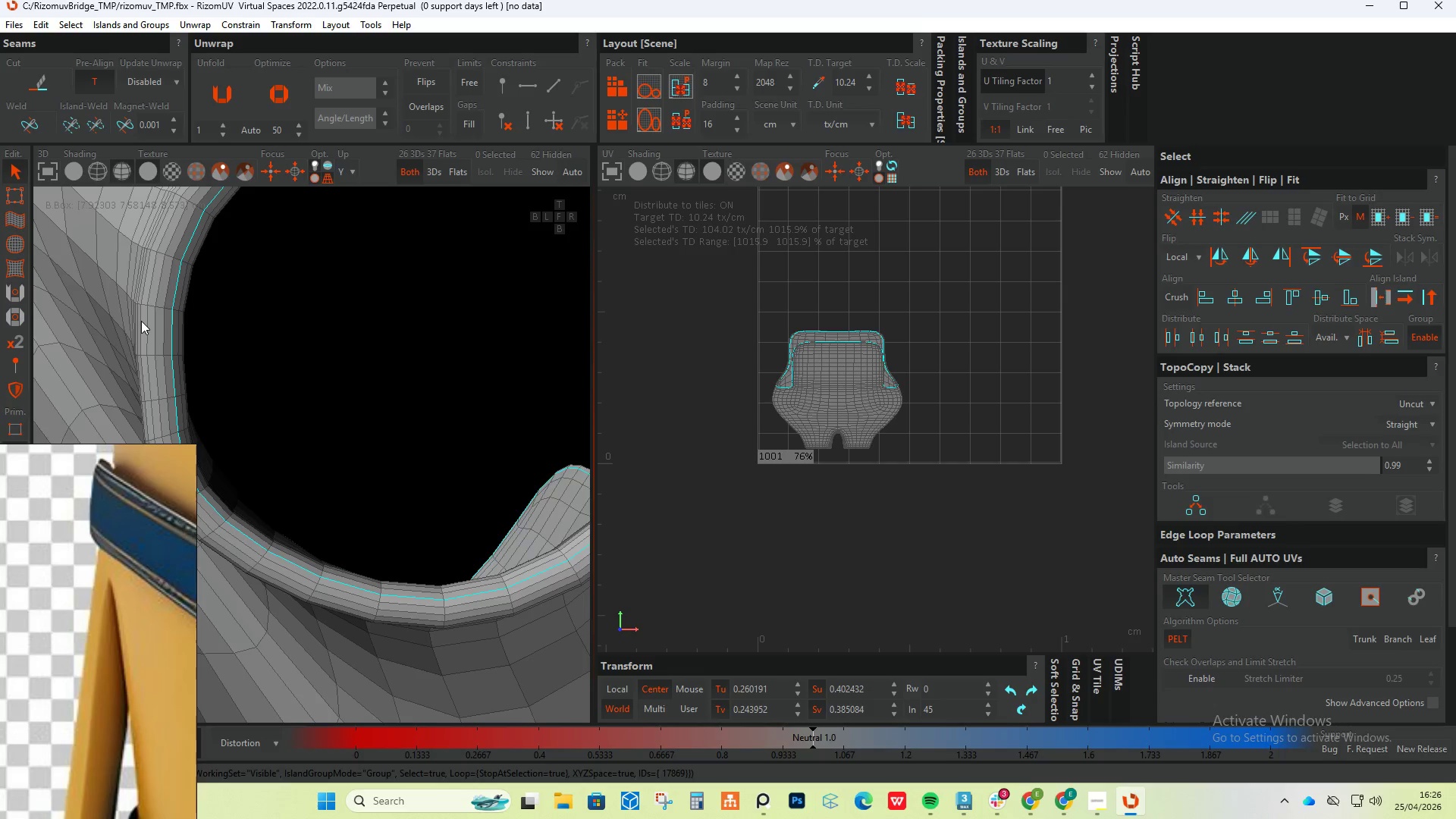 
double_click([141, 321])
 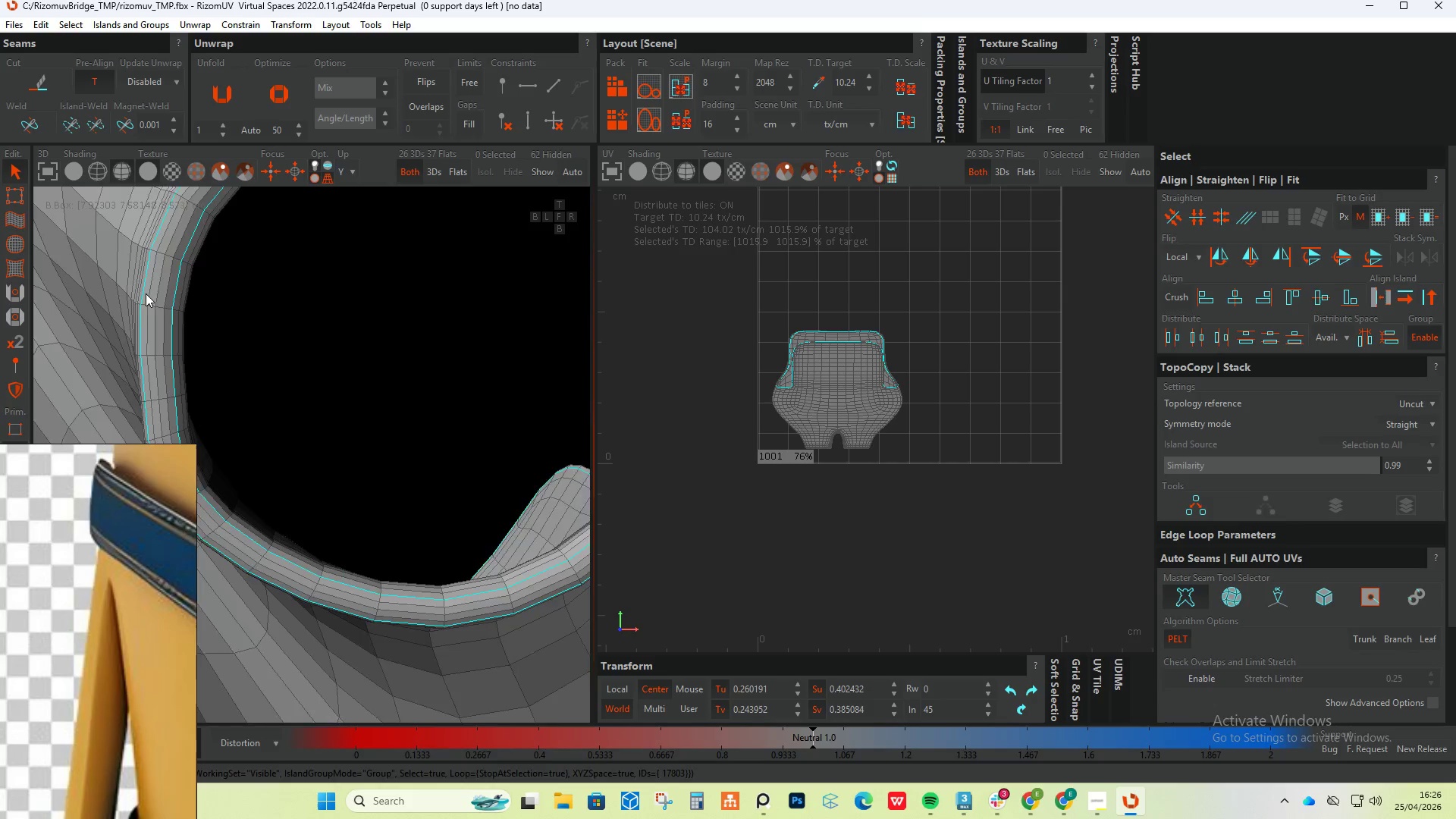 
hold_key(key=AltLeft, duration=1.0)
scroll: coordinate [237, 336], scroll_direction: down, amount: 5.0
 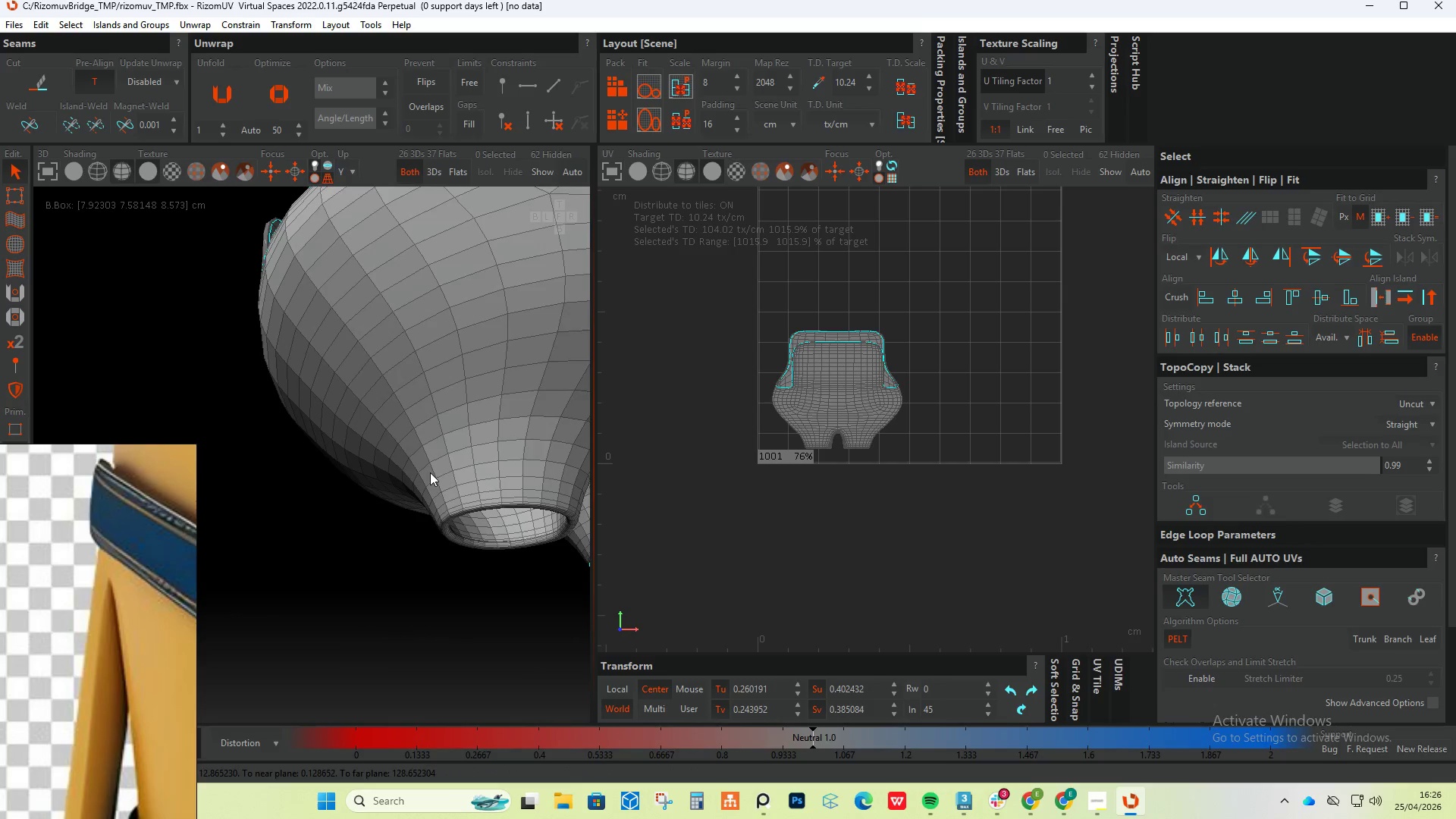 
hold_key(key=AltLeft, duration=0.38)
 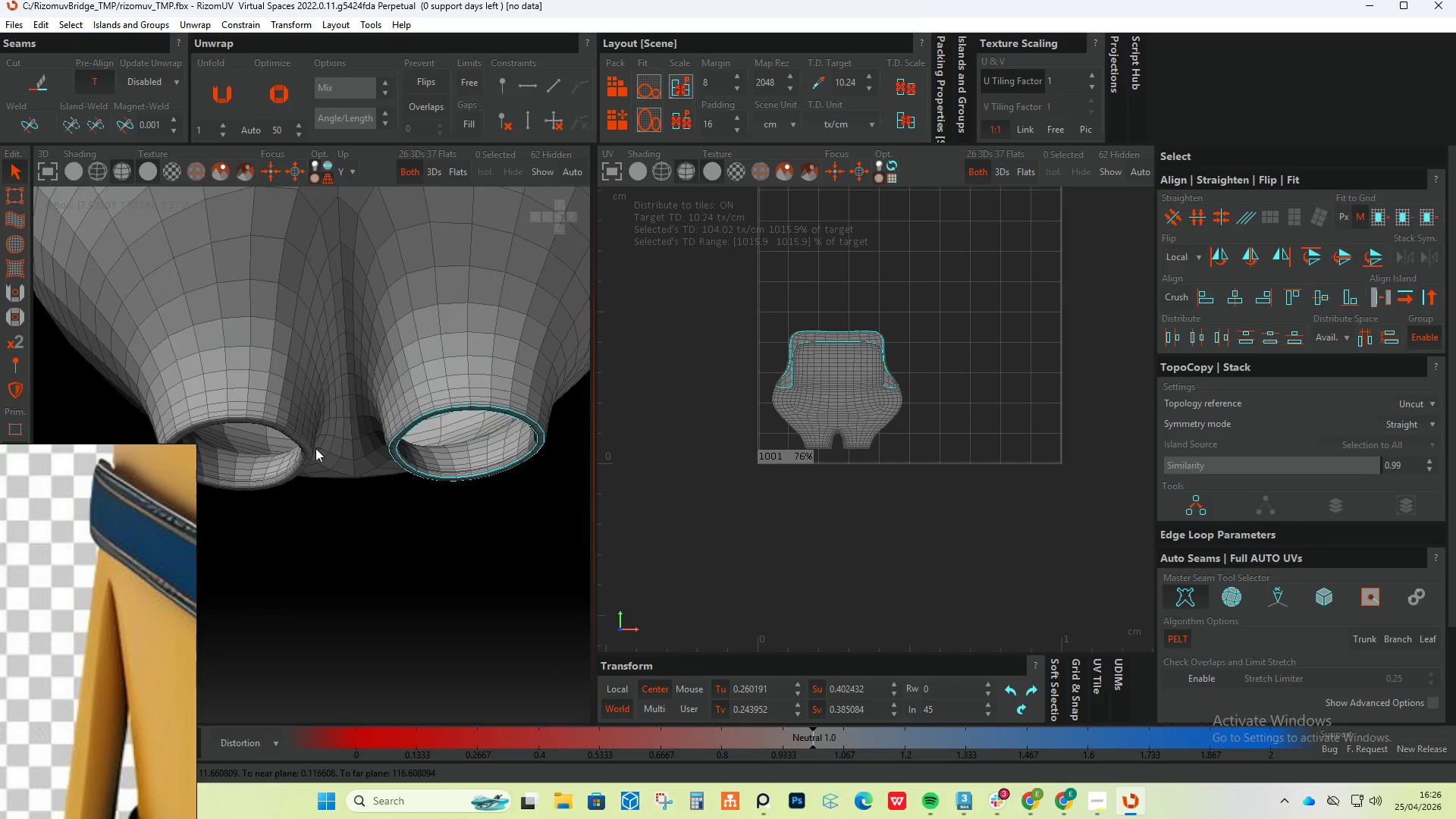 
hold_key(key=ControlLeft, duration=1.53)
left_click([287, 429])
 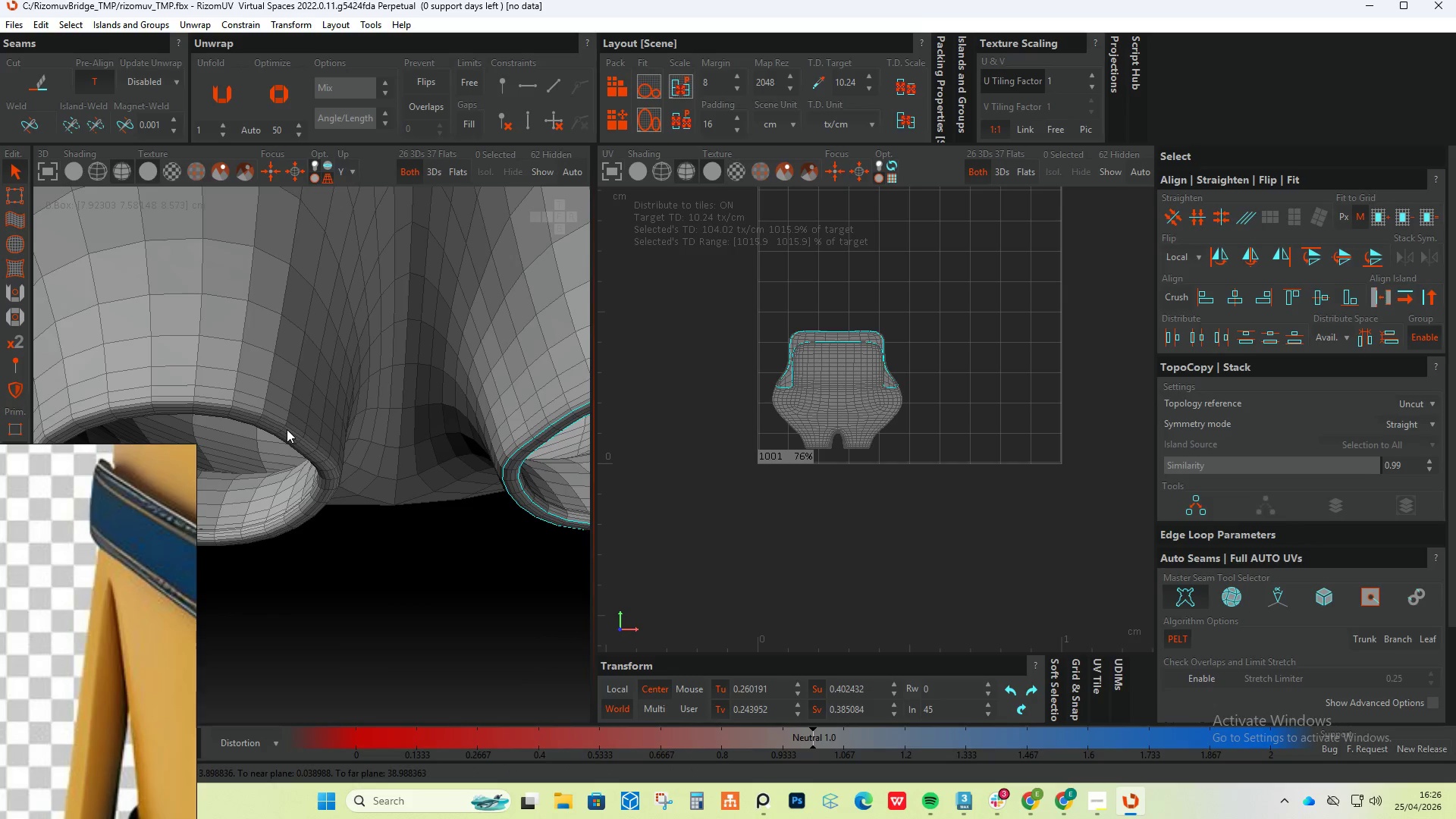 
scroll: coordinate [287, 429], scroll_direction: up, amount: 3.0
 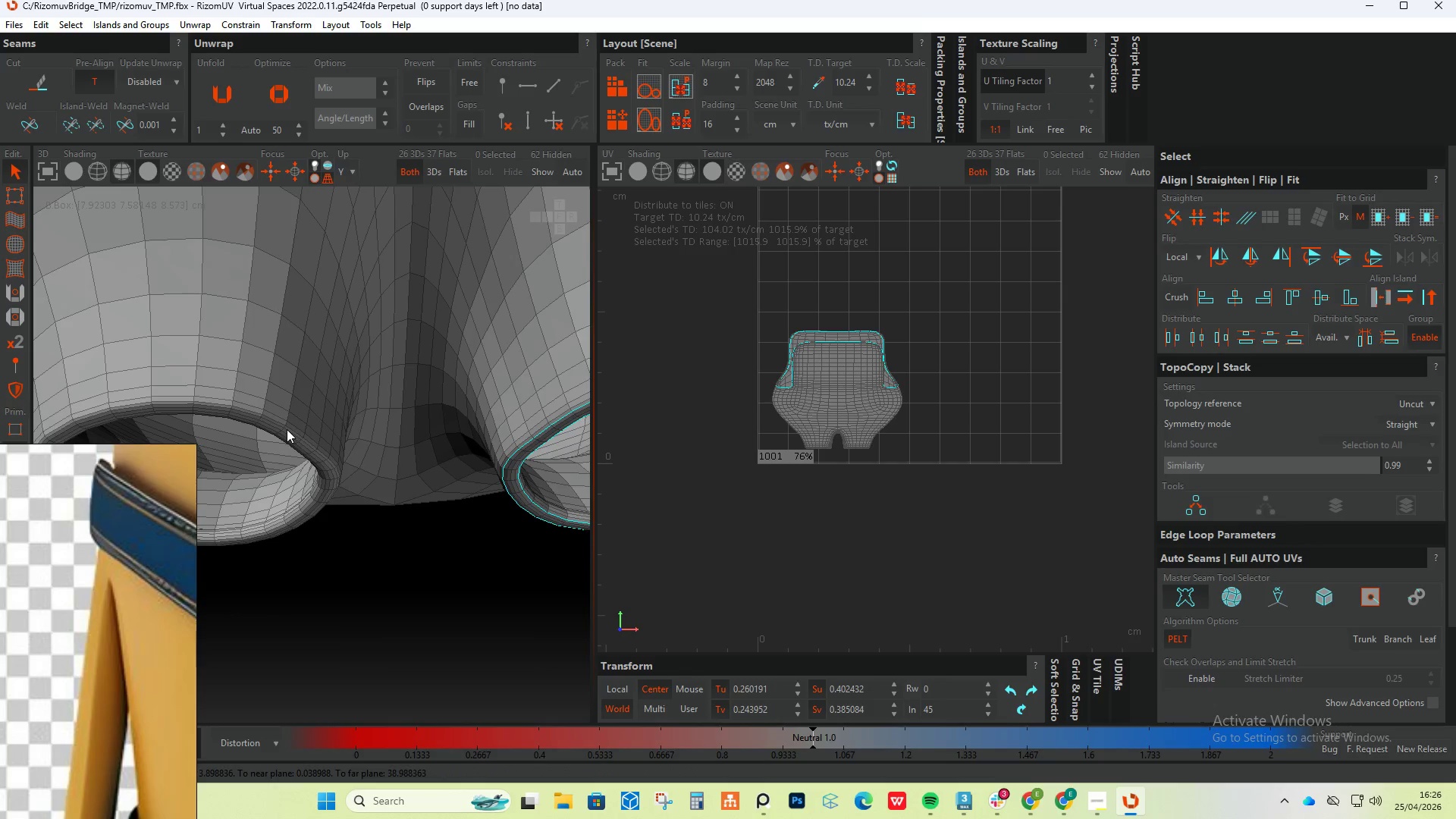 
double_click([287, 429])
 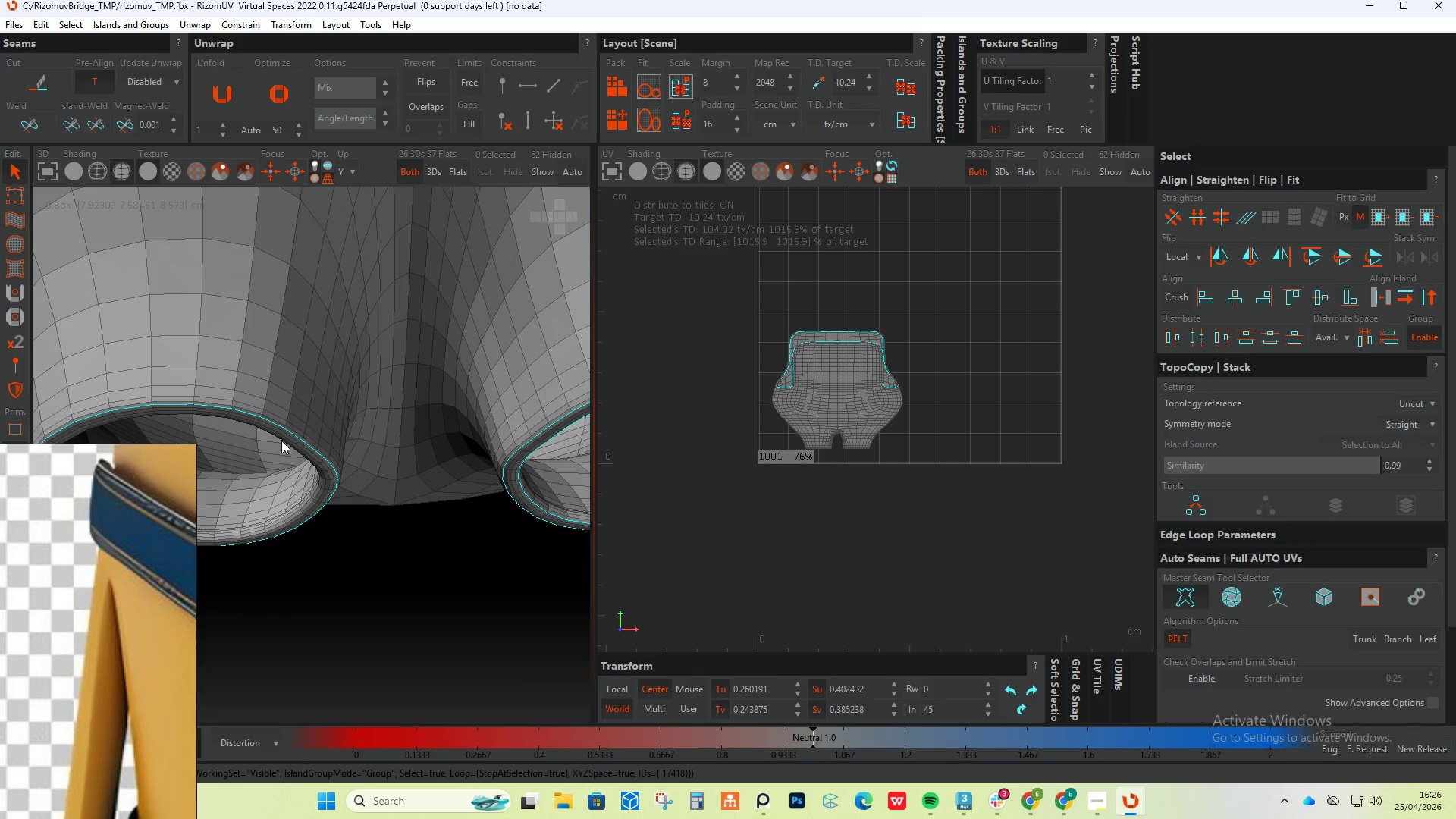 
double_click([281, 441])
 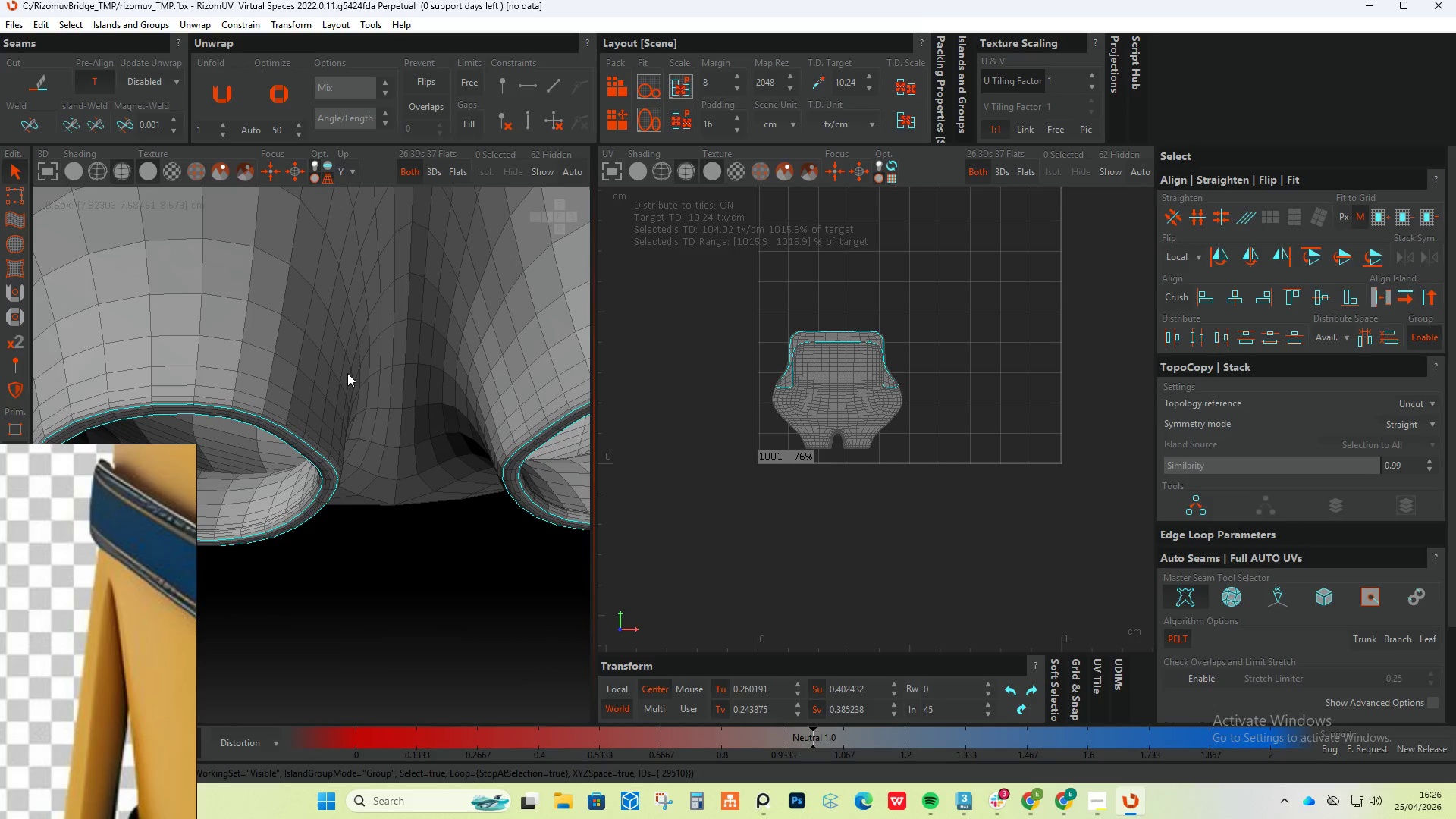 
hold_key(key=ControlLeft, duration=1.17)
double_click([401, 325])
 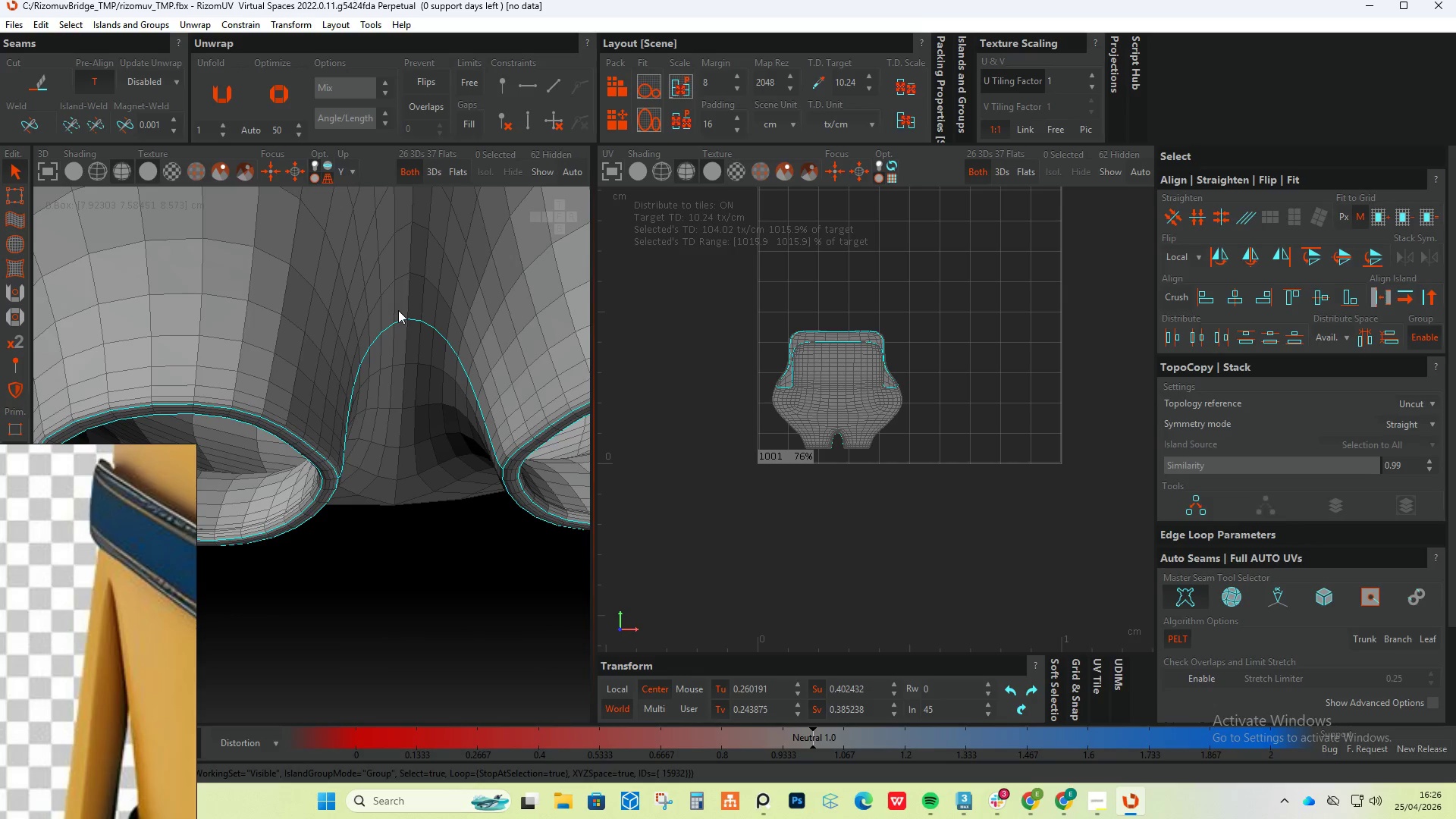 
hold_key(key=AltLeft, duration=0.5)
 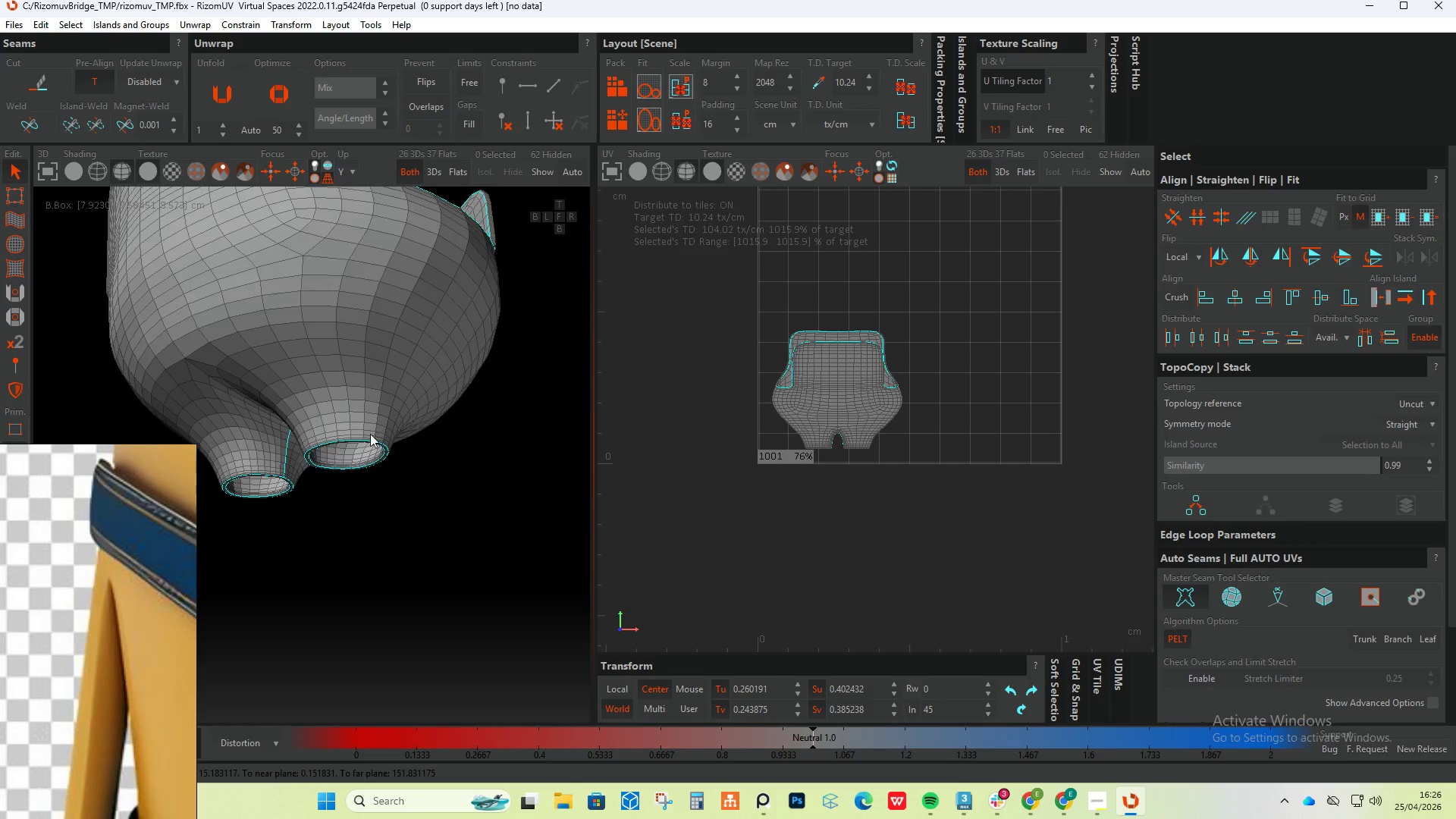 
scroll: coordinate [398, 310], scroll_direction: down, amount: 5.0
 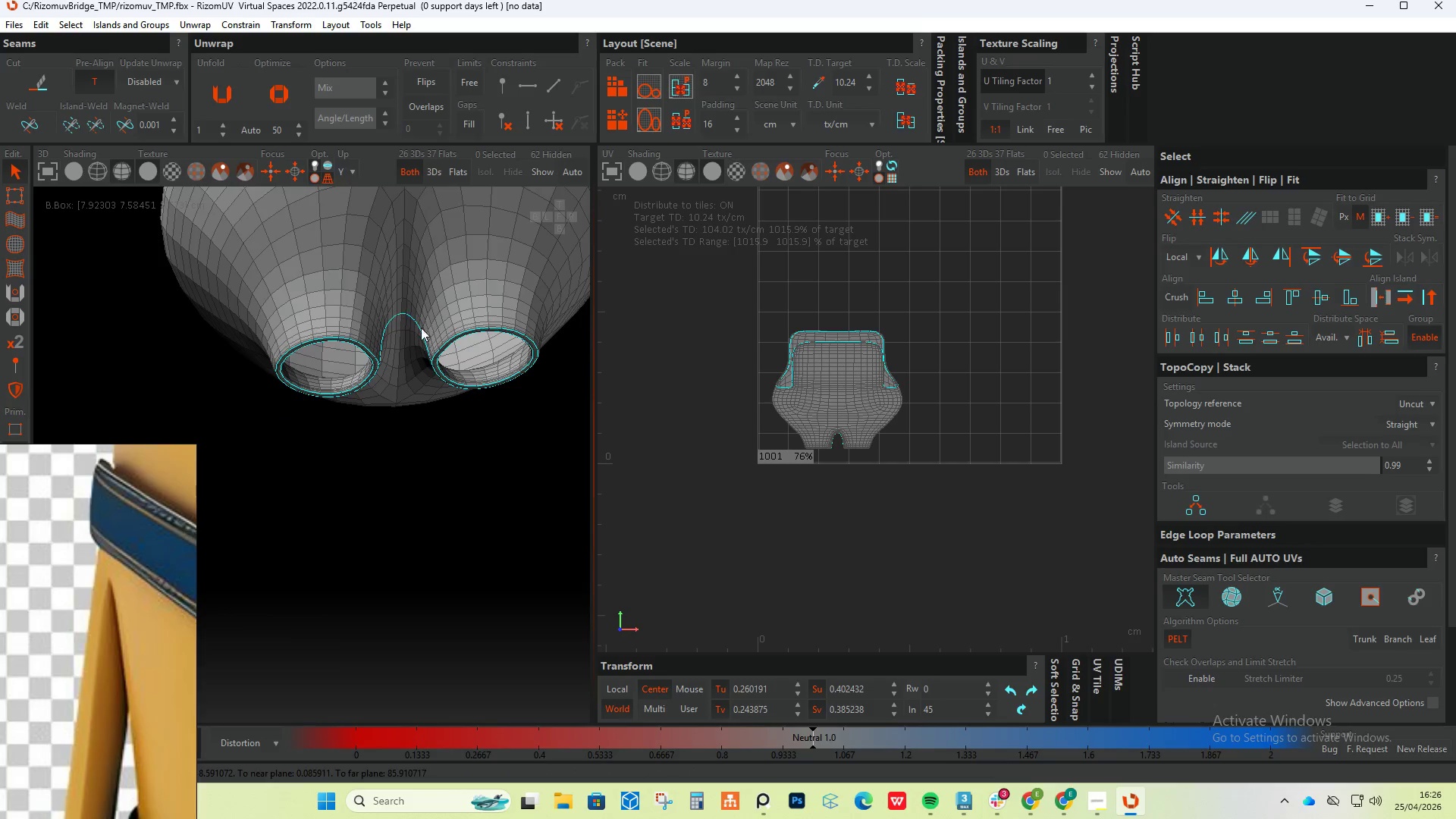 
hold_key(key=ControlLeft, duration=0.95)
 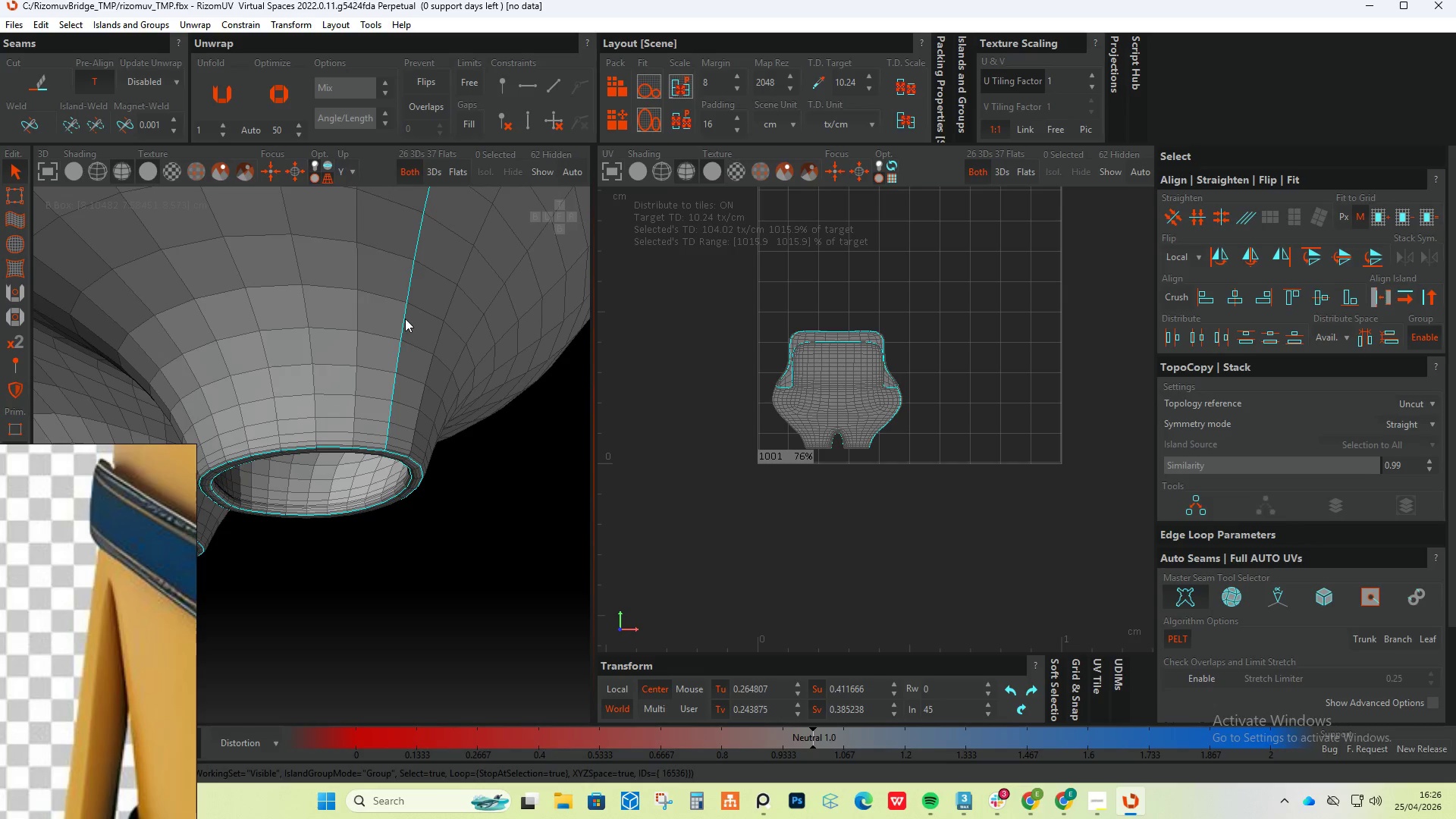 
scroll: coordinate [369, 437], scroll_direction: up, amount: 4.0
 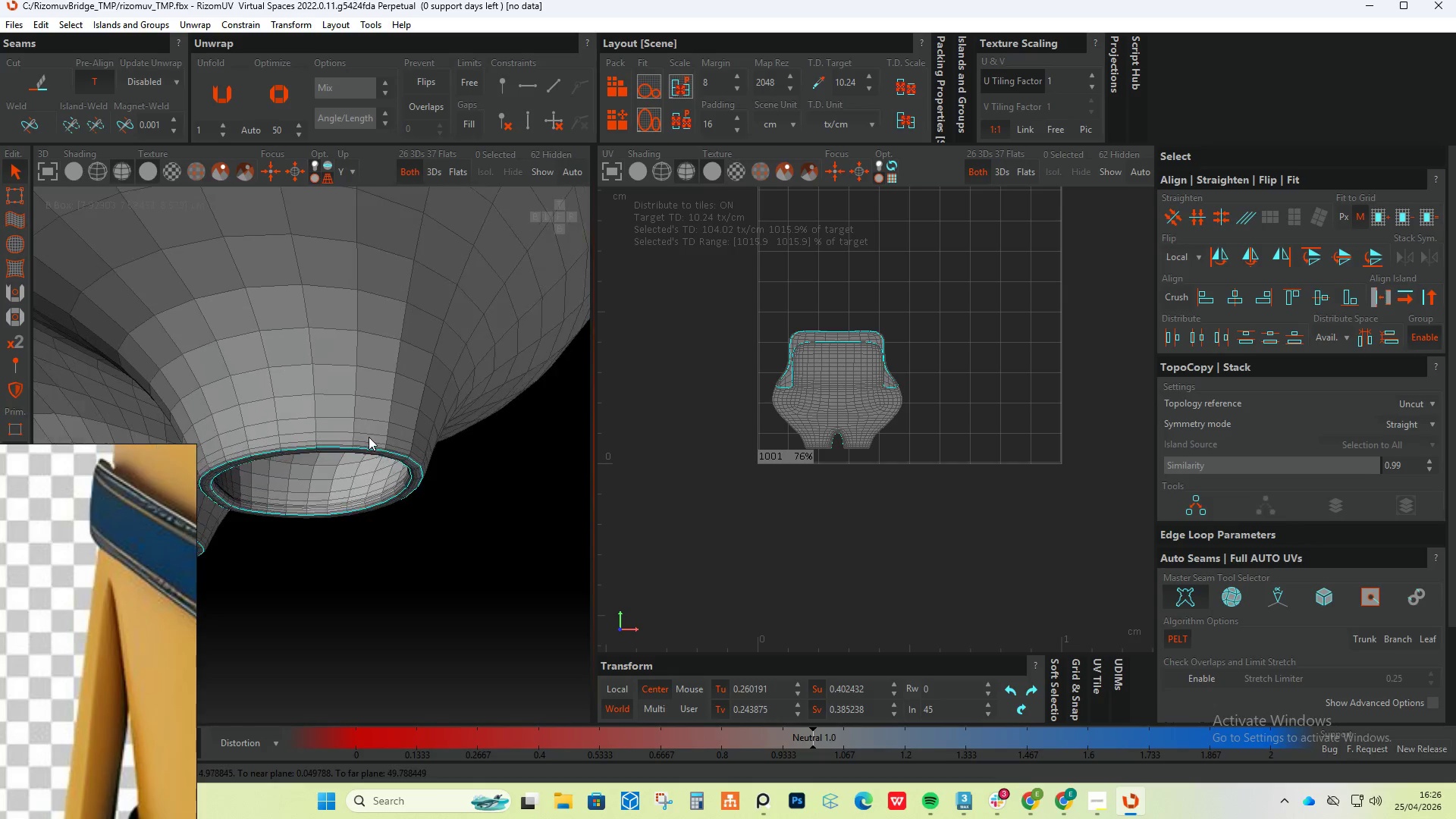 
double_click([390, 413])
 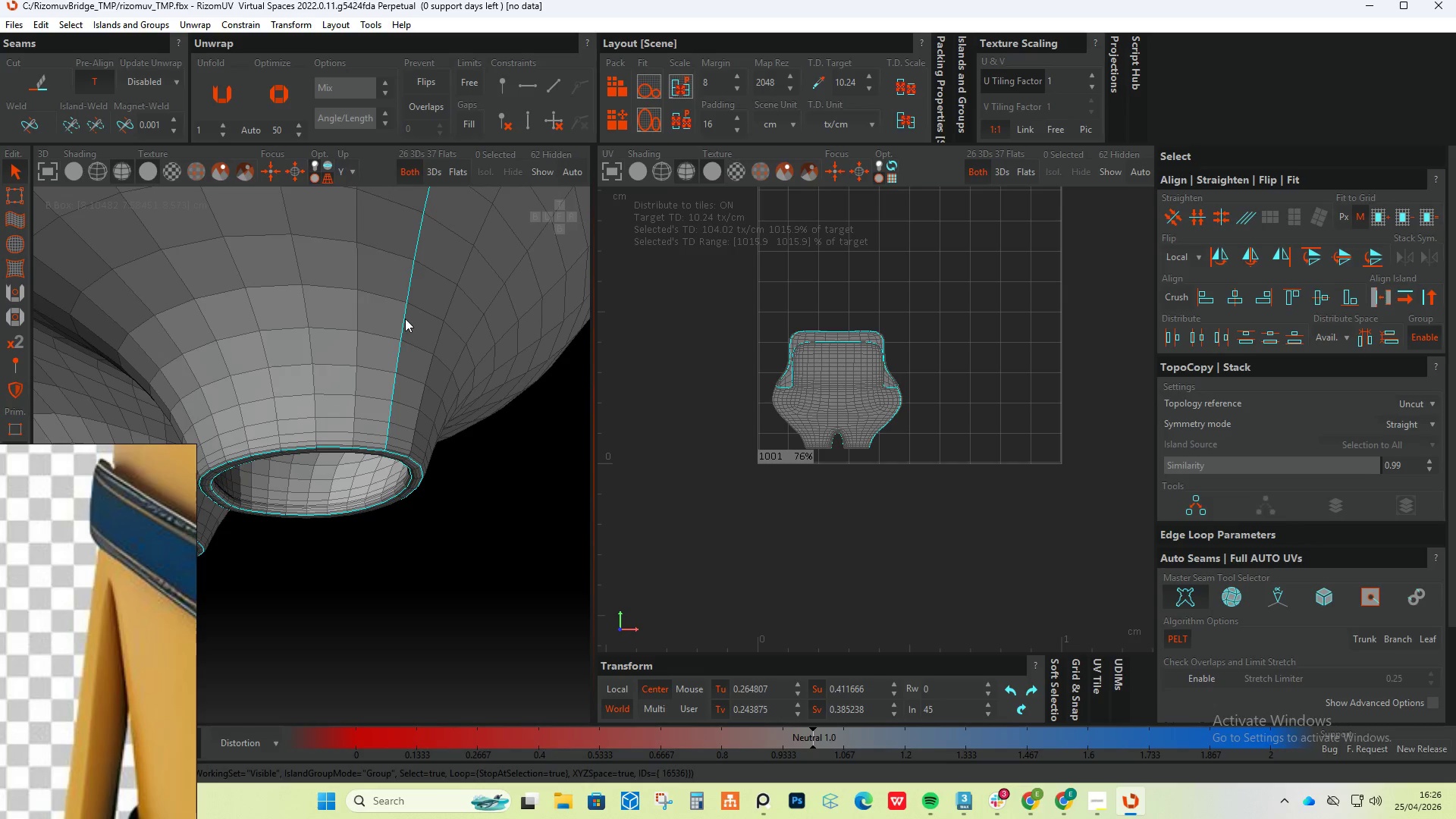 
hold_key(key=AltLeft, duration=0.97)
 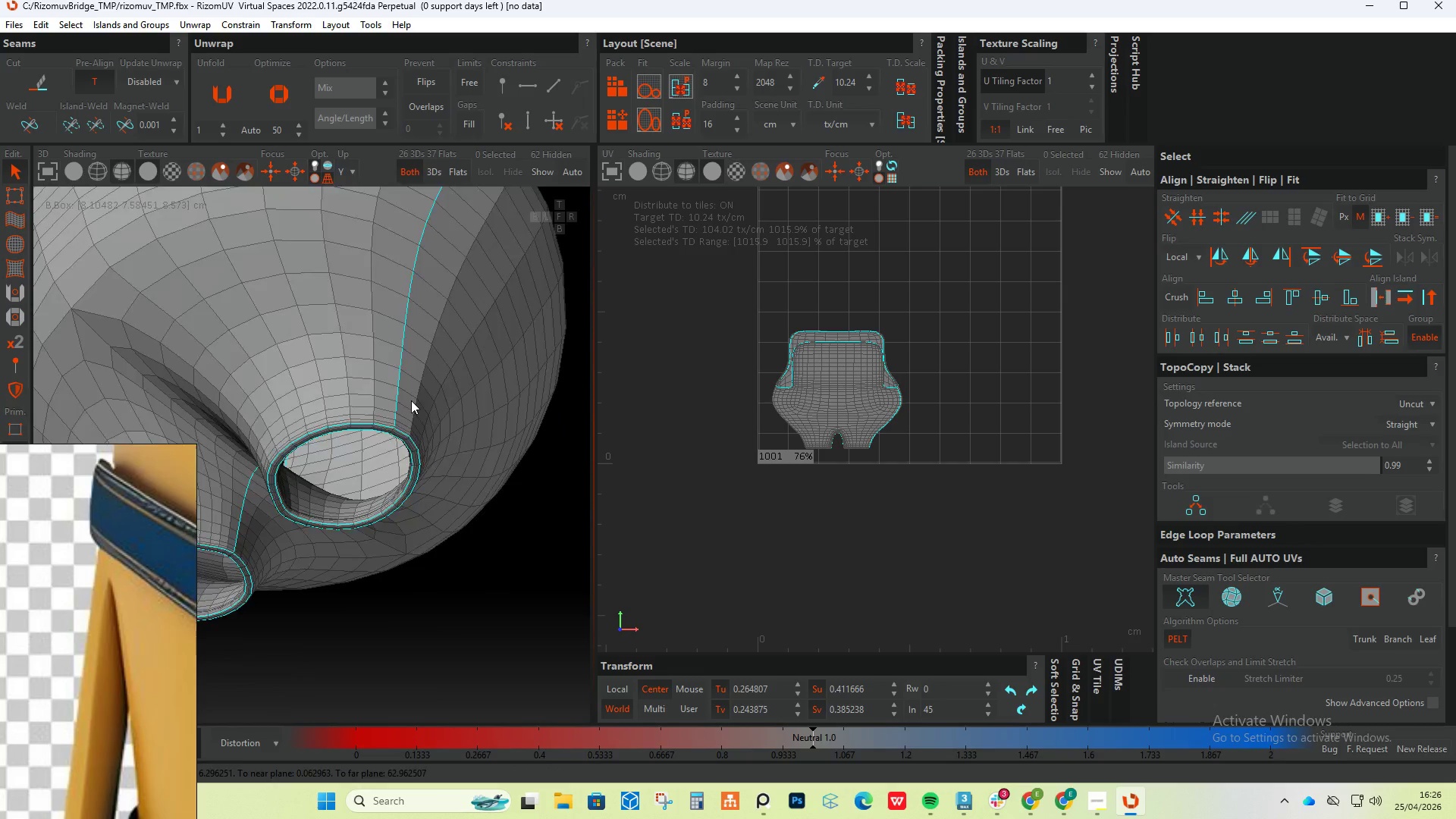 
hold_key(key=AltLeft, duration=1.59)
 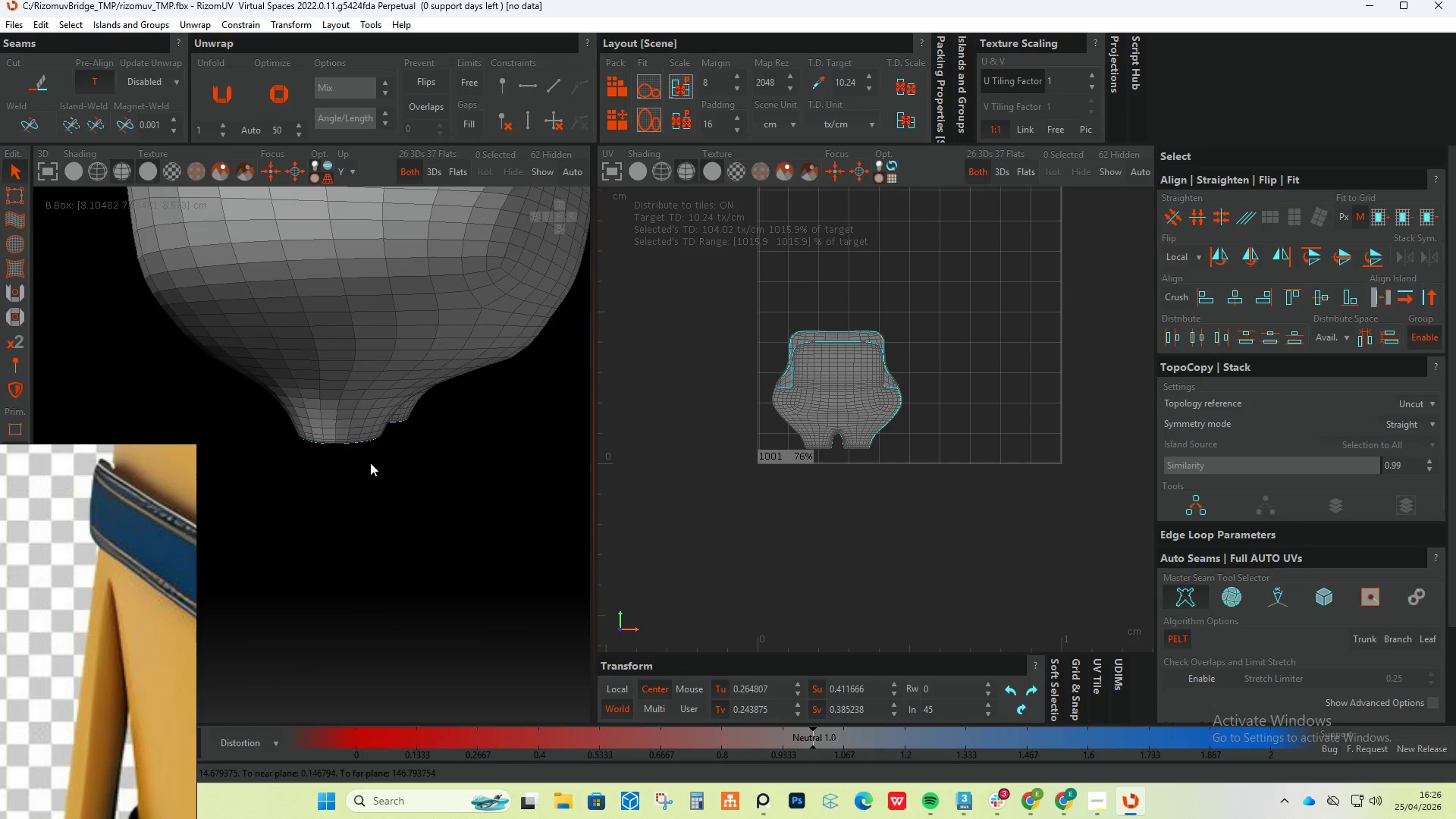 
scroll: coordinate [411, 402], scroll_direction: down, amount: 6.0
 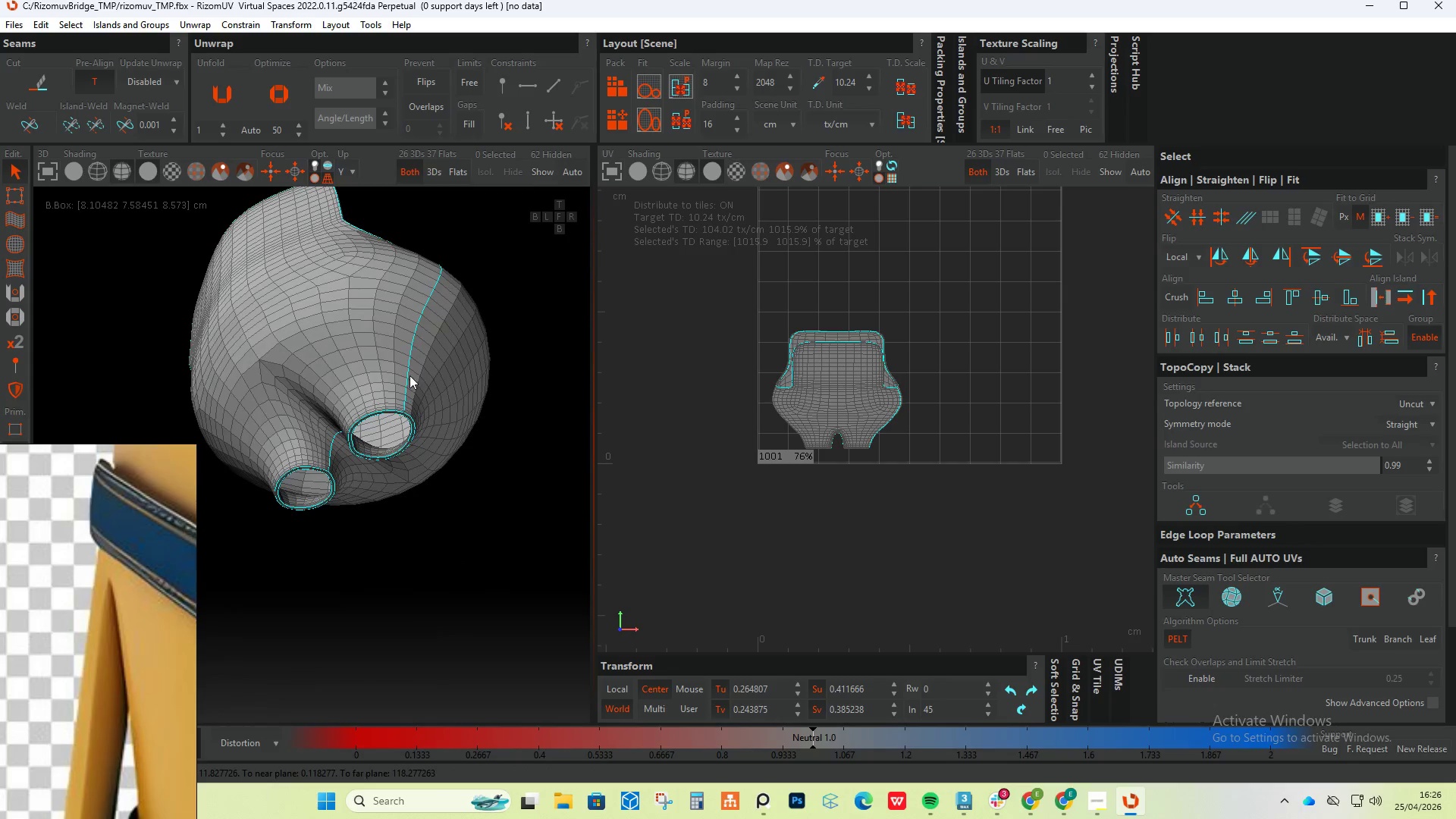 
hold_key(key=AltLeft, duration=0.42)
 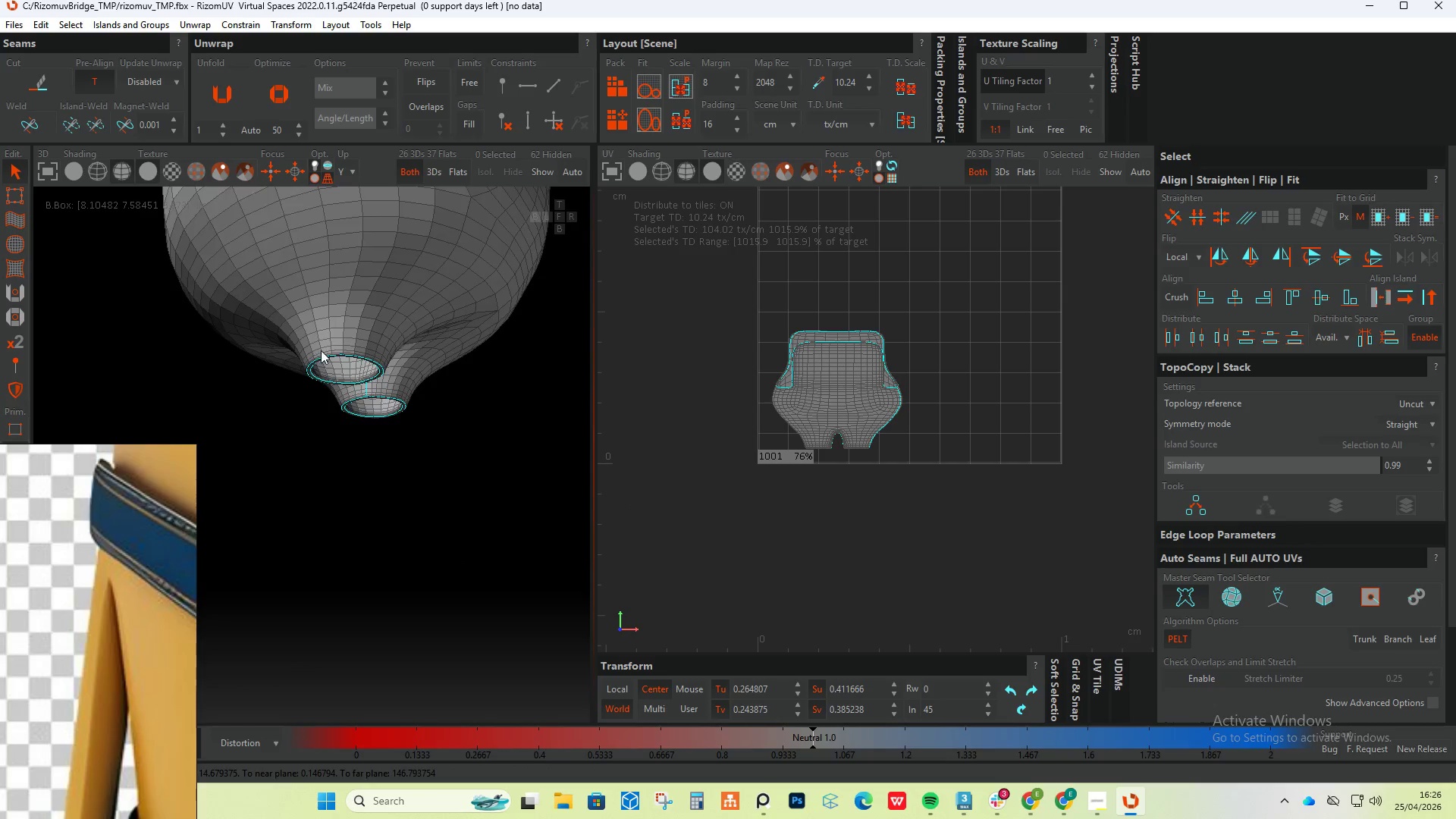 
hold_key(key=ControlLeft, duration=0.64)
left_click([336, 336])
 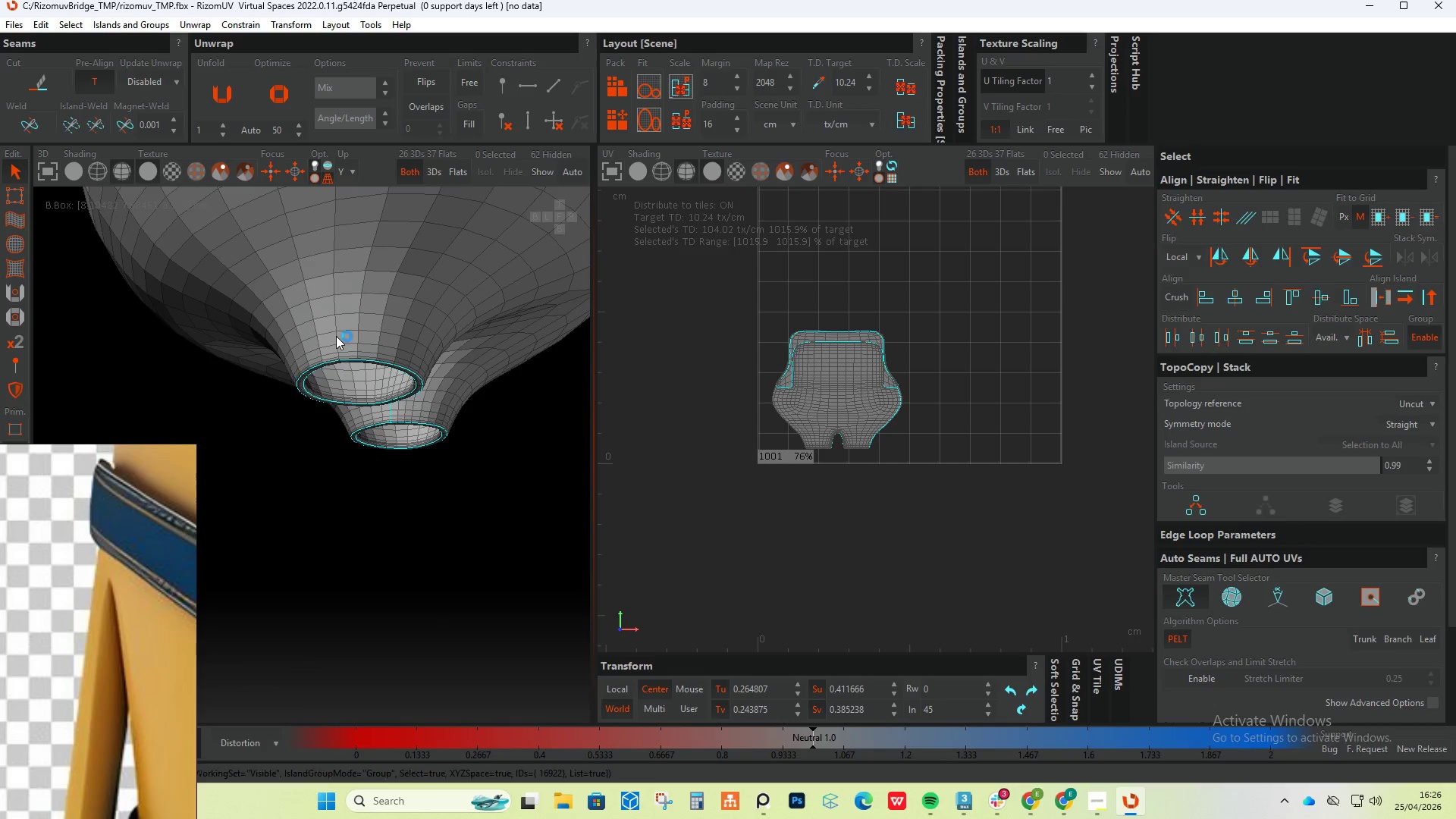 
scroll: coordinate [324, 346], scroll_direction: up, amount: 2.0
 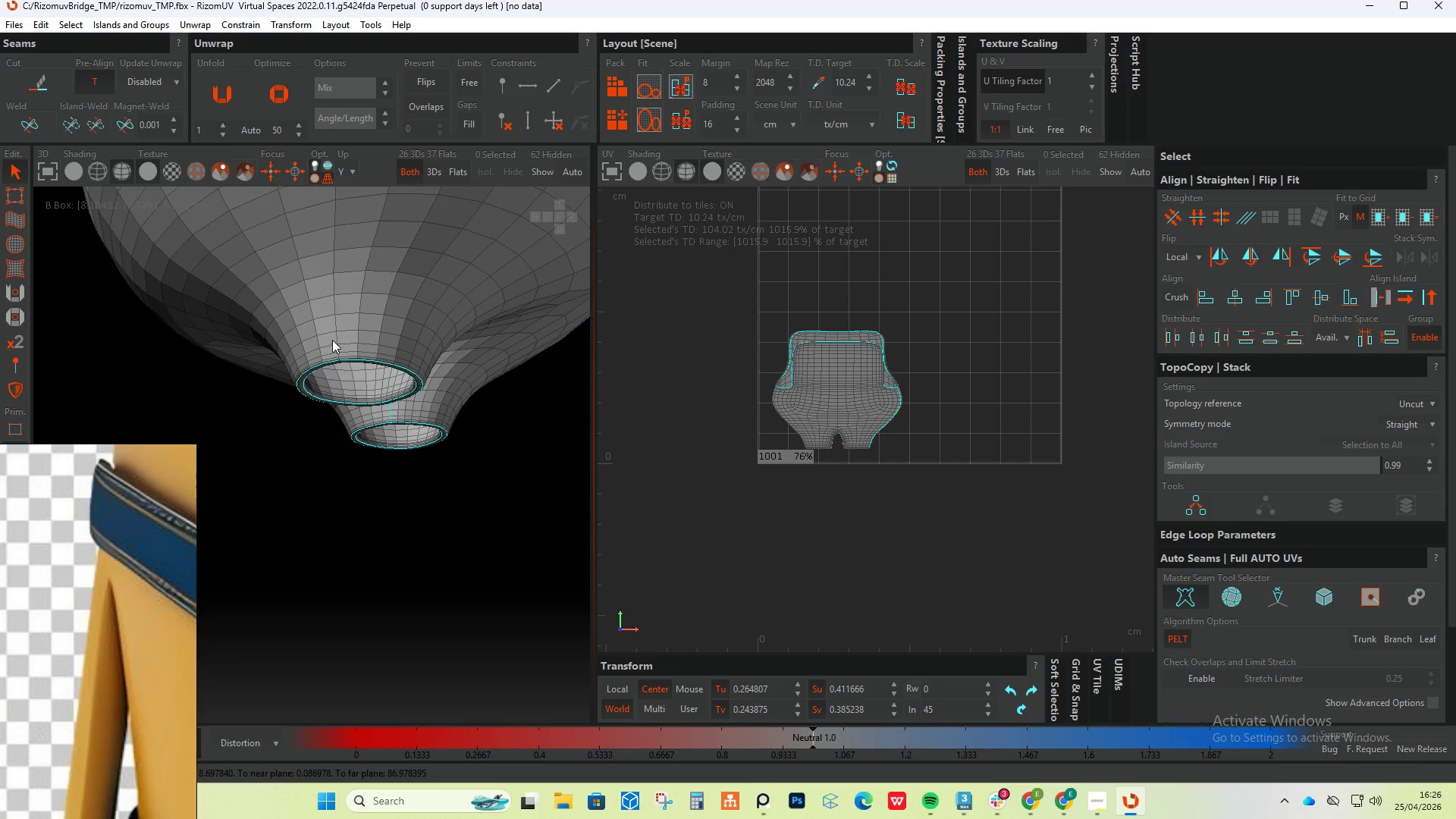 
double_click([336, 336])
 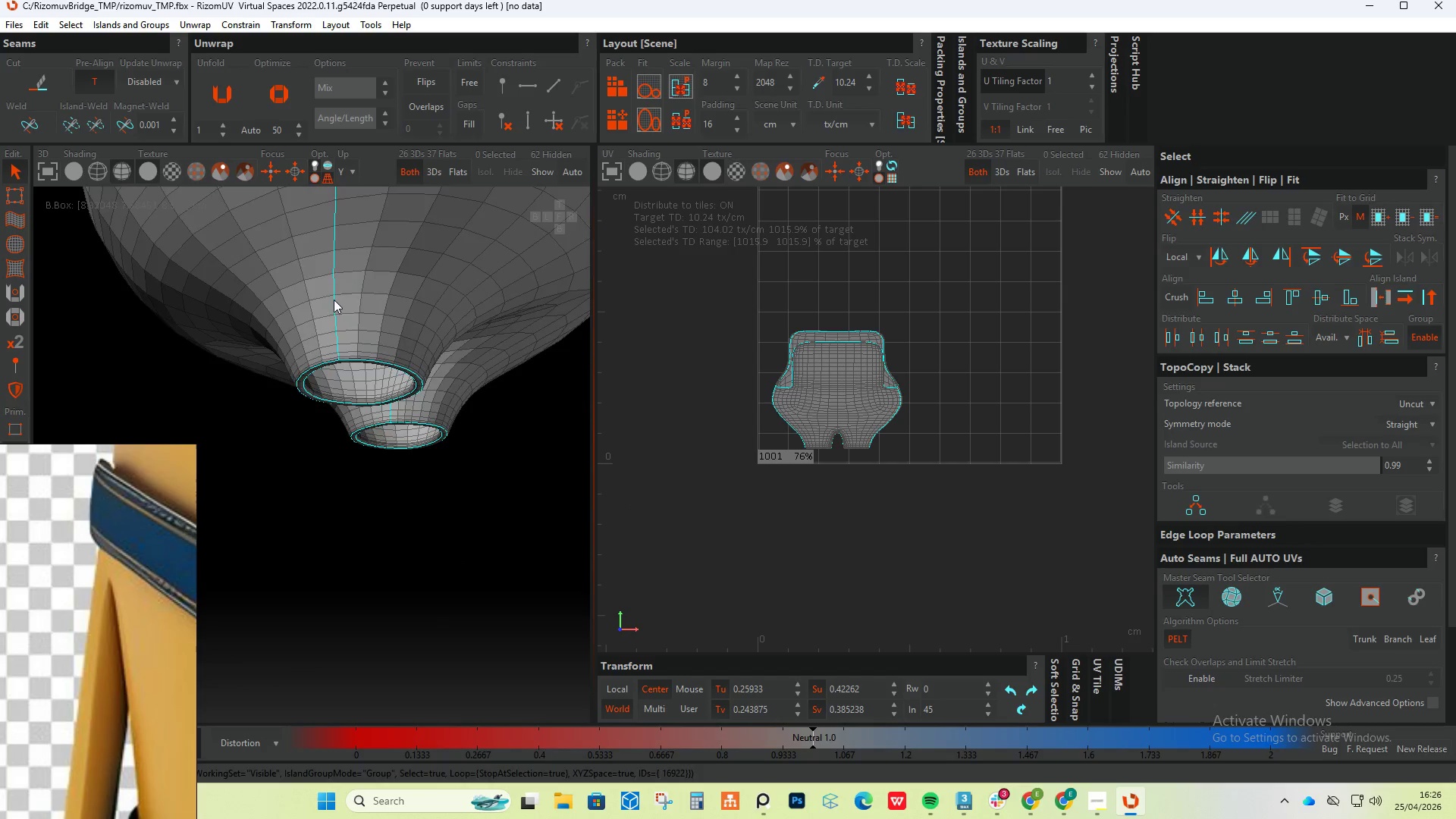 
scroll: coordinate [334, 288], scroll_direction: down, amount: 4.0
 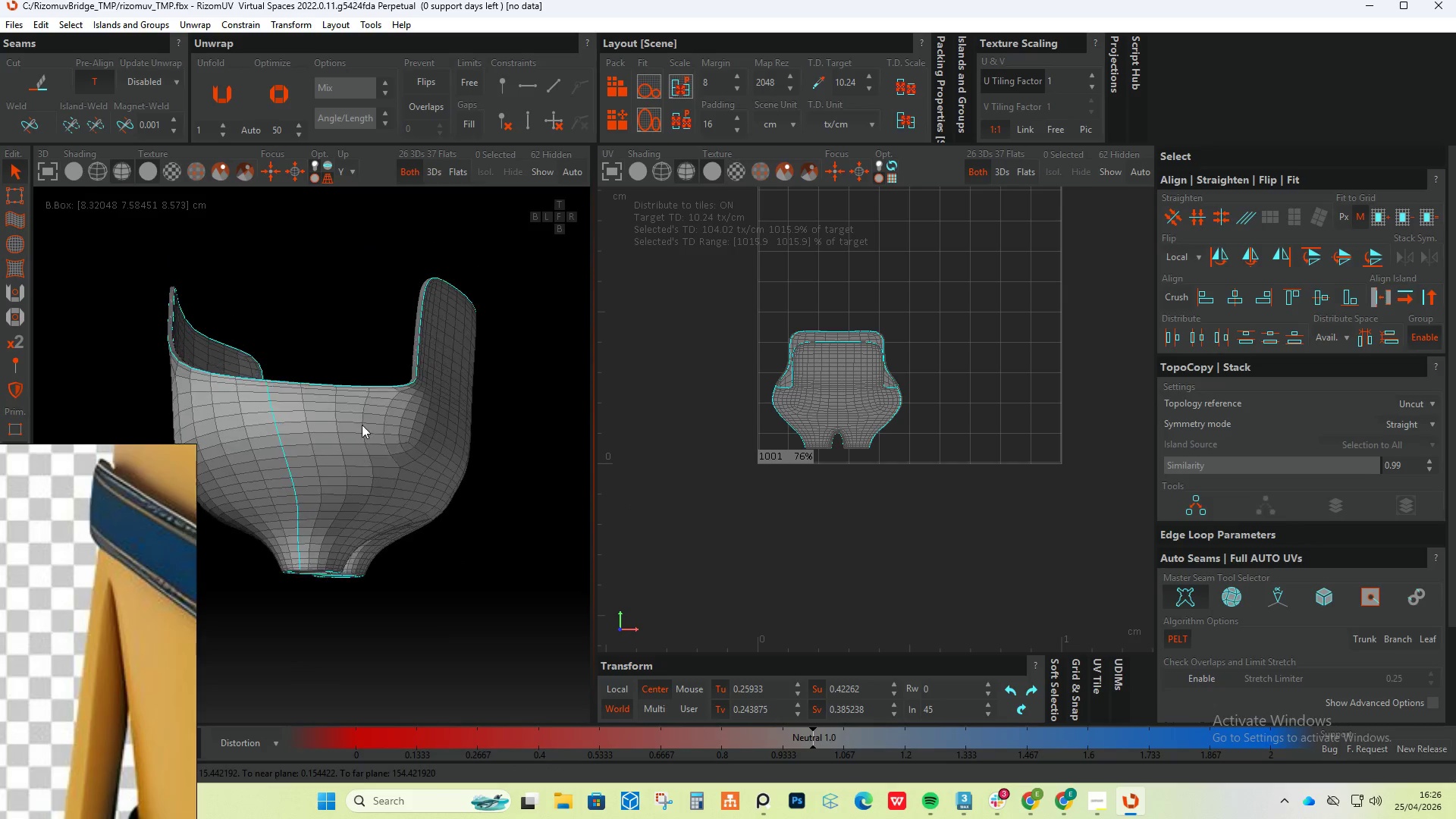 
hold_key(key=AltLeft, duration=1.03)
 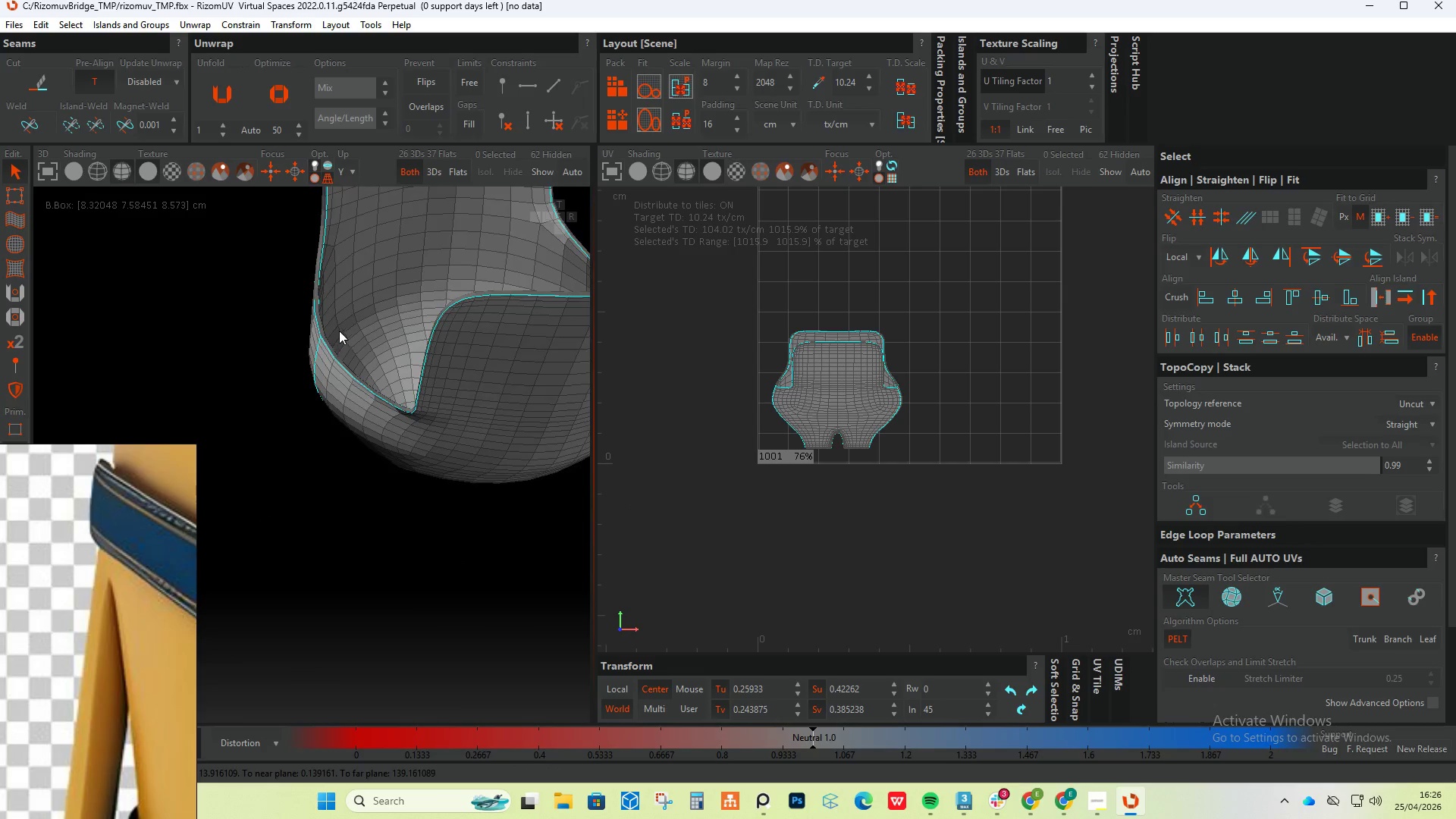 
scroll: coordinate [339, 326], scroll_direction: up, amount: 4.0
 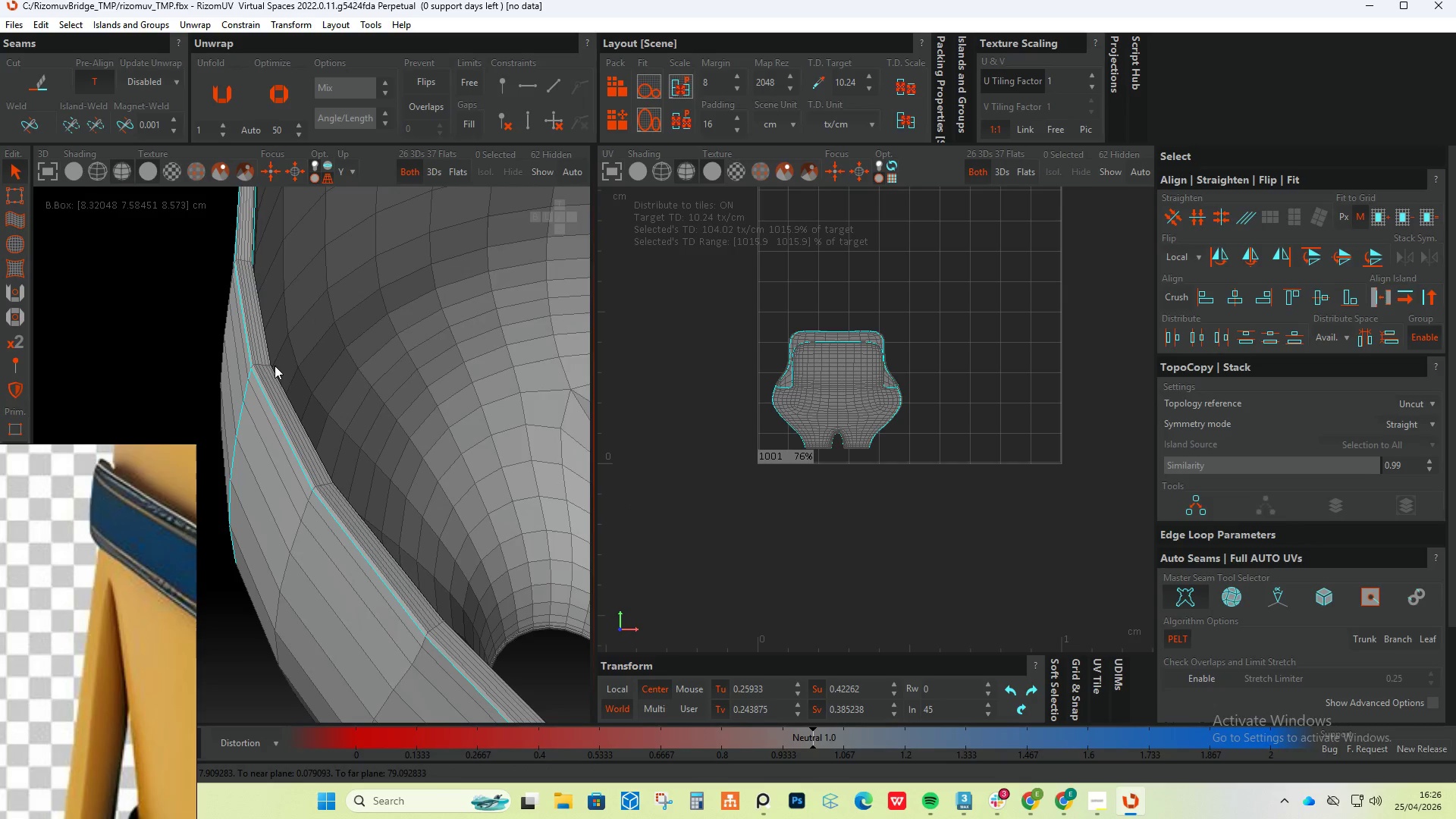 
key(Control+ControlLeft)
 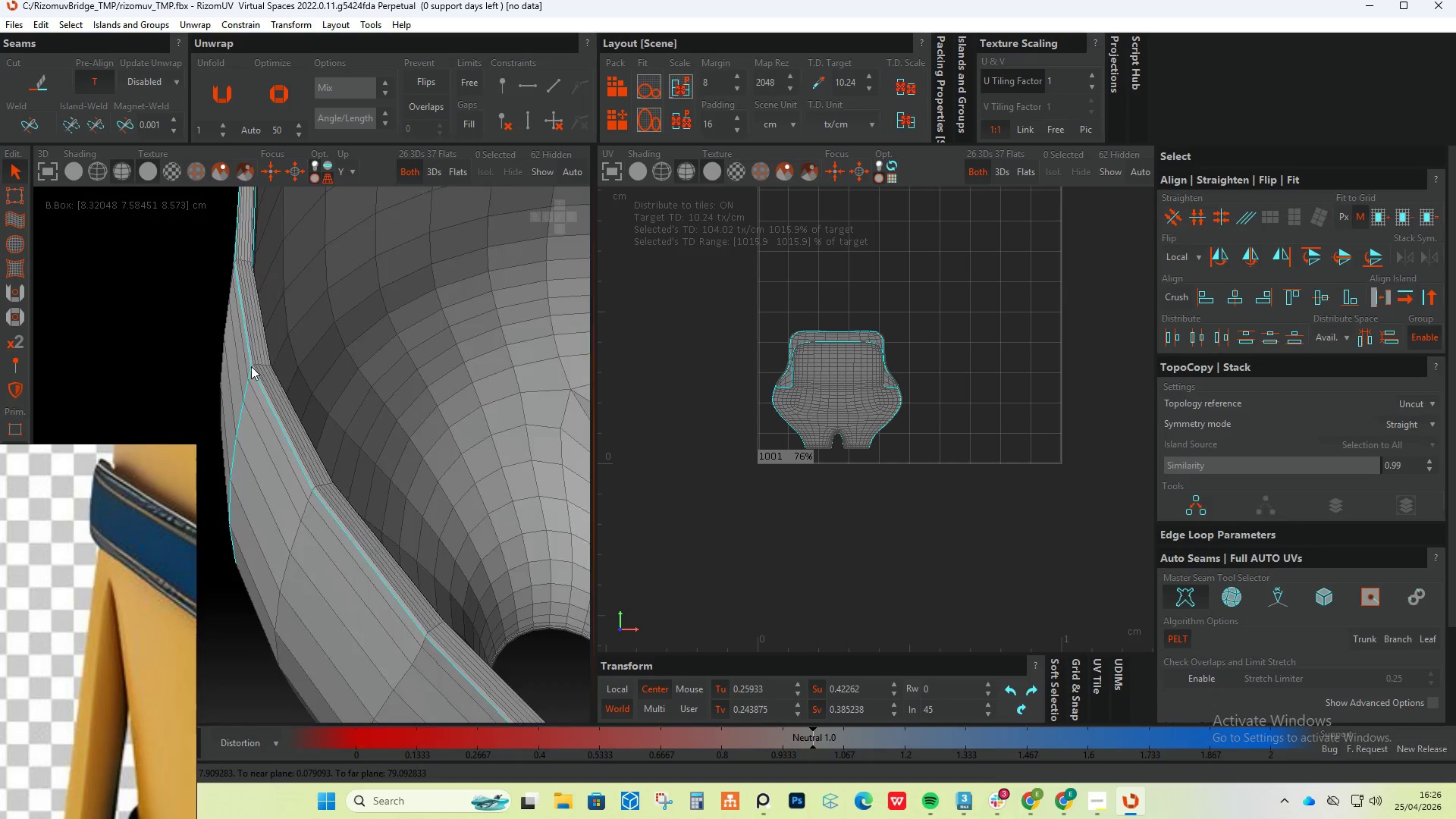 
hold_key(key=ControlLeft, duration=1.11)
 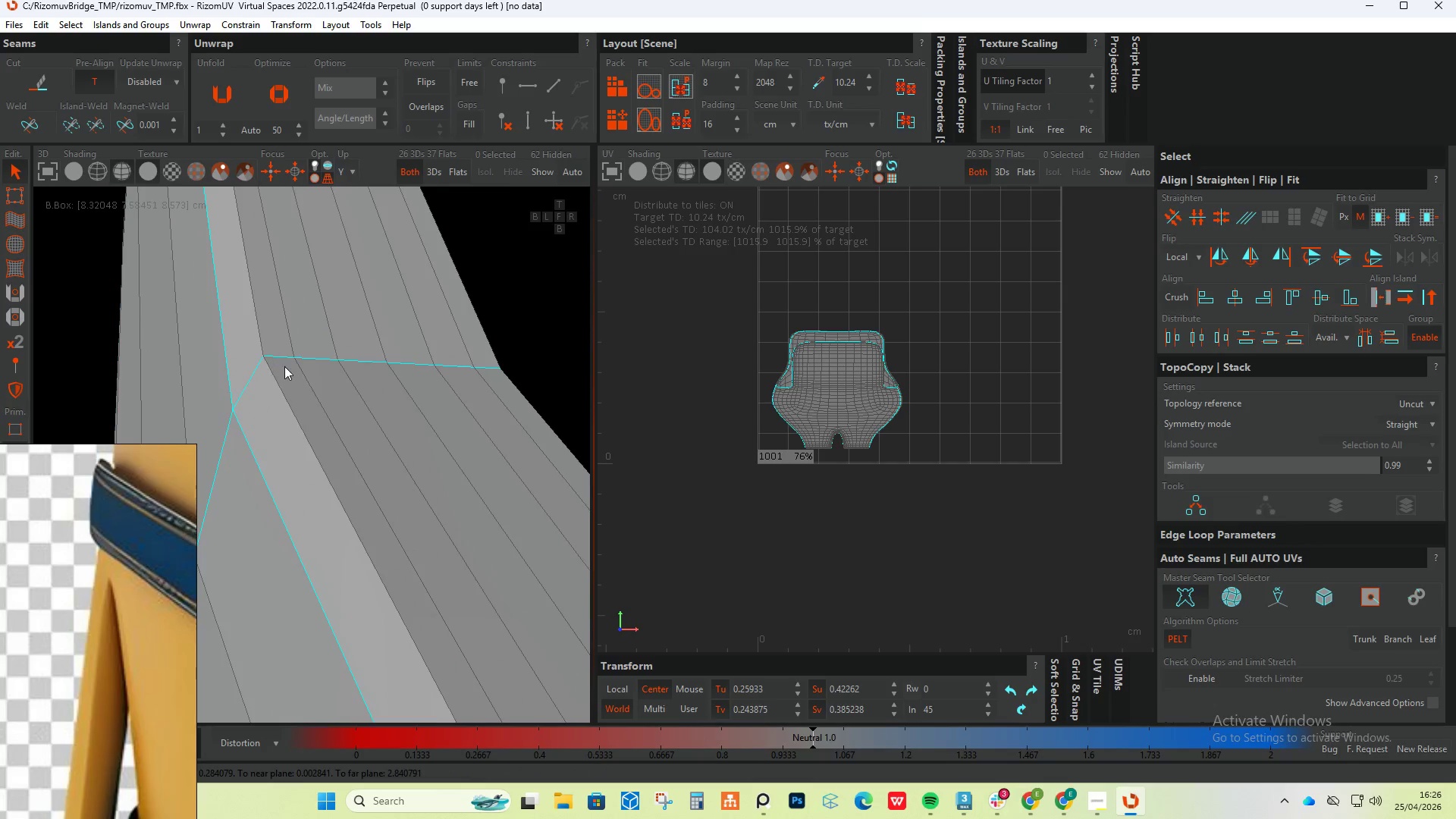 
scroll: coordinate [251, 367], scroll_direction: up, amount: 5.0
 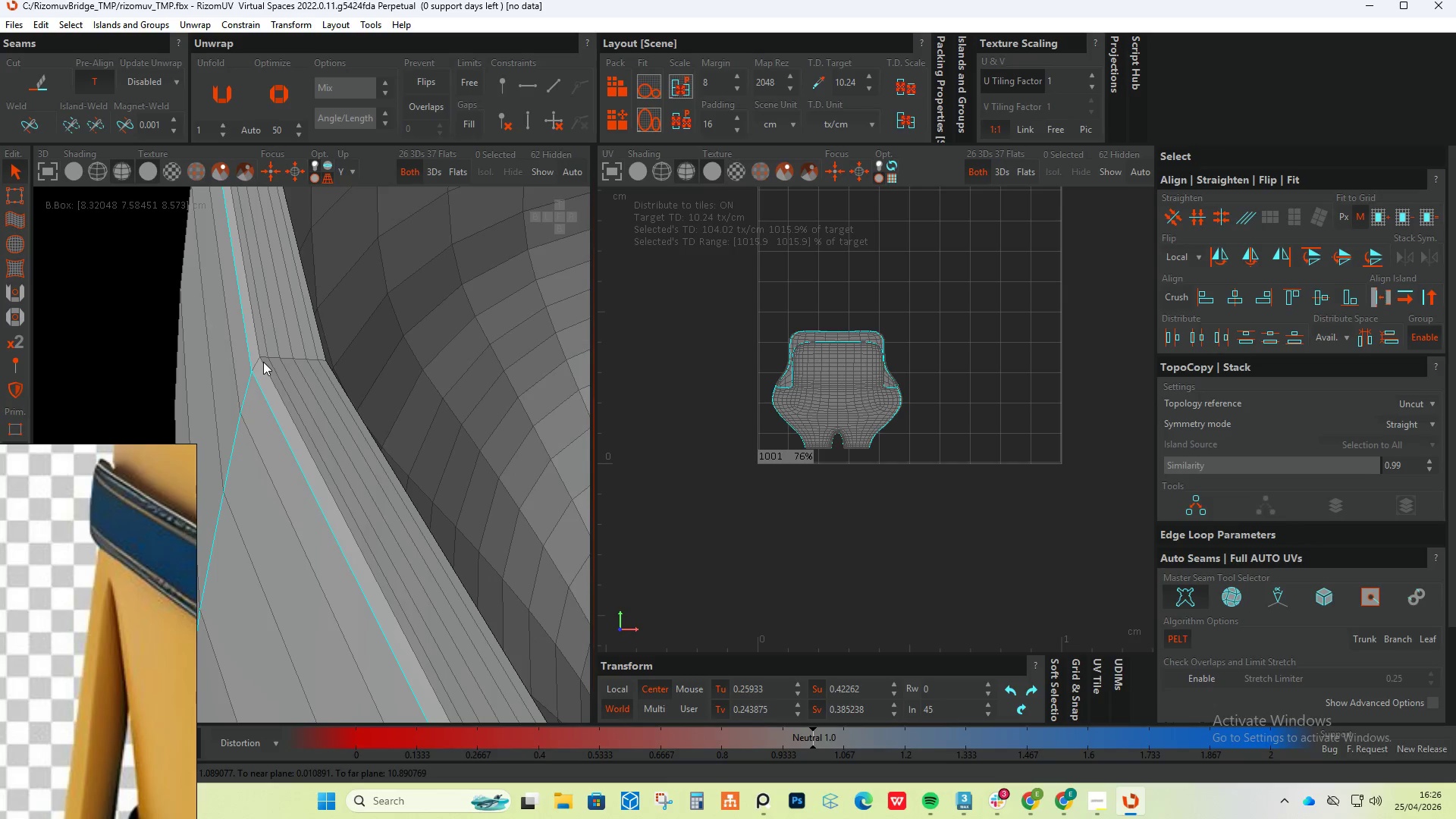 
double_click([262, 356])
 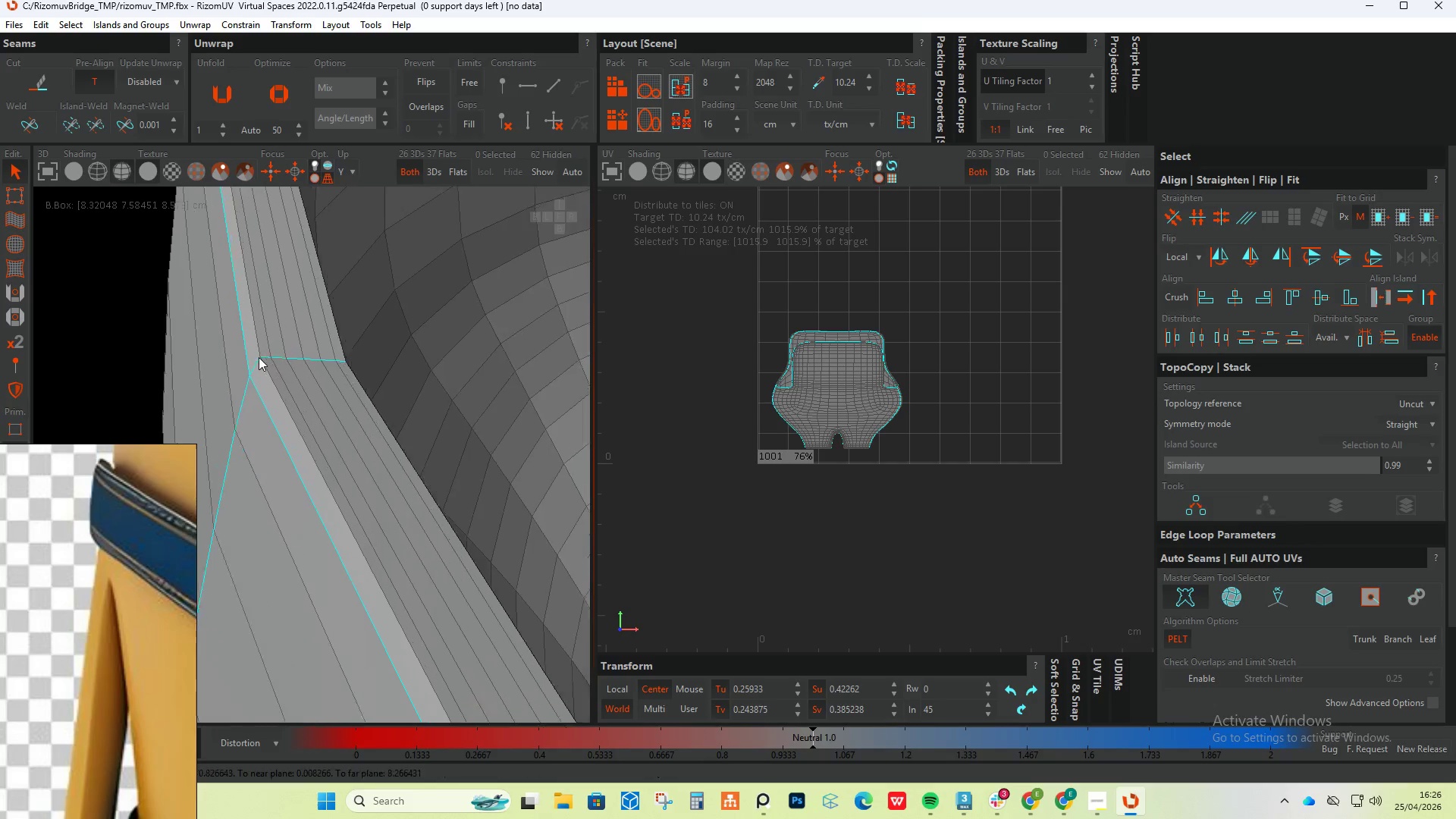 
hold_key(key=AltLeft, duration=0.52)
 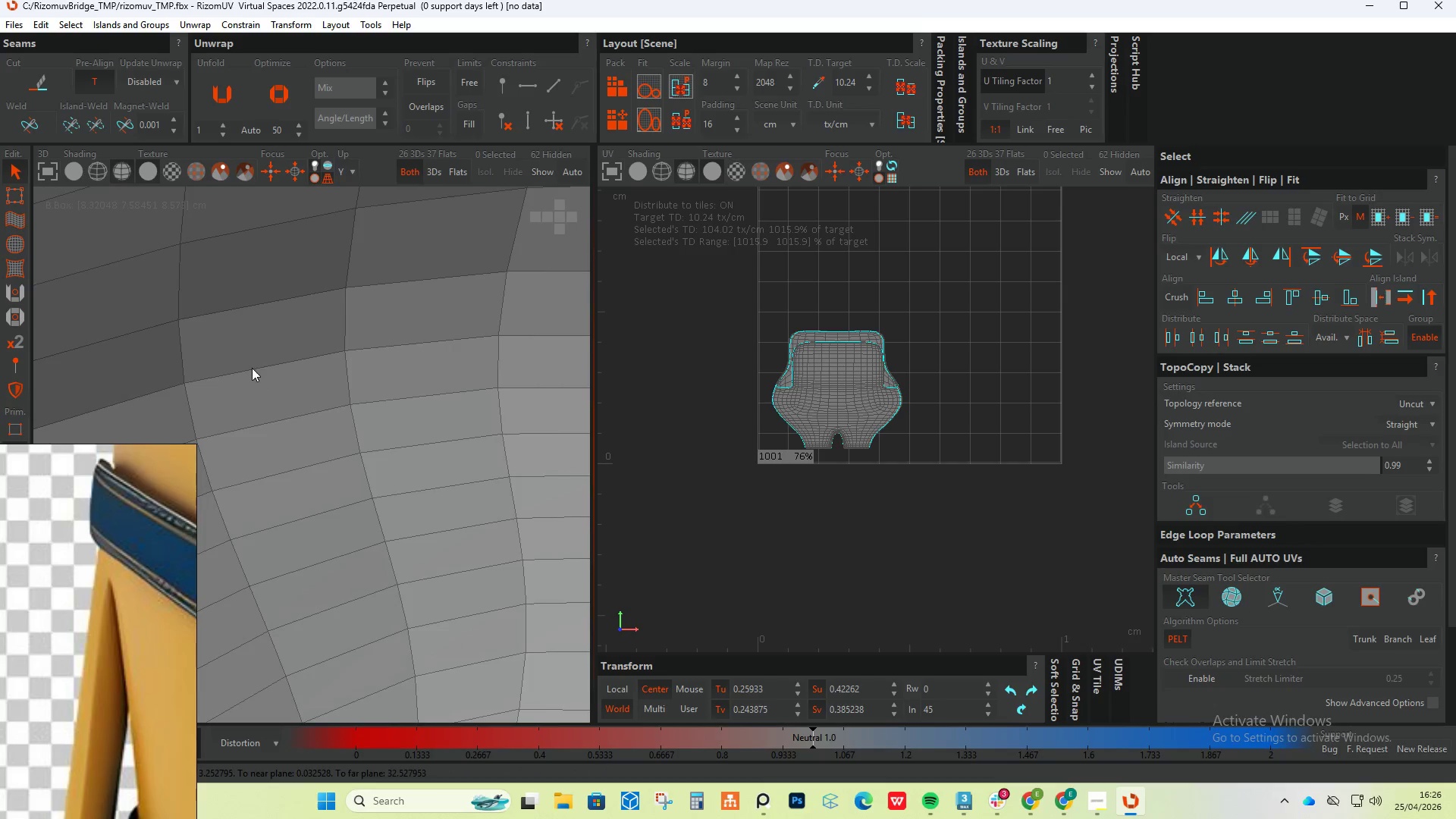 
scroll: coordinate [284, 369], scroll_direction: down, amount: 1.0
 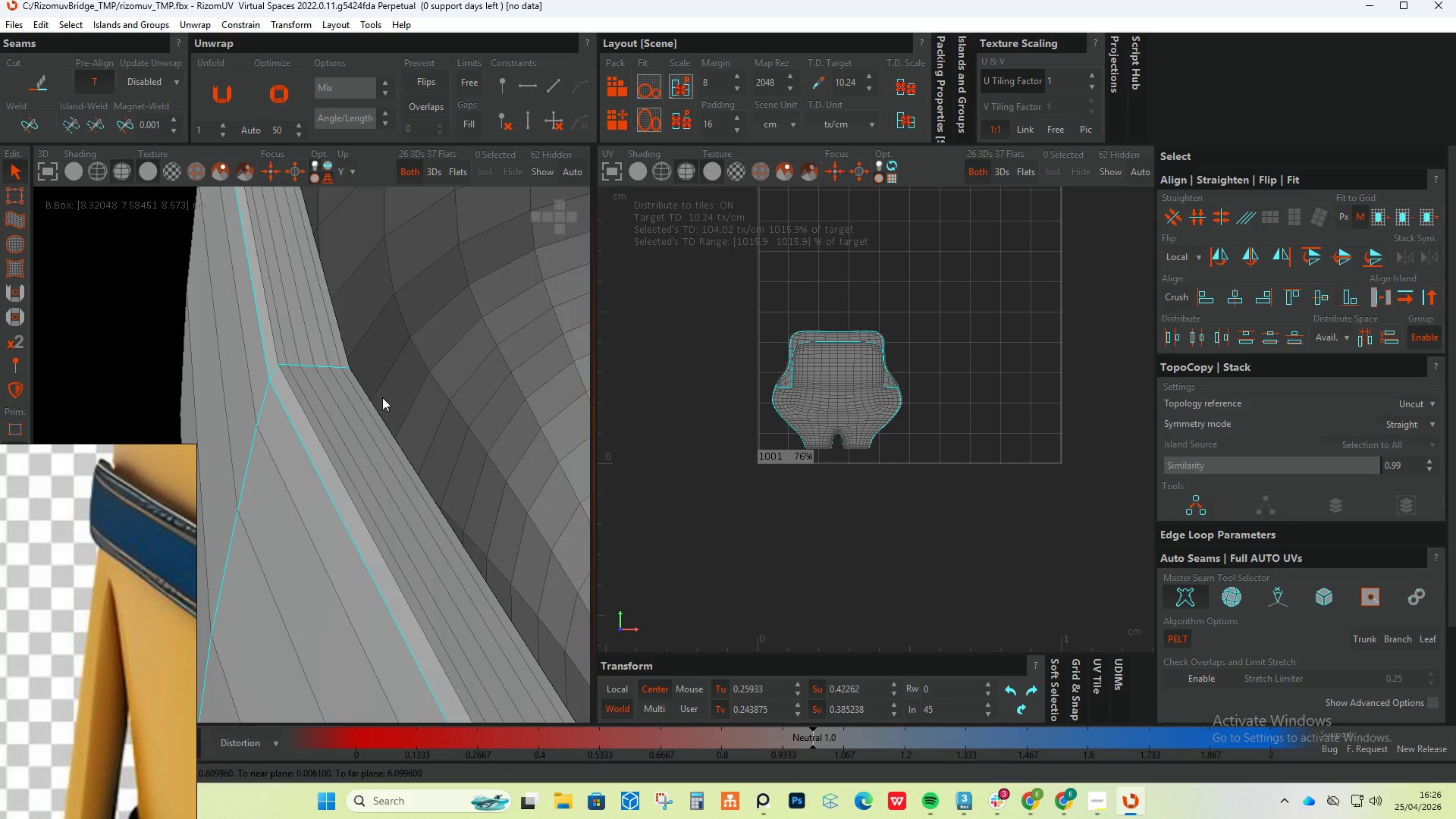 
key(Alt+AltLeft)
 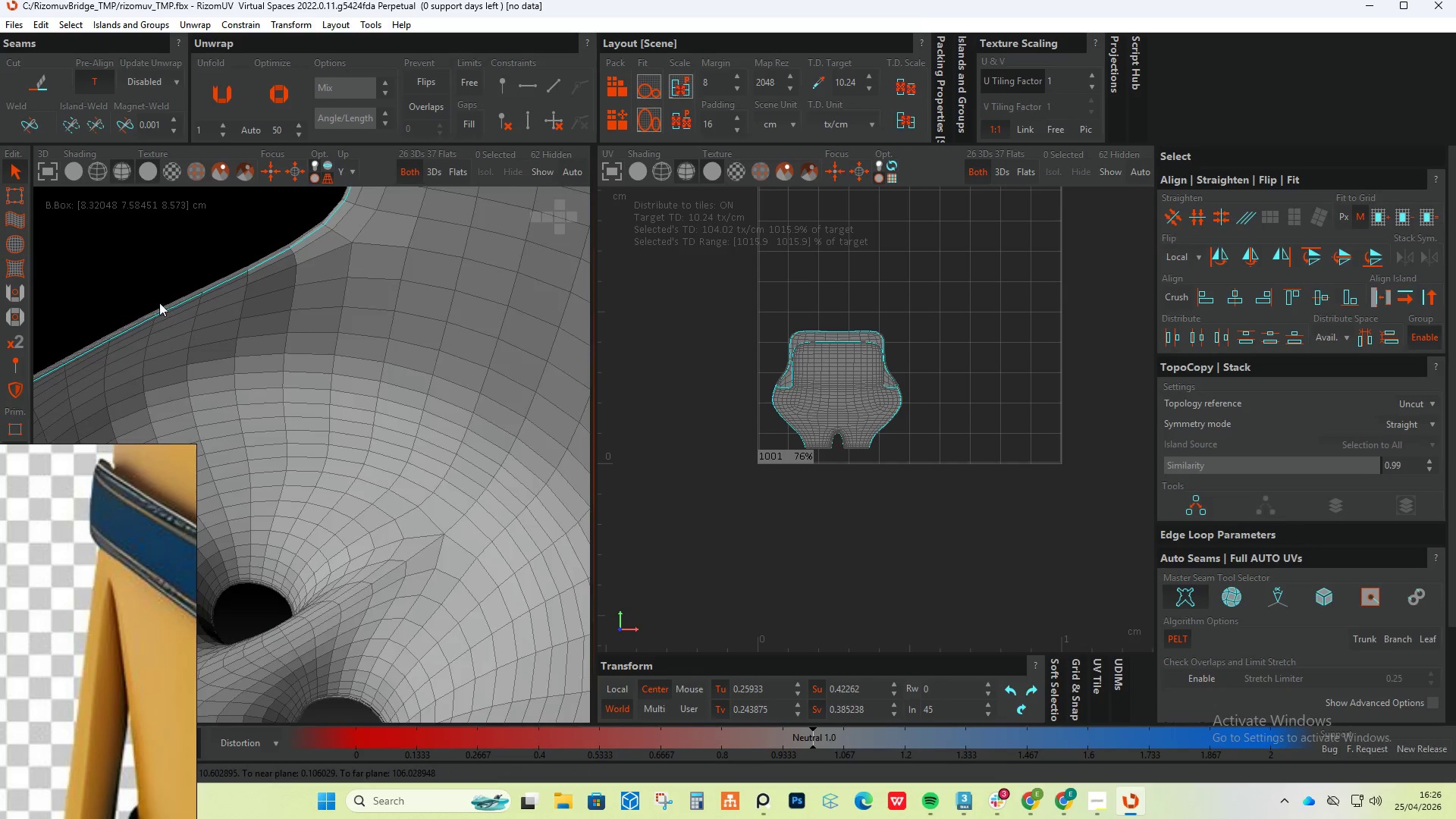 
scroll: coordinate [256, 372], scroll_direction: down, amount: 6.0
 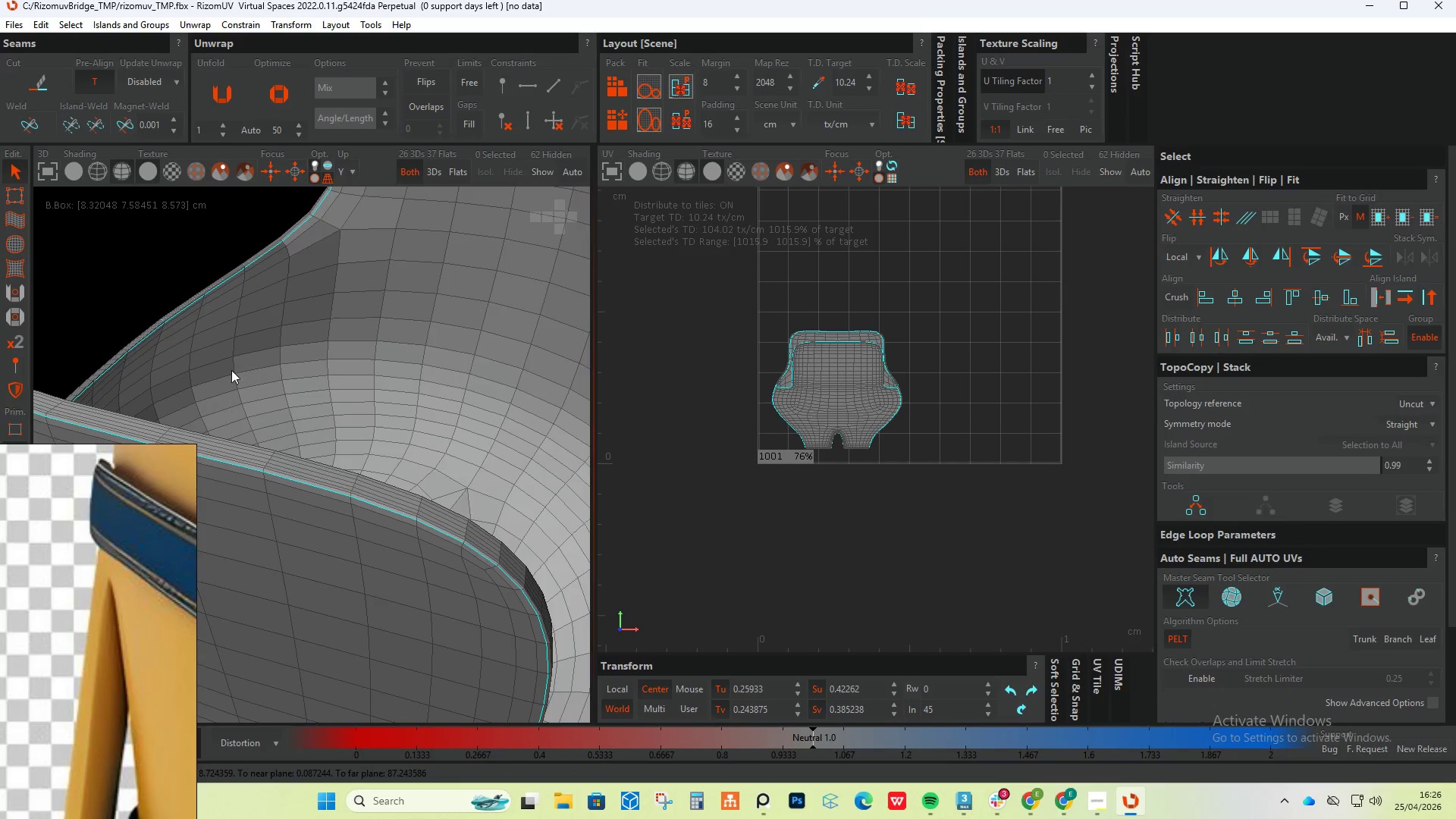 
hold_key(key=ControlLeft, duration=0.62)
 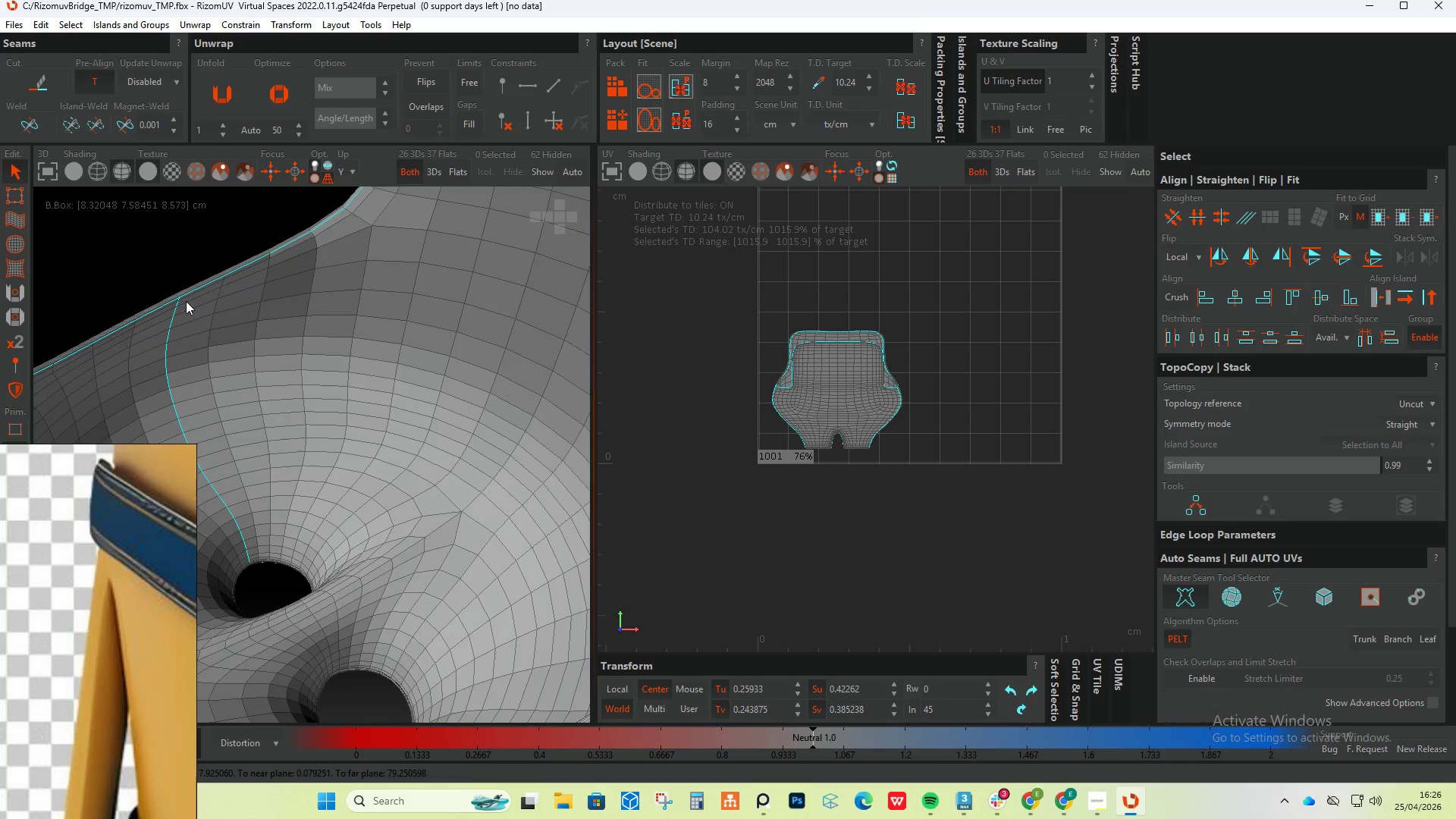 
scroll: coordinate [147, 327], scroll_direction: up, amount: 10.0
 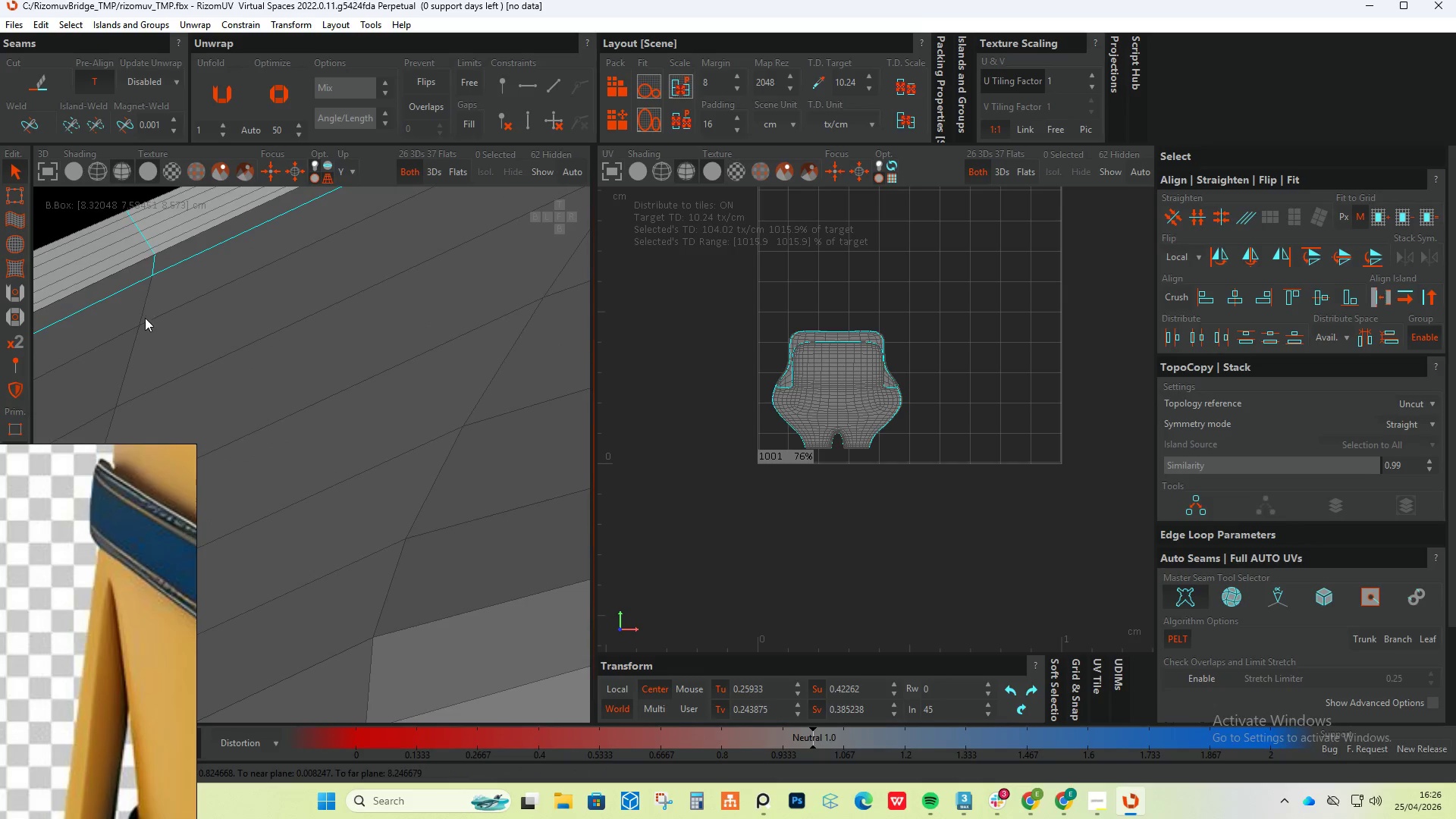 
double_click([144, 308])
 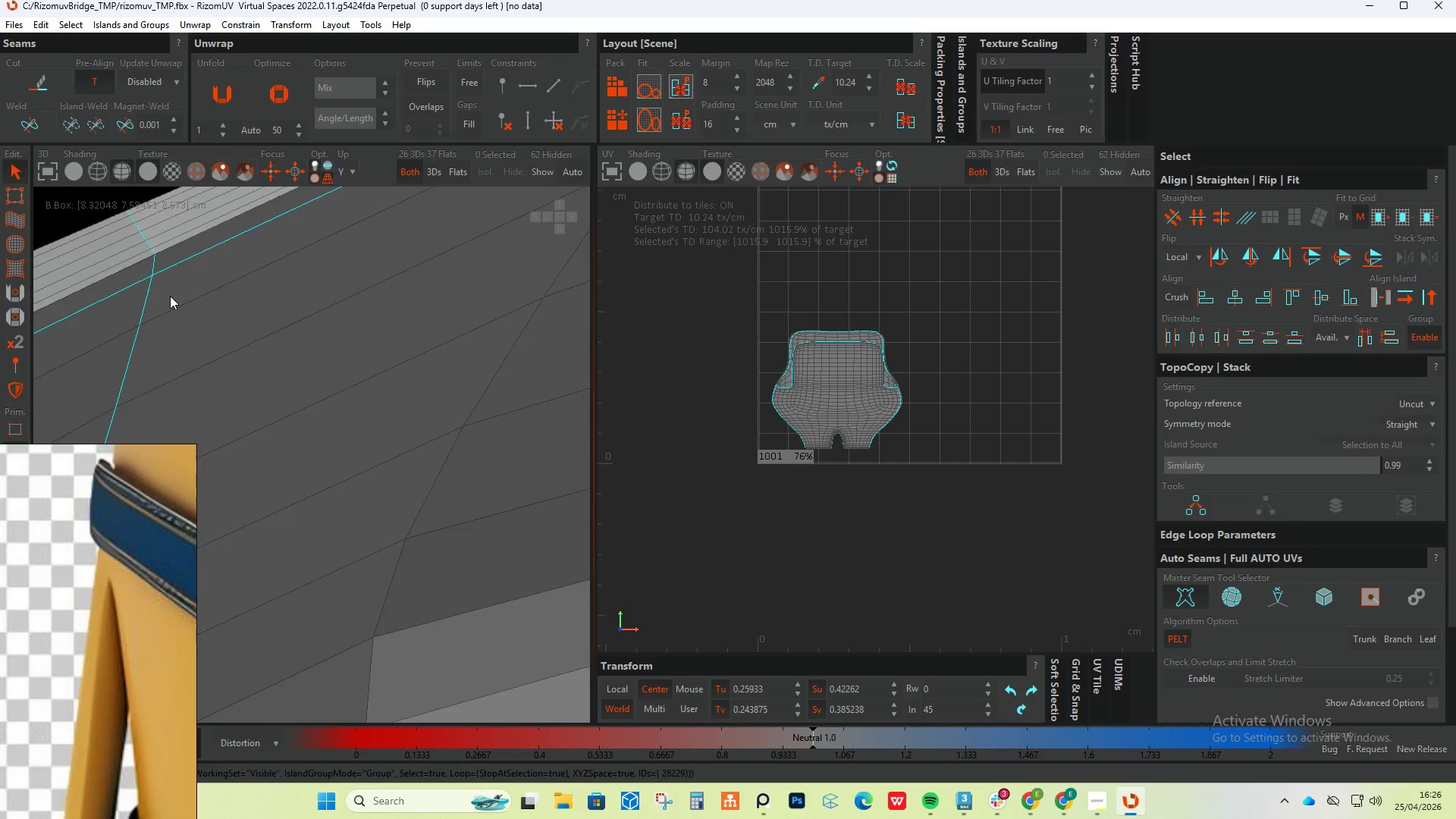 
scroll: coordinate [185, 300], scroll_direction: down, amount: 13.0
 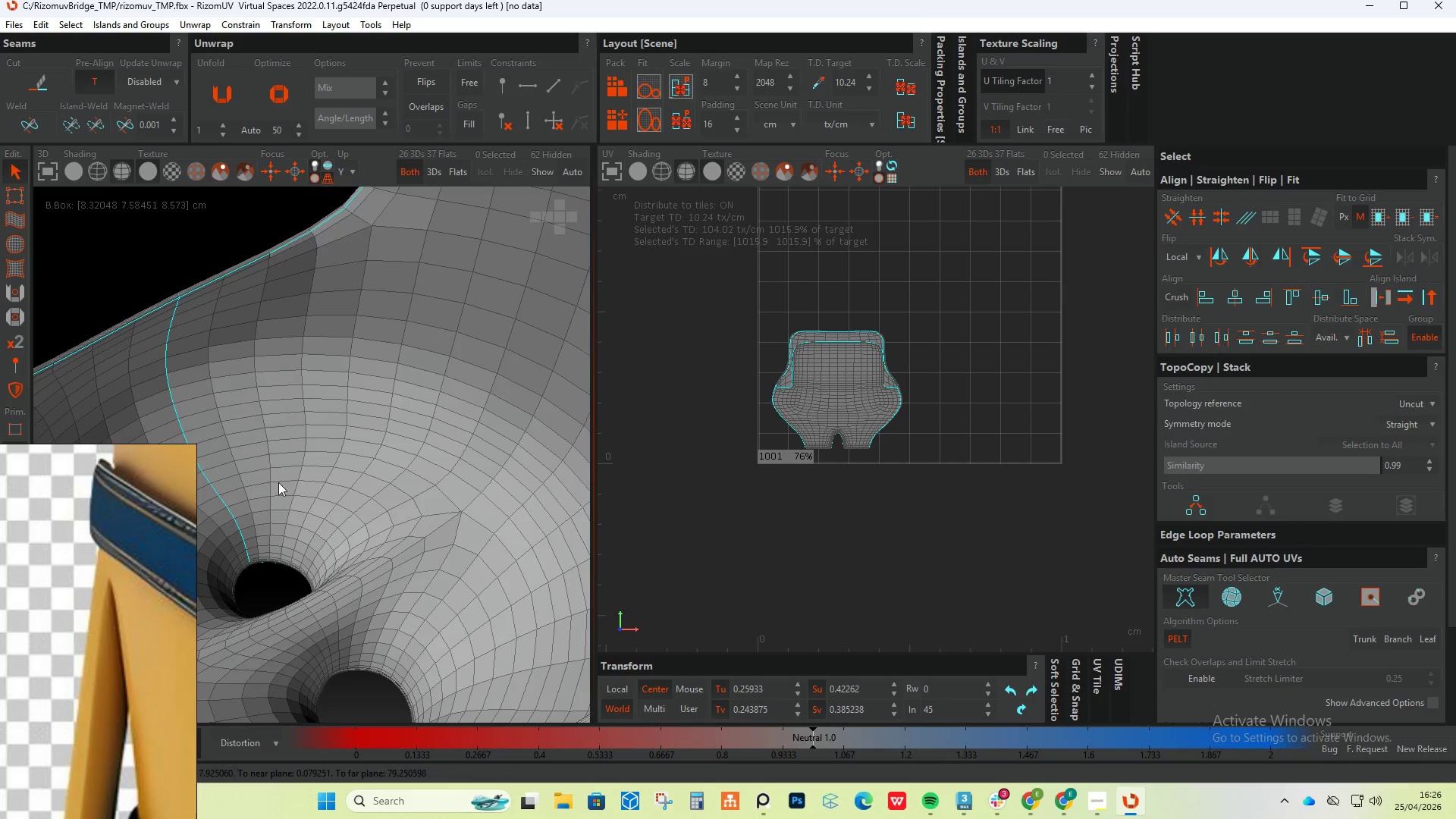 
hold_key(key=AltLeft, duration=0.55)
 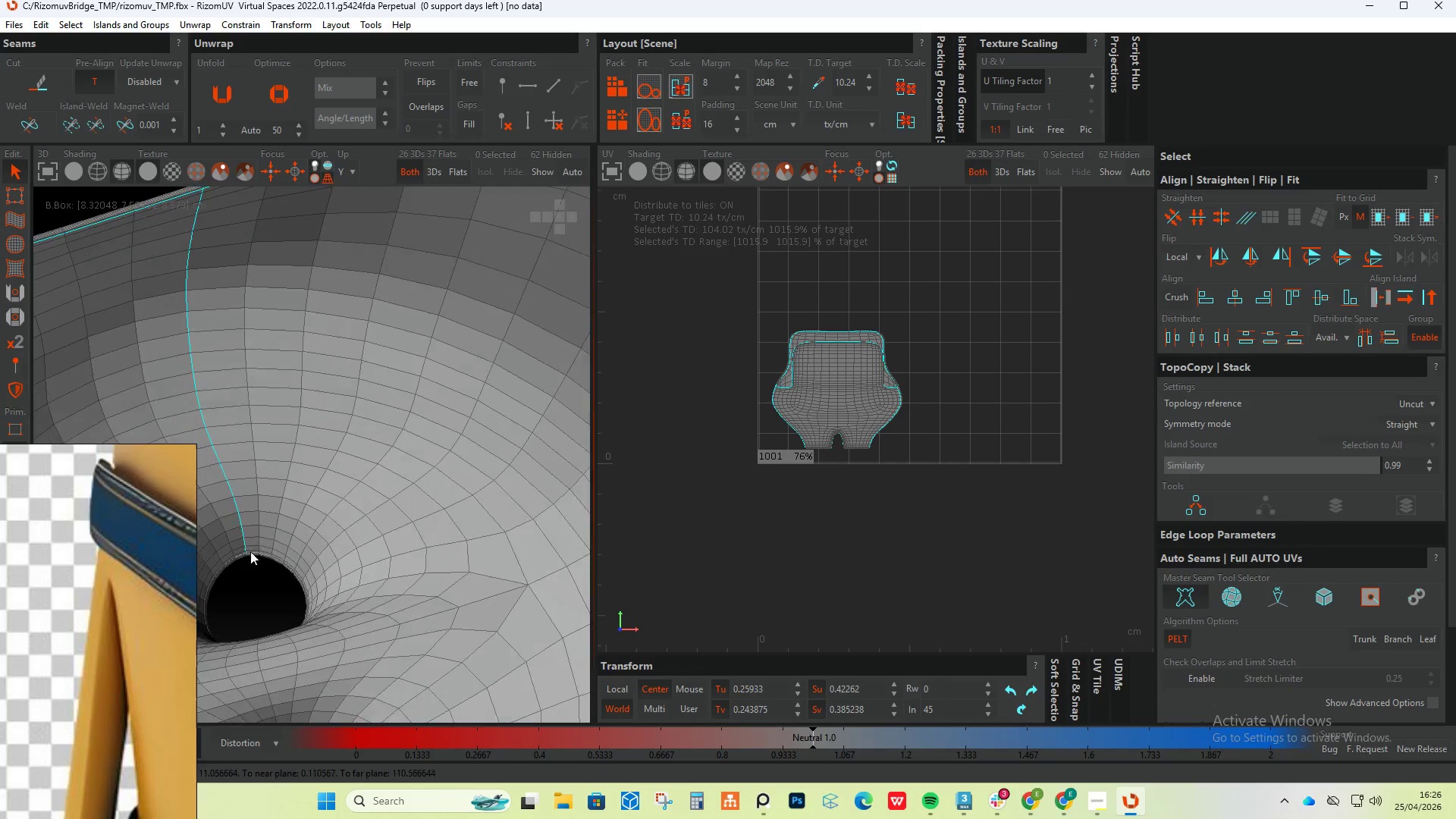 
scroll: coordinate [221, 502], scroll_direction: up, amount: 3.0
 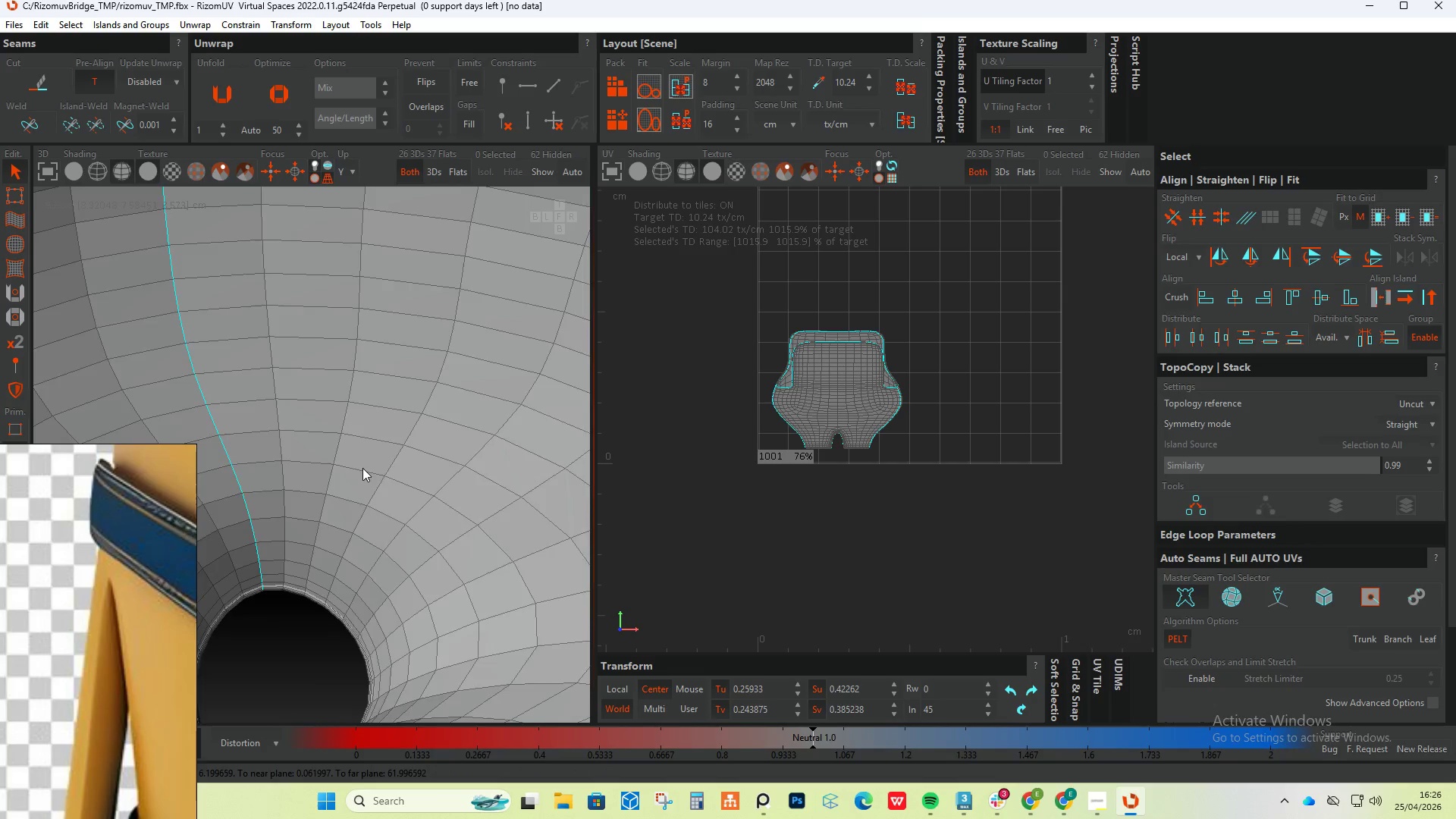 
hold_key(key=AltLeft, duration=0.78)
 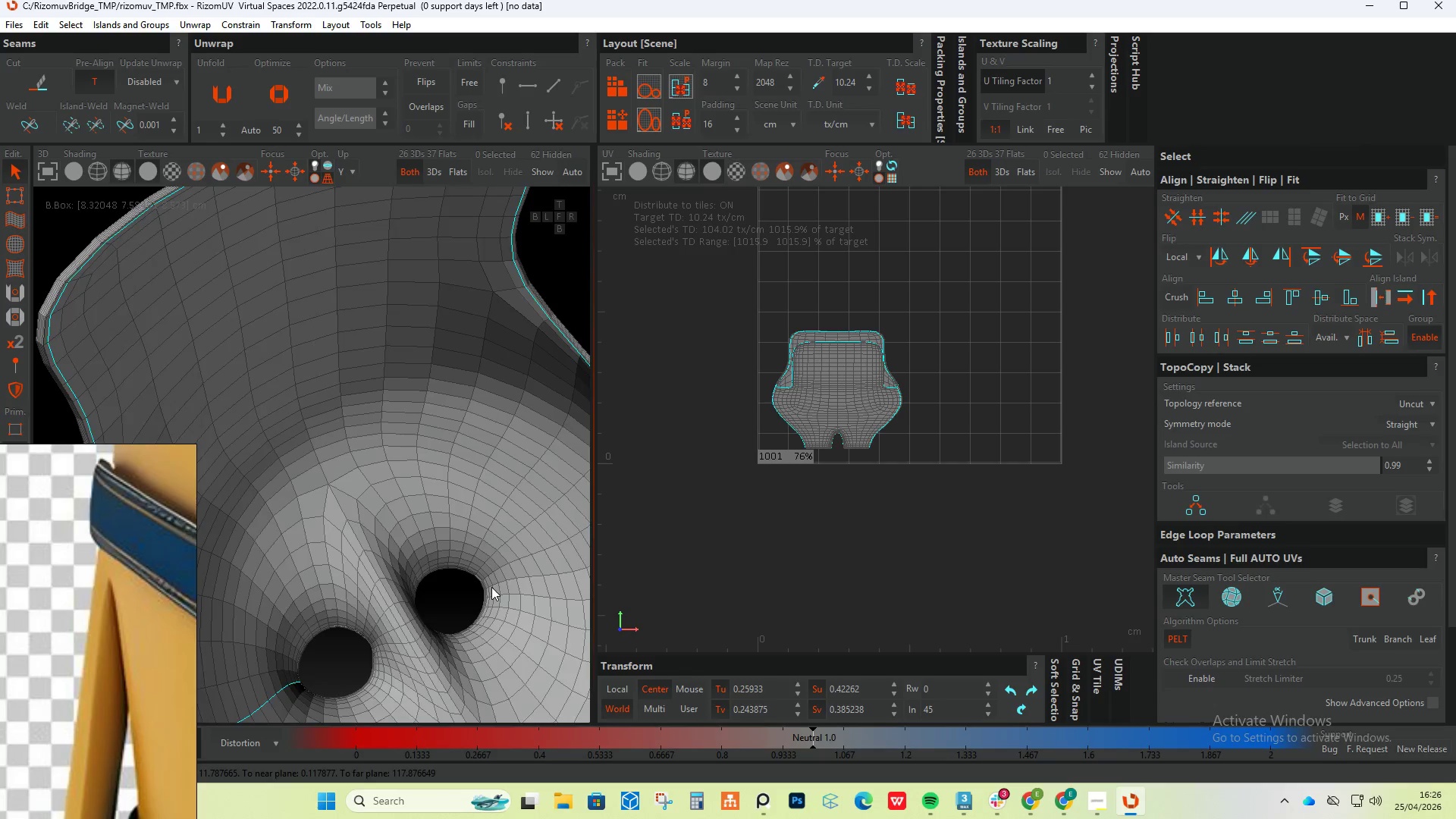 
scroll: coordinate [388, 466], scroll_direction: down, amount: 6.0
 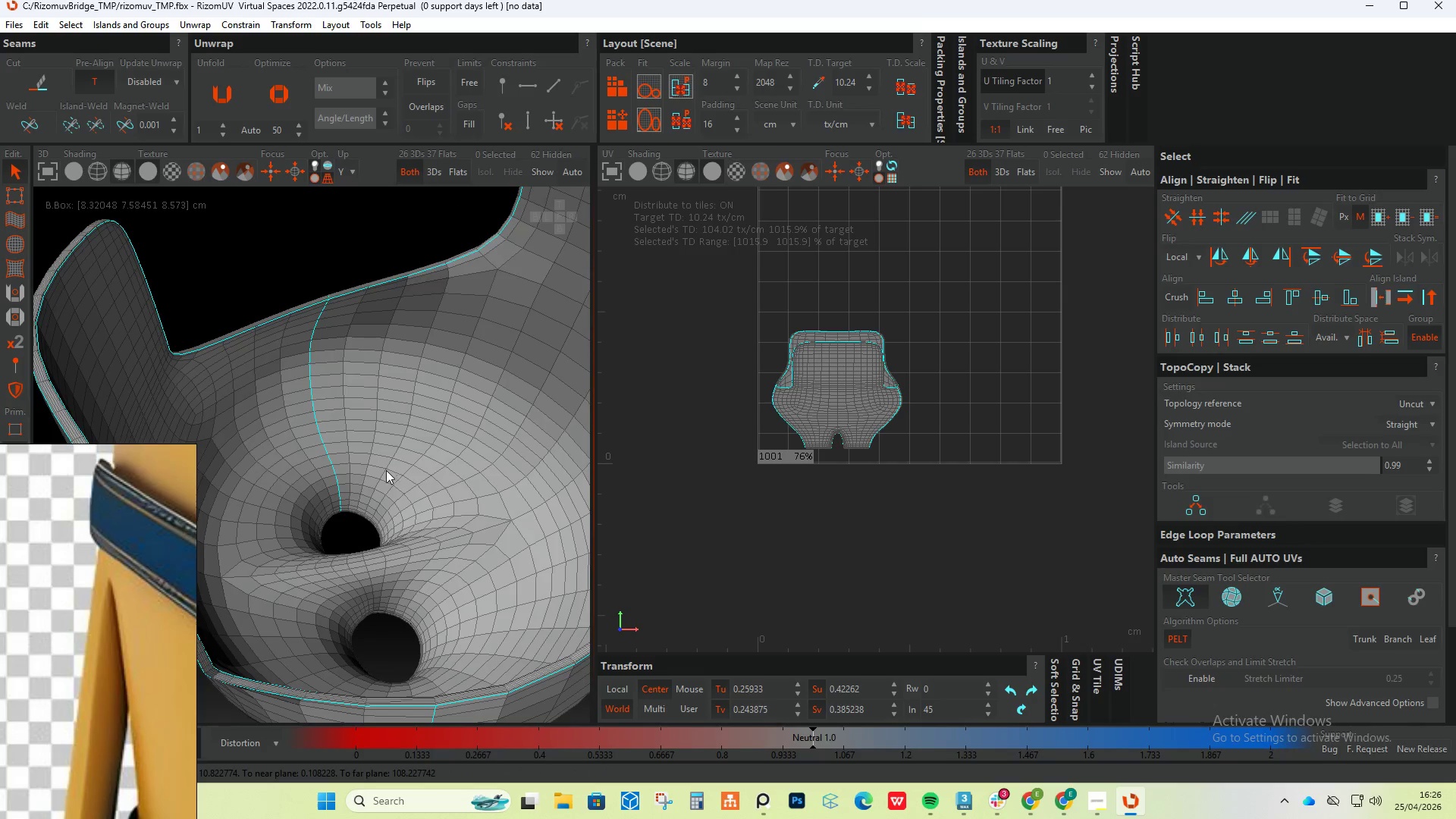 
scroll: coordinate [491, 585], scroll_direction: up, amount: 1.0
 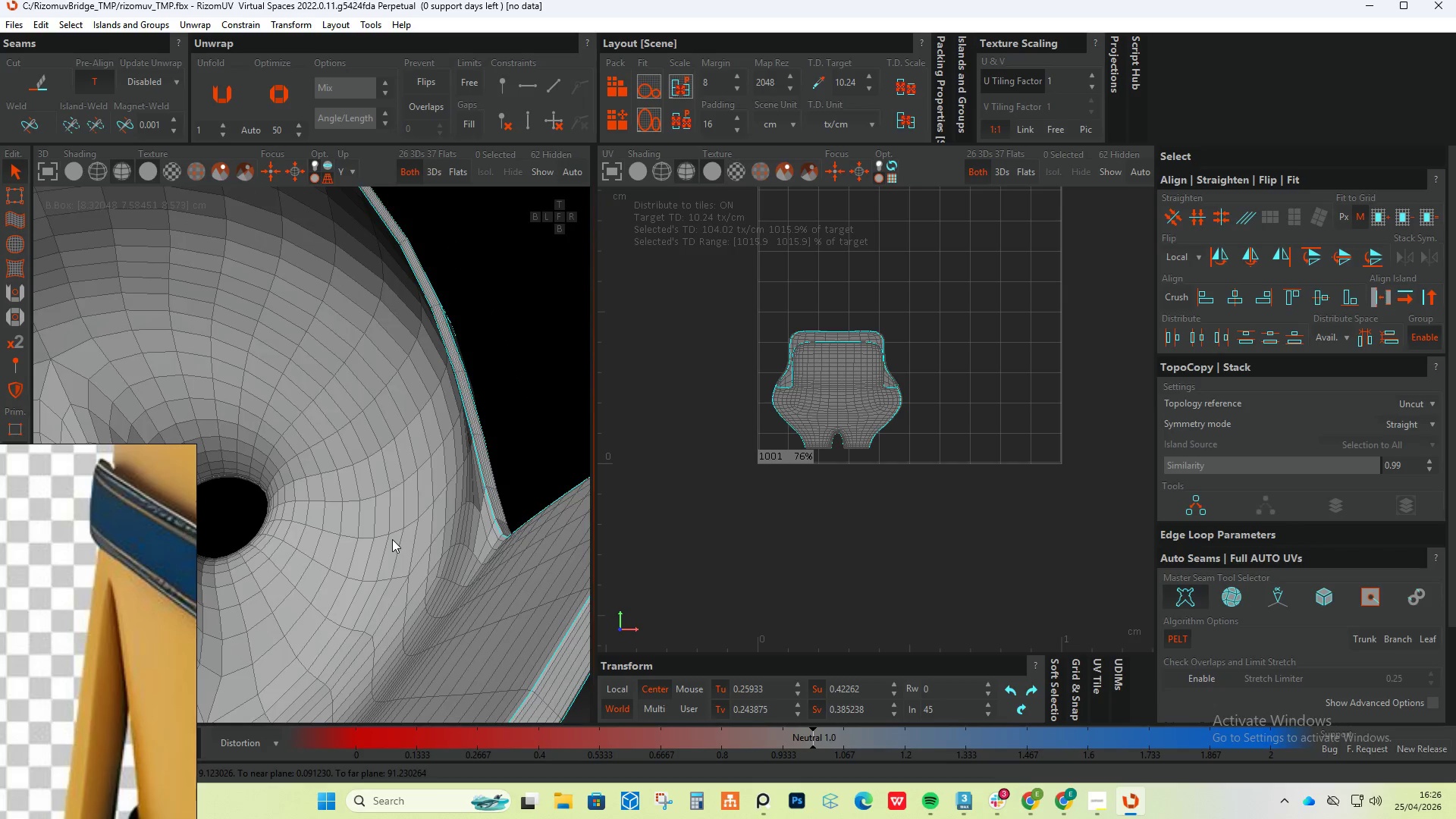 
hold_key(key=AltLeft, duration=0.8)
 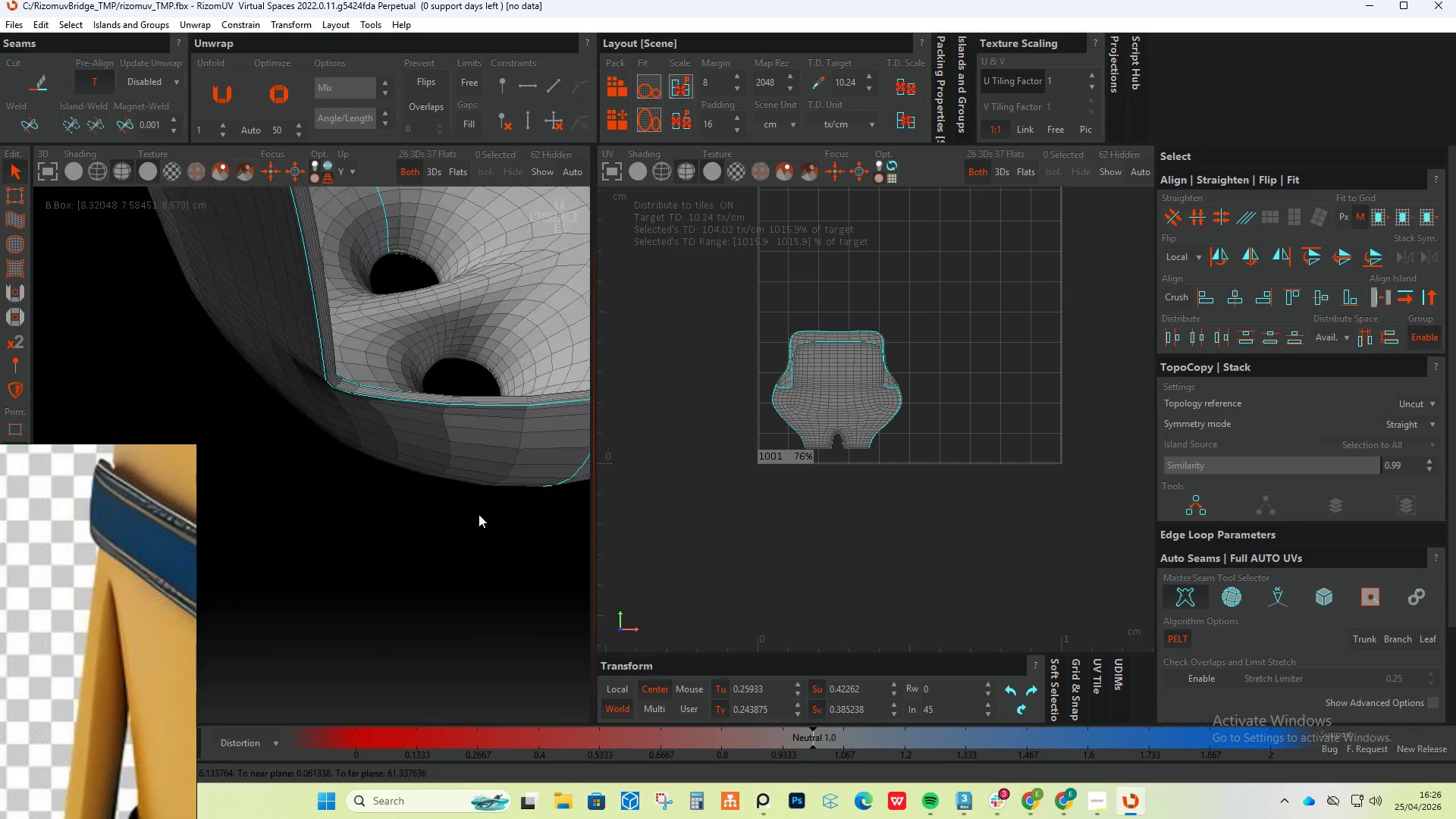 
hold_key(key=AltLeft, duration=0.31)
 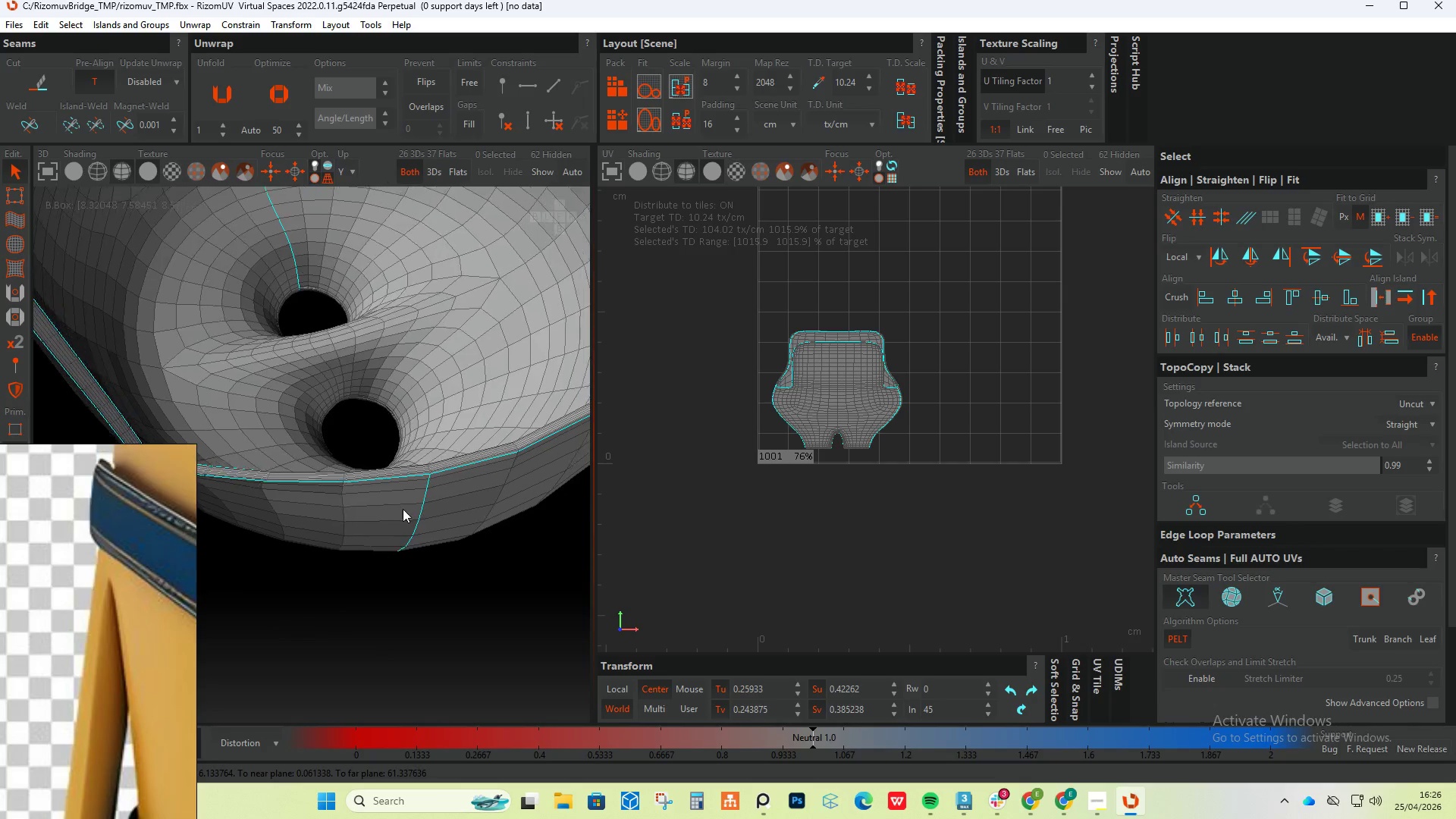 
scroll: coordinate [218, 467], scroll_direction: down, amount: 1.0
 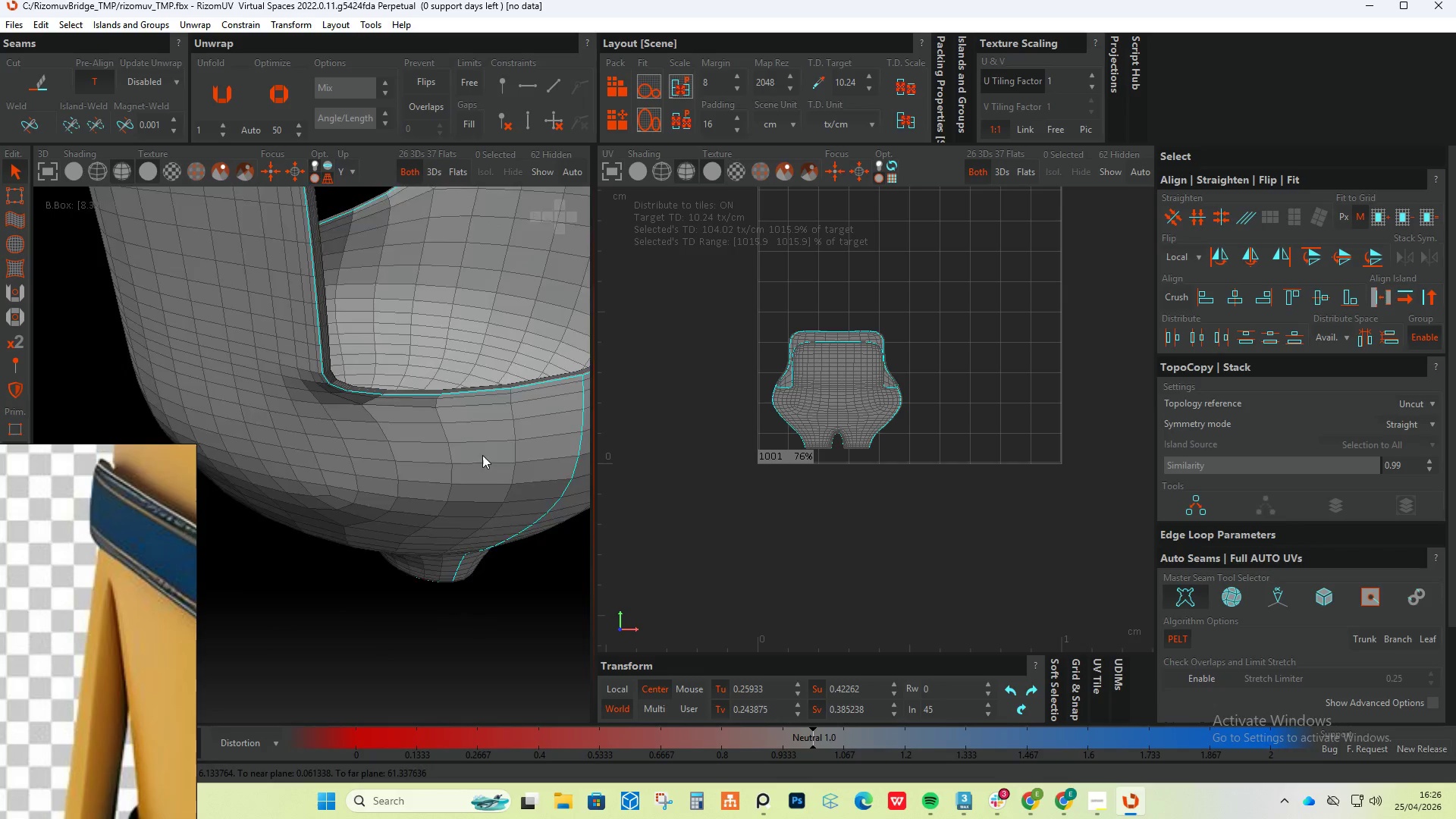 
hold_key(key=ControlLeft, duration=0.95)
 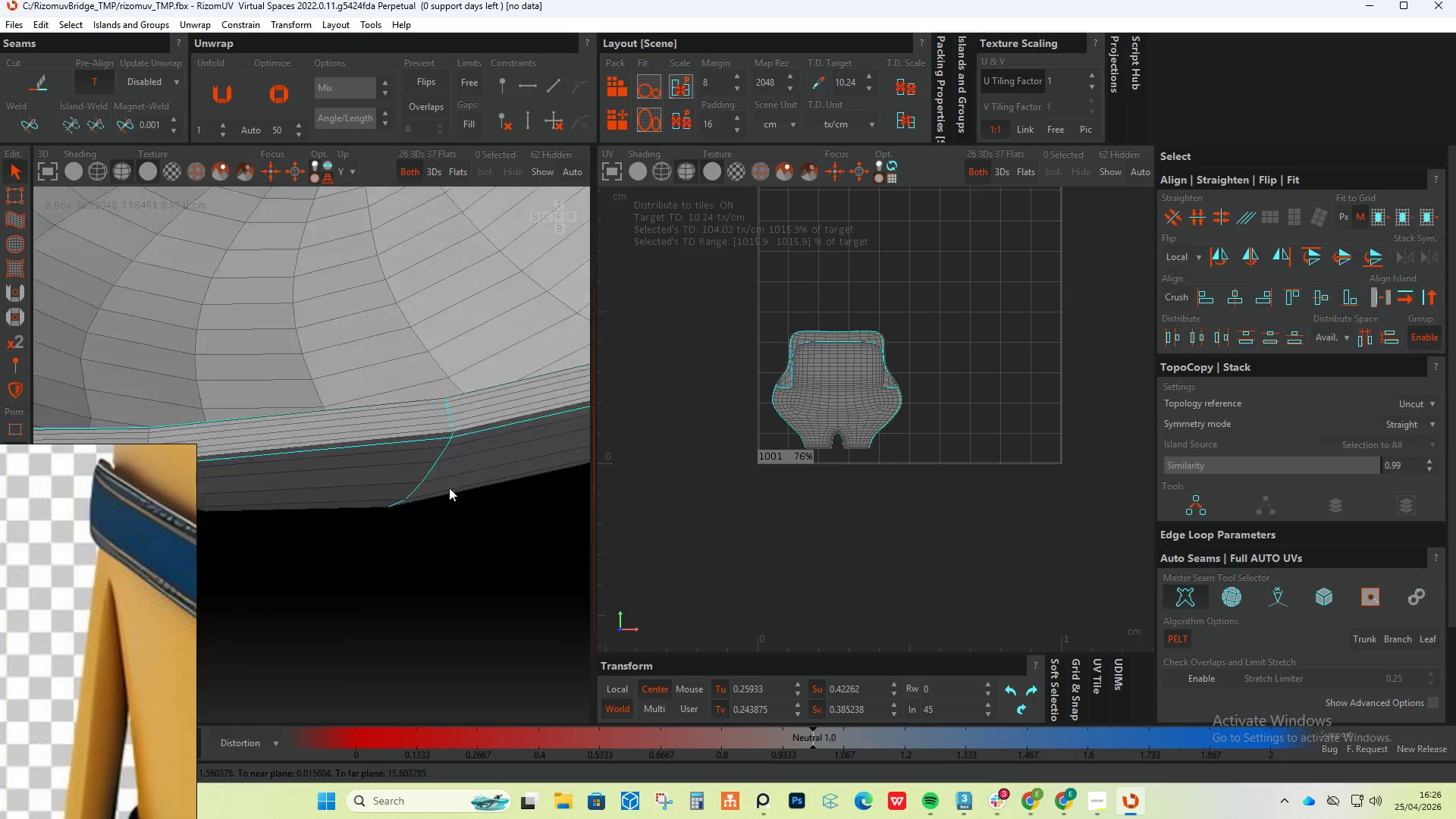 
scroll: coordinate [466, 431], scroll_direction: up, amount: 8.0
 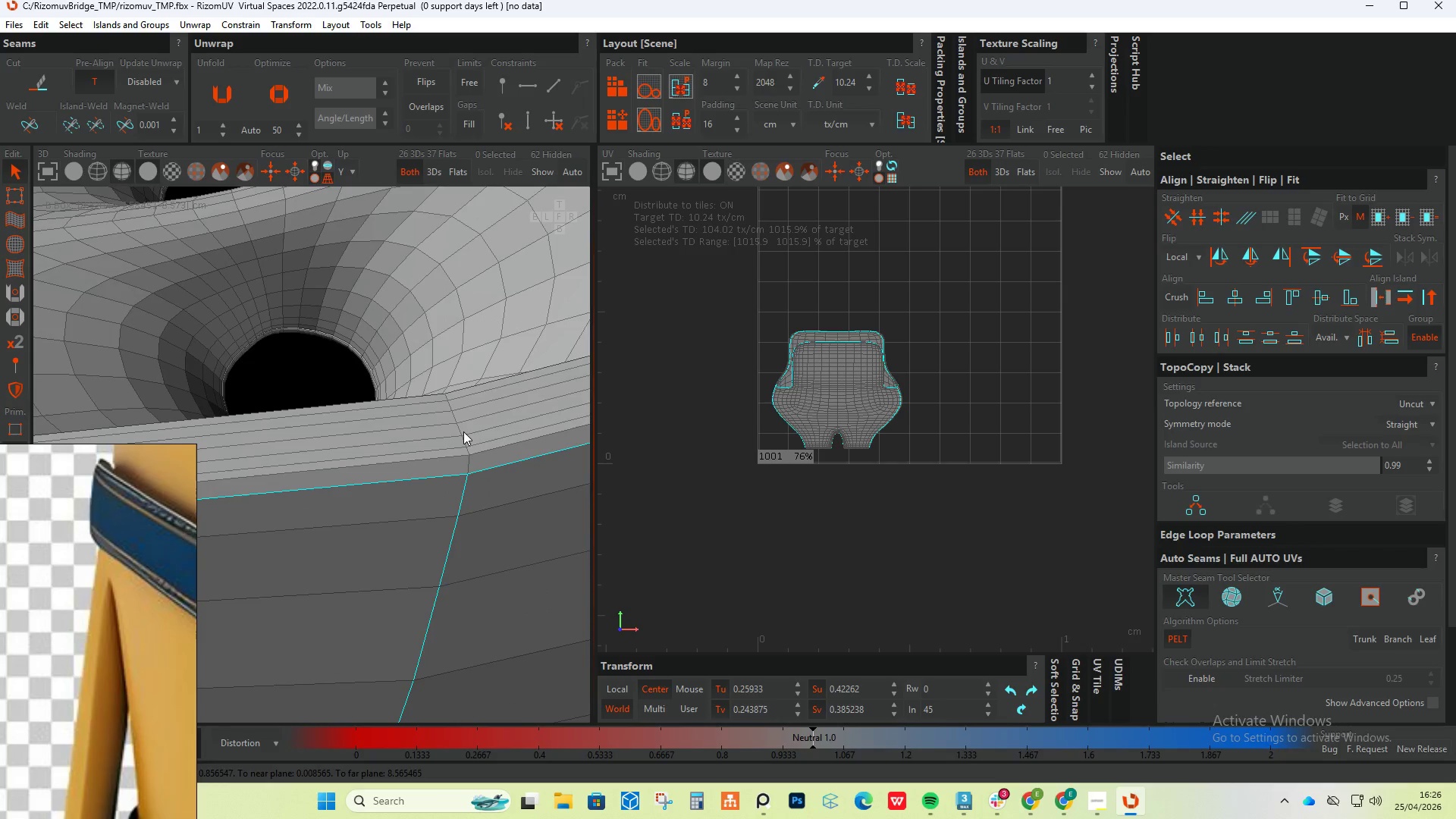 
double_click([460, 426])
 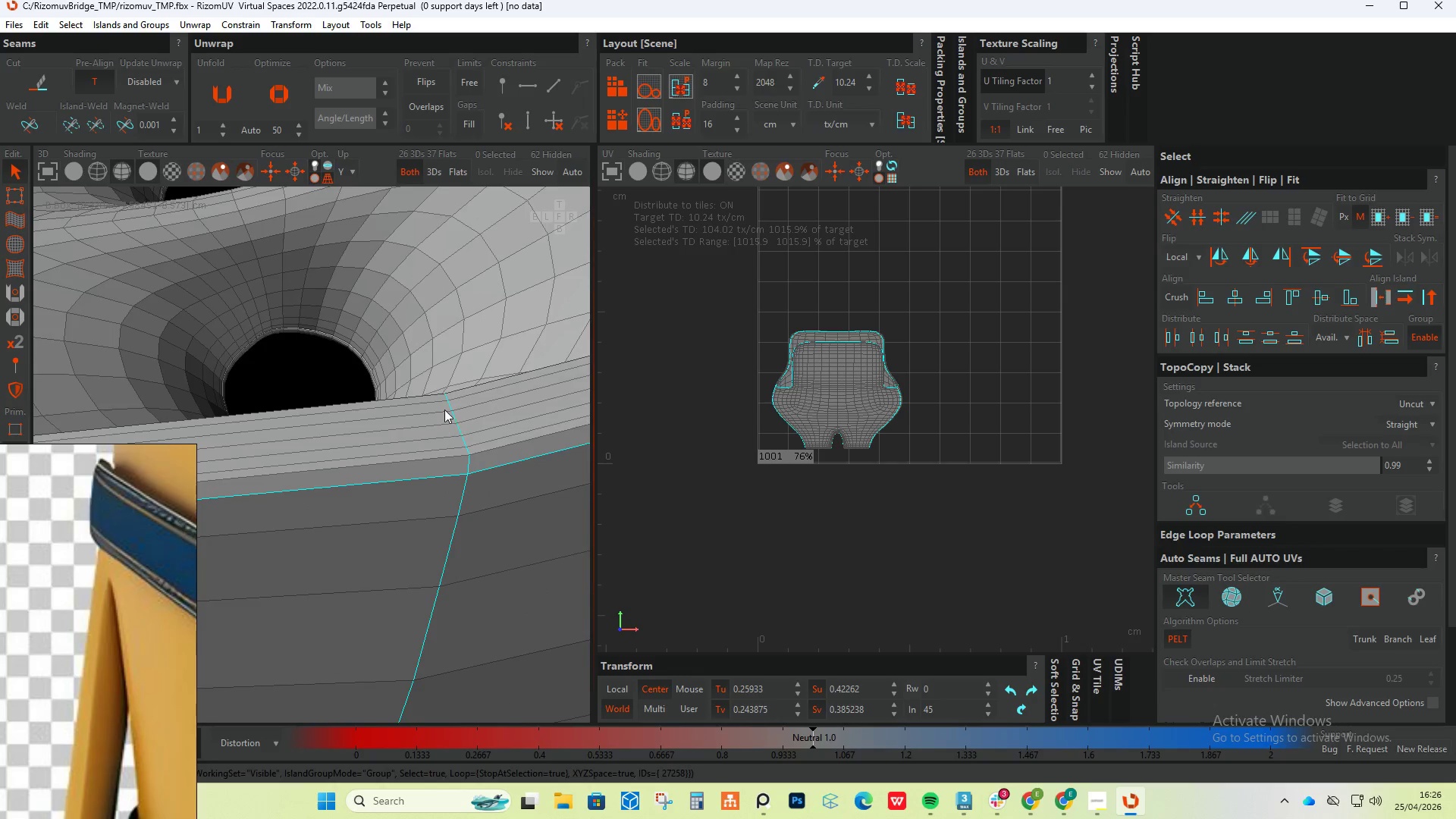 
hold_key(key=AltLeft, duration=1.27)
 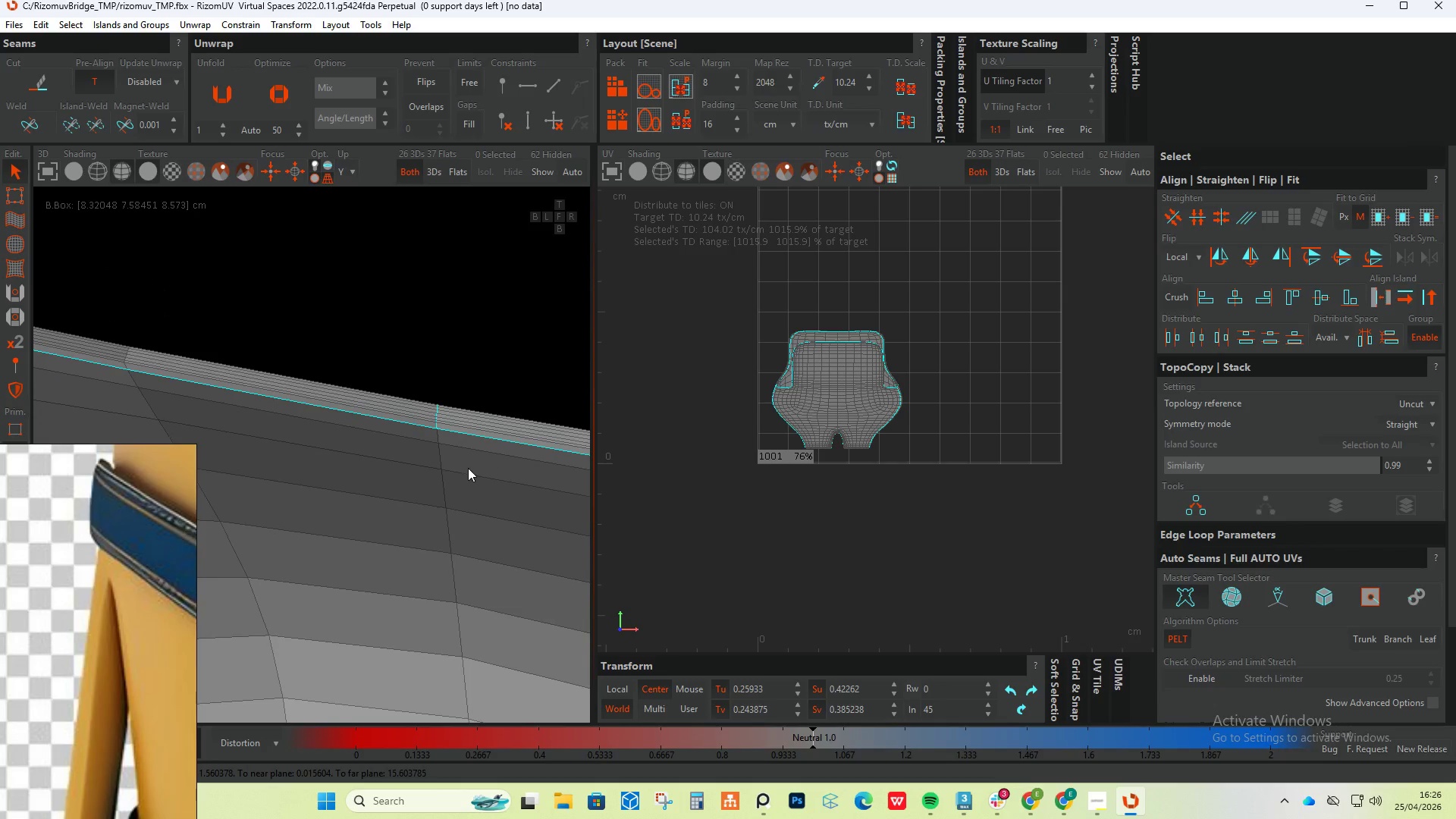 
scroll: coordinate [444, 409], scroll_direction: down, amount: 4.0
 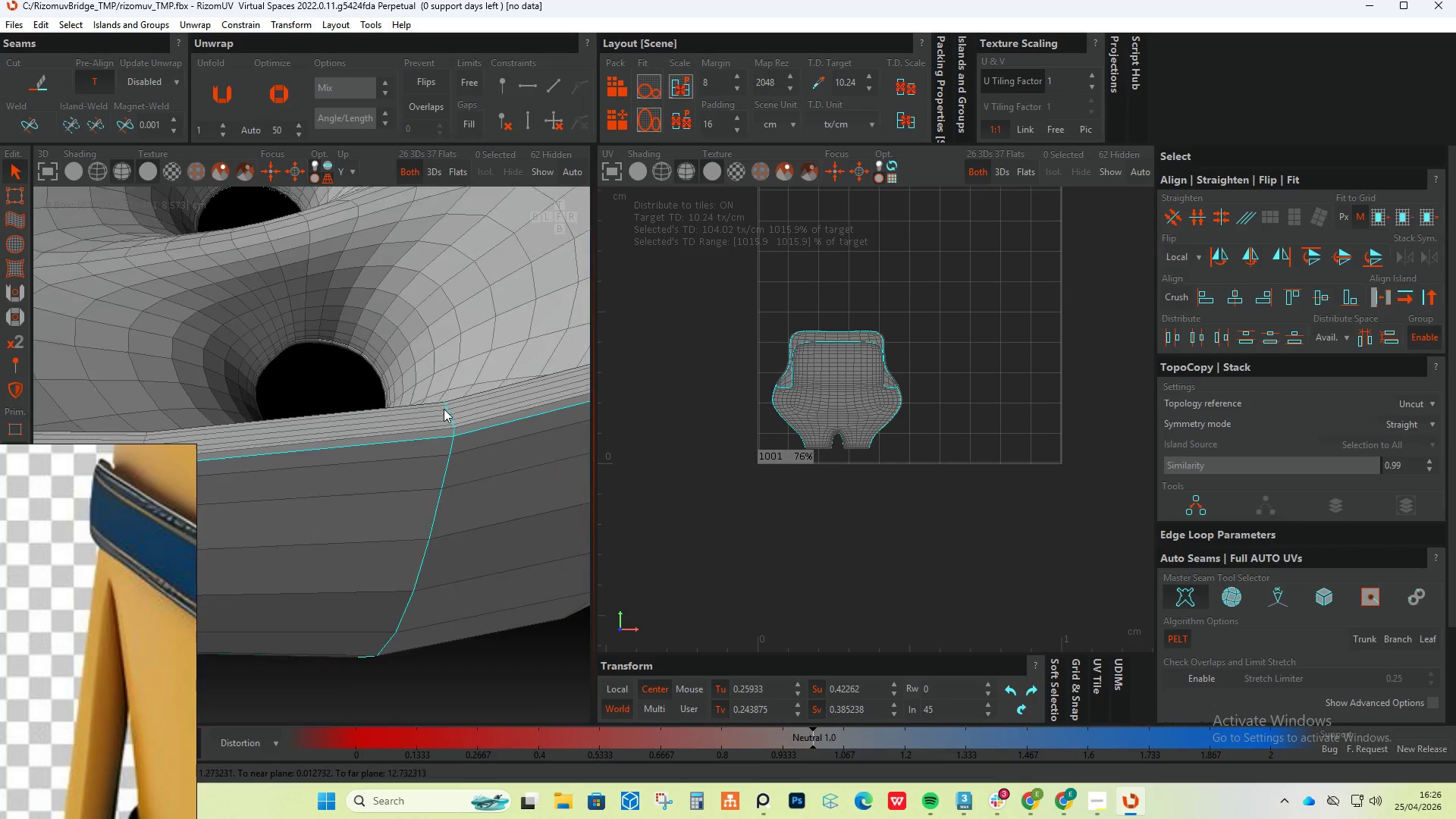 
hold_key(key=ControlLeft, duration=0.95)
double_click([442, 462])
 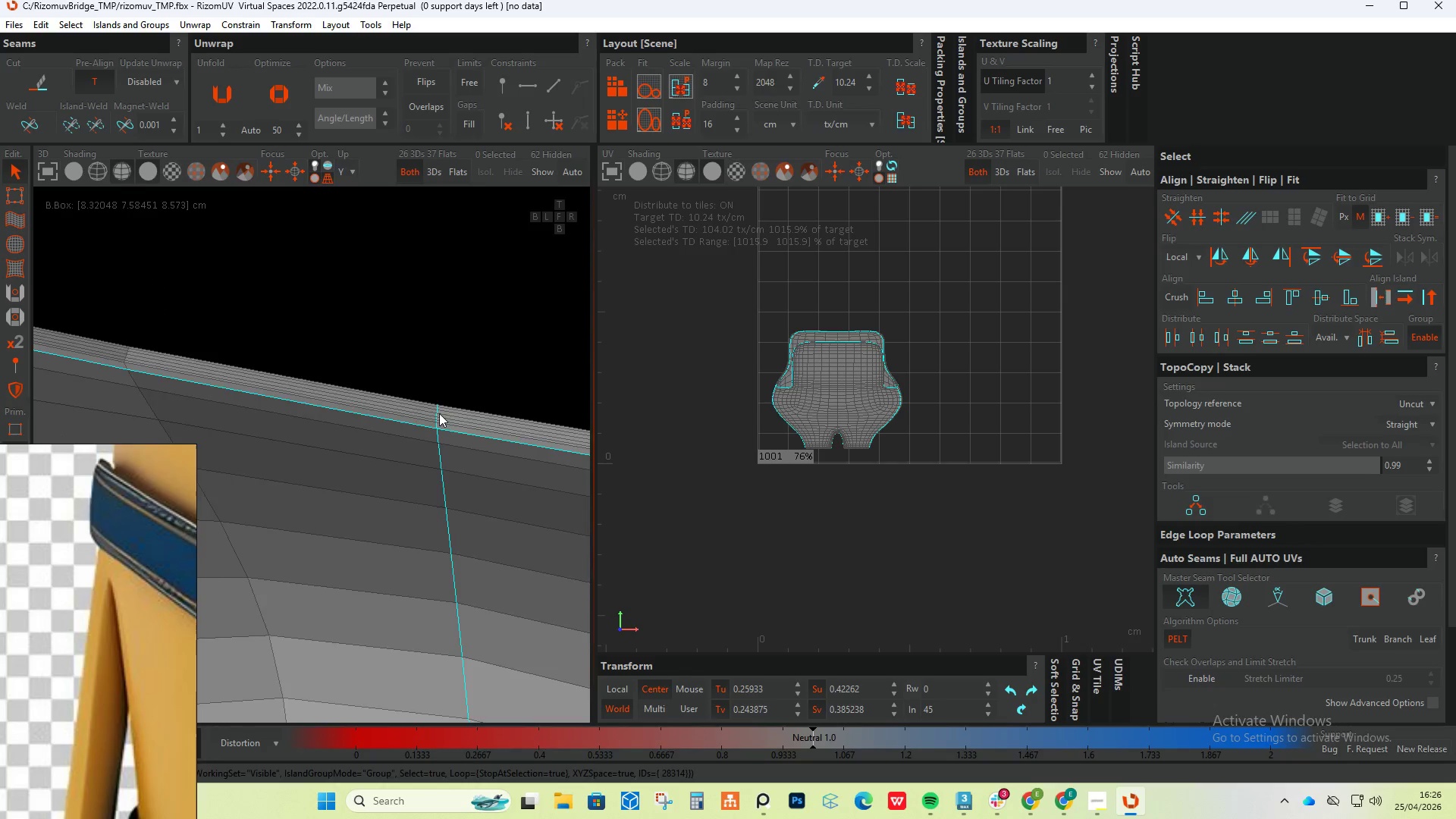 
hold_key(key=AltLeft, duration=0.5)
 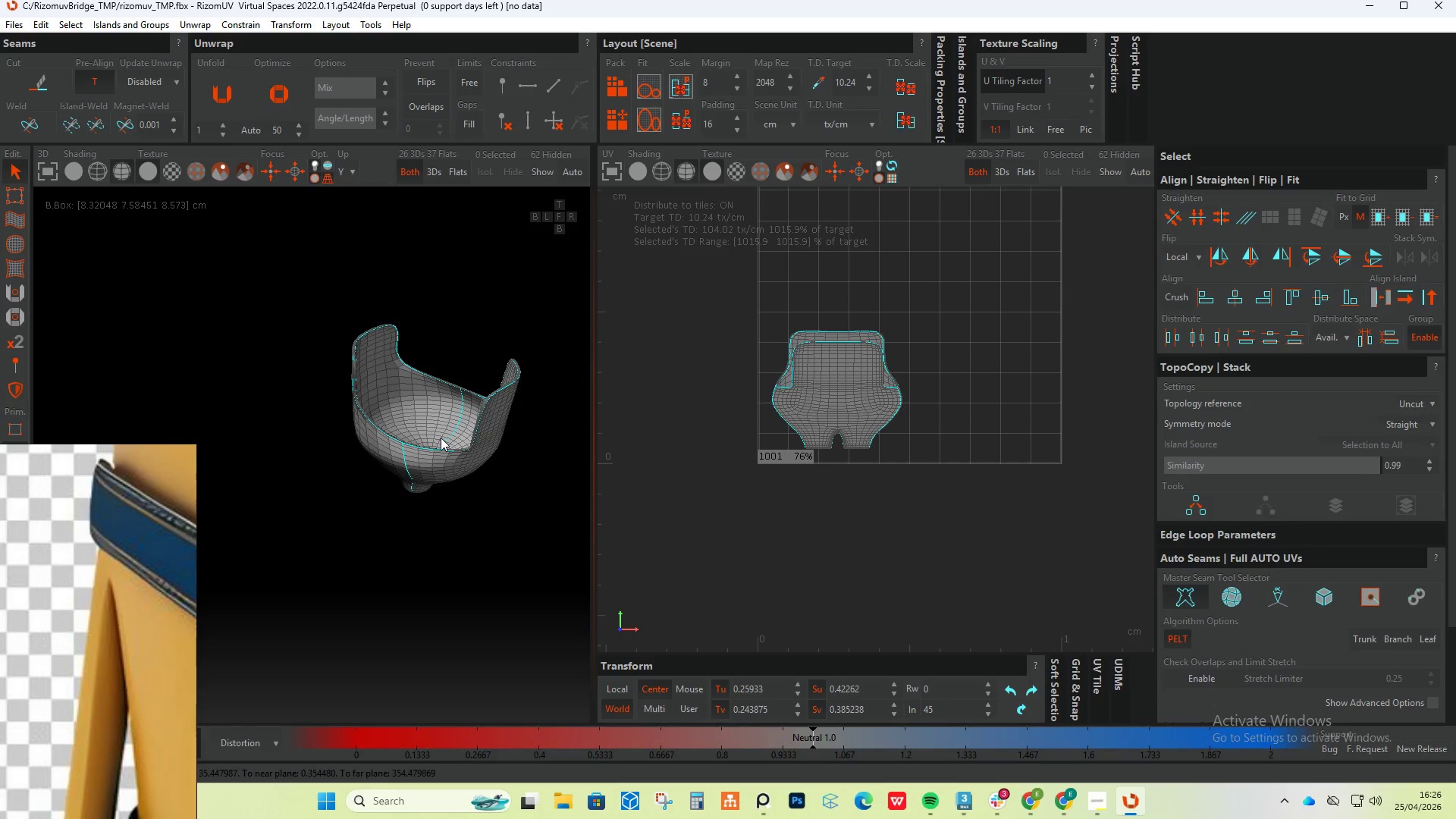 
scroll: coordinate [442, 400], scroll_direction: down, amount: 16.0
 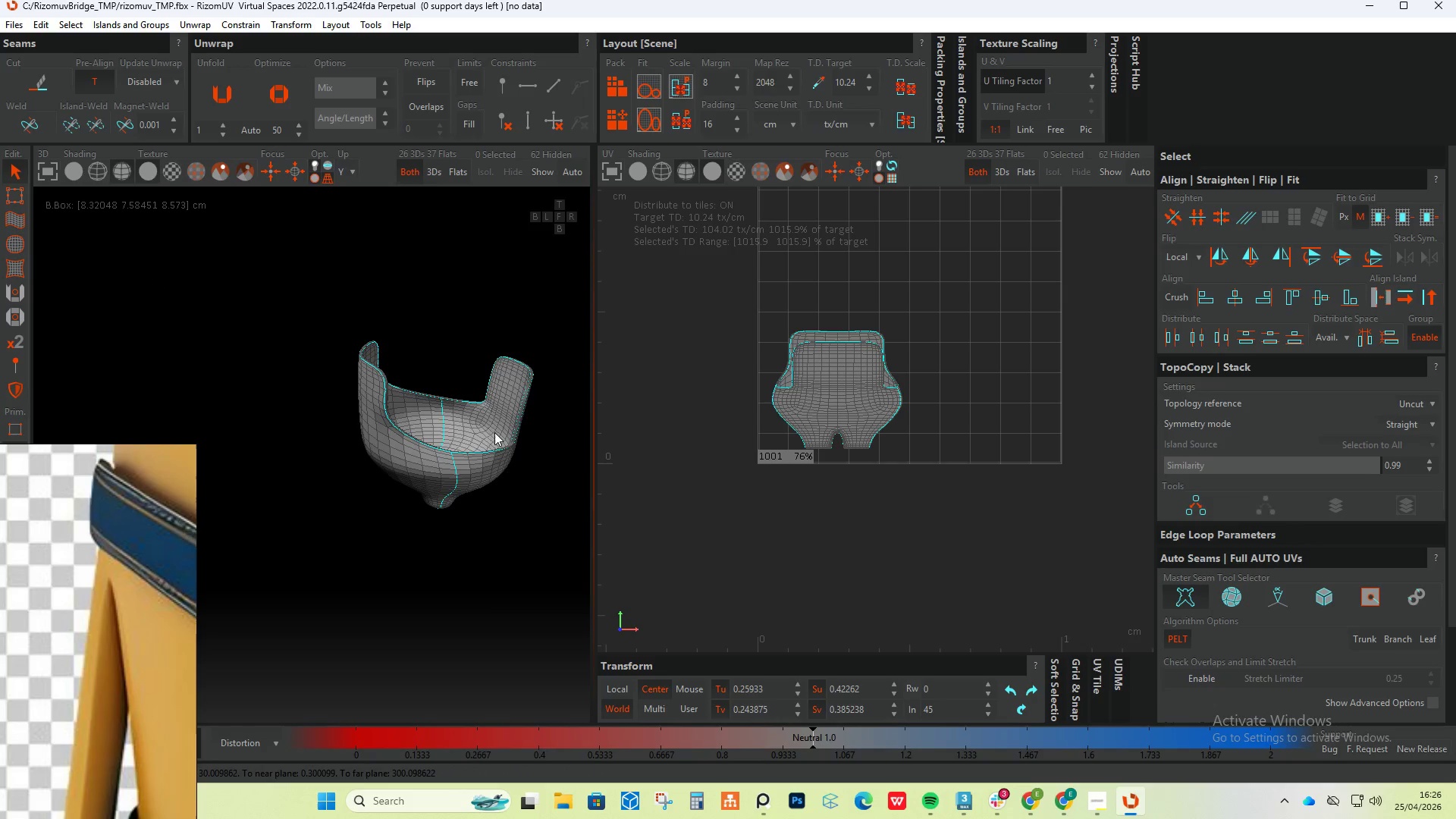 
key(C)
 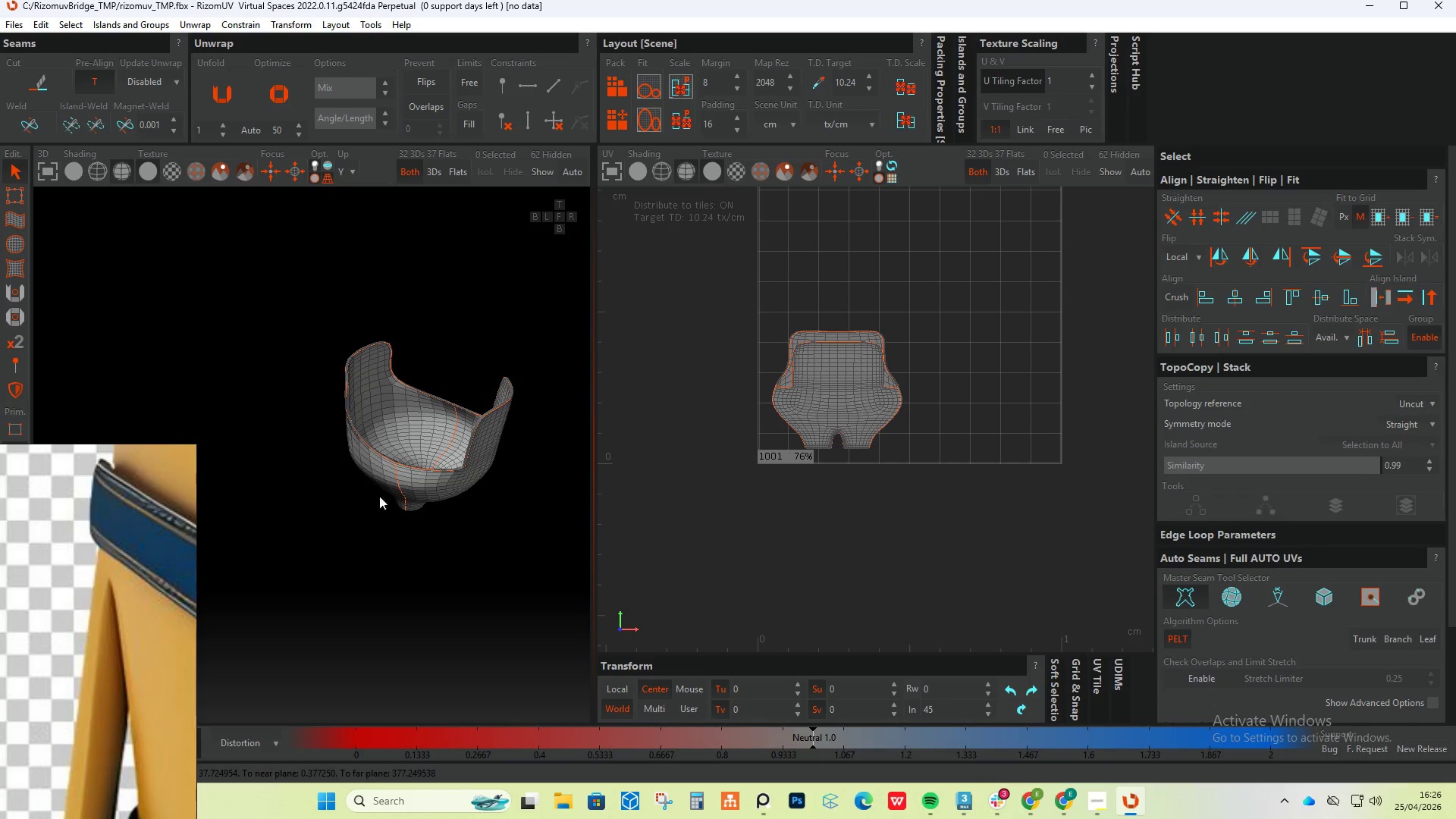 
hold_key(key=AltLeft, duration=0.56)
 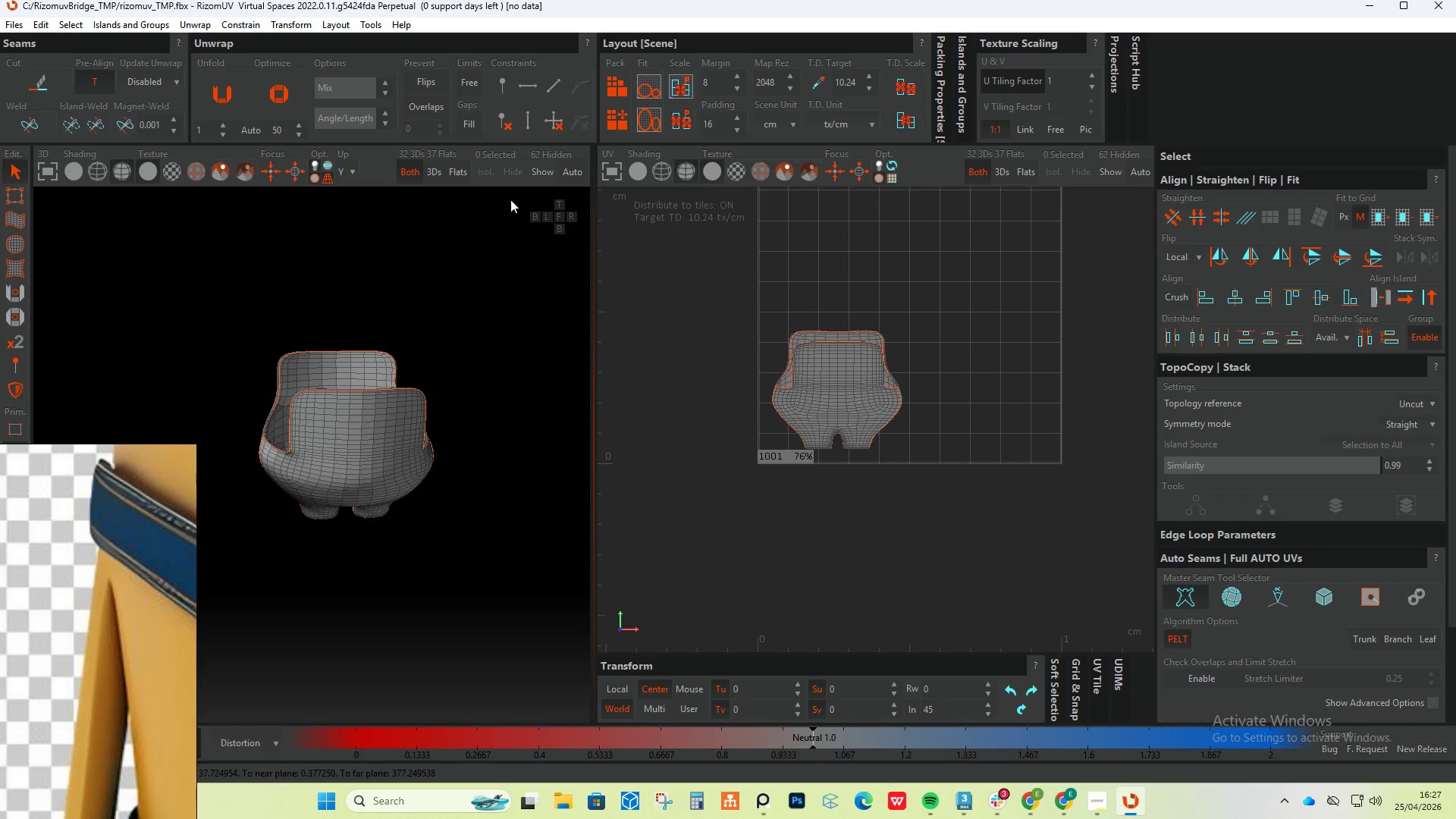 
left_click([541, 172])
 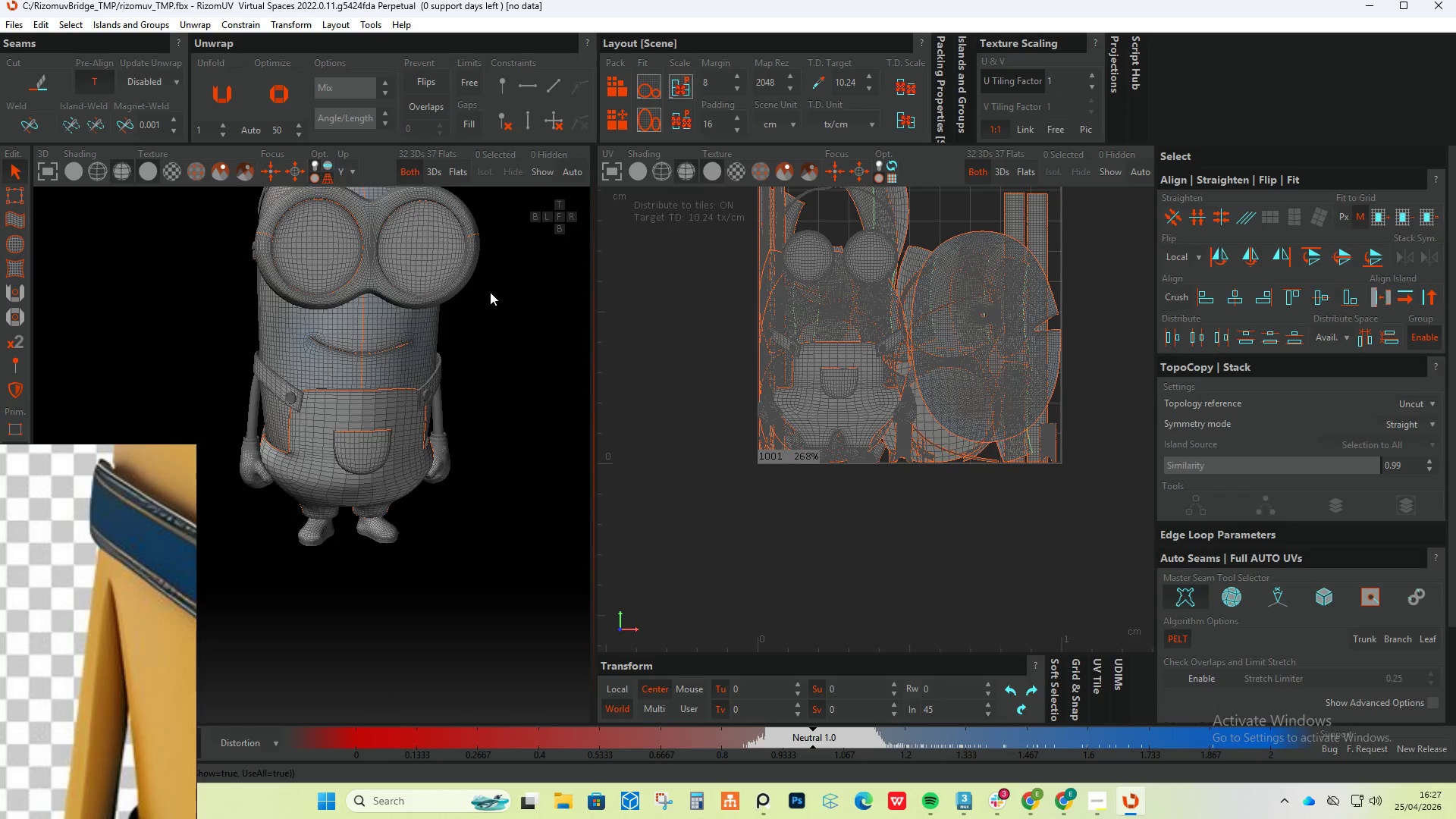 
hold_key(key=AltLeft, duration=0.45)
 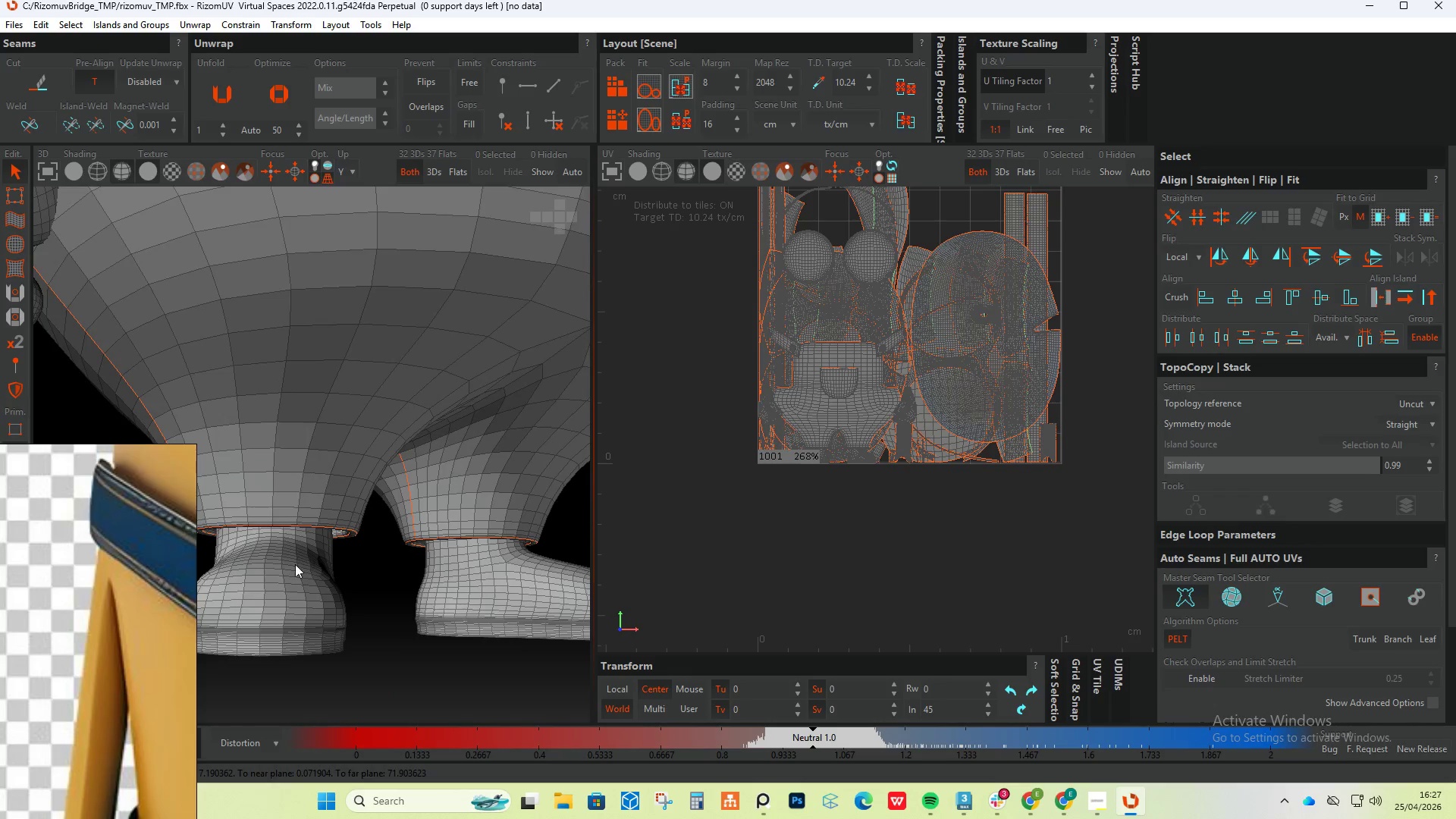 
key(Alt+AltLeft)
 